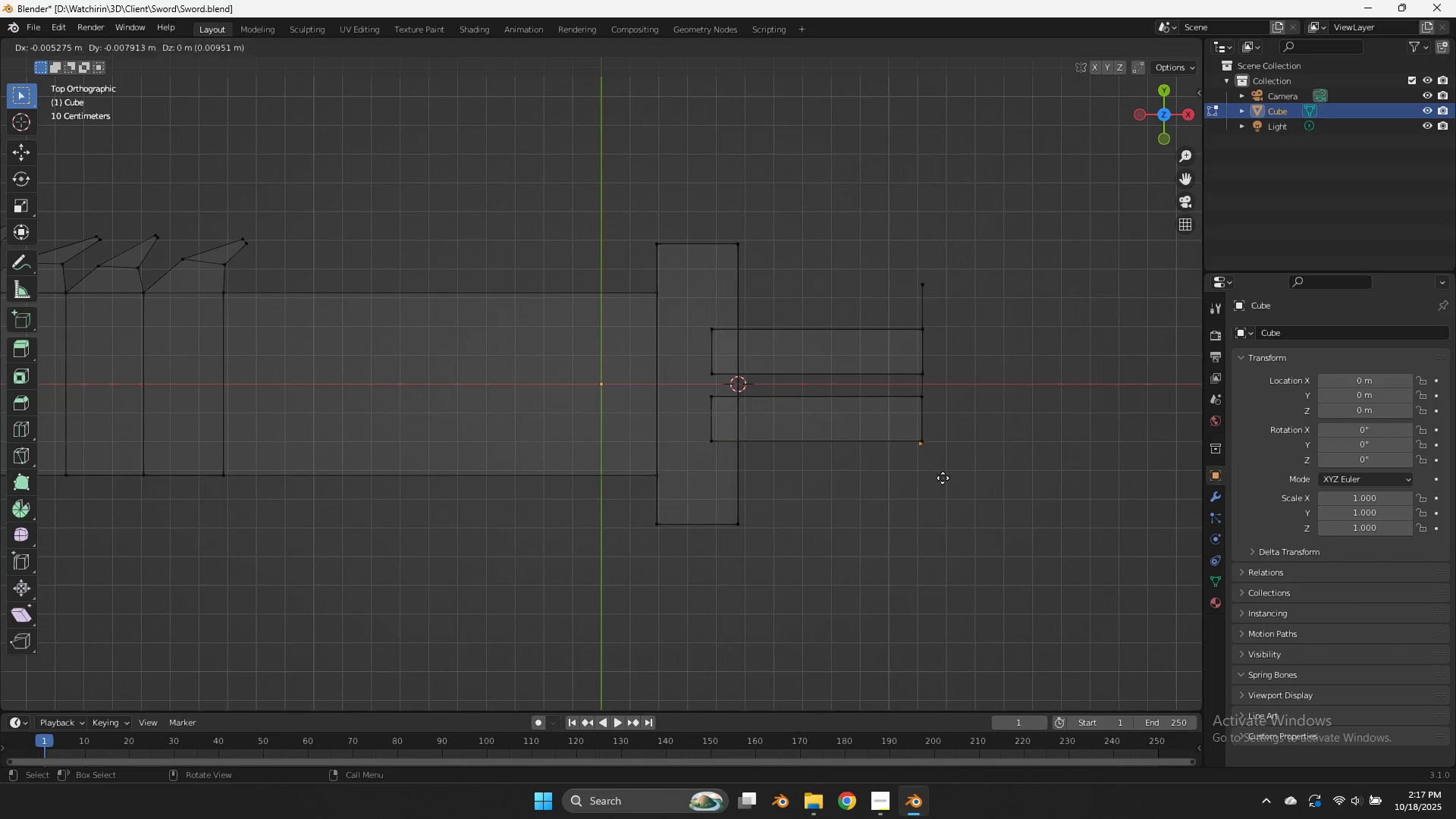 
type(ey)
 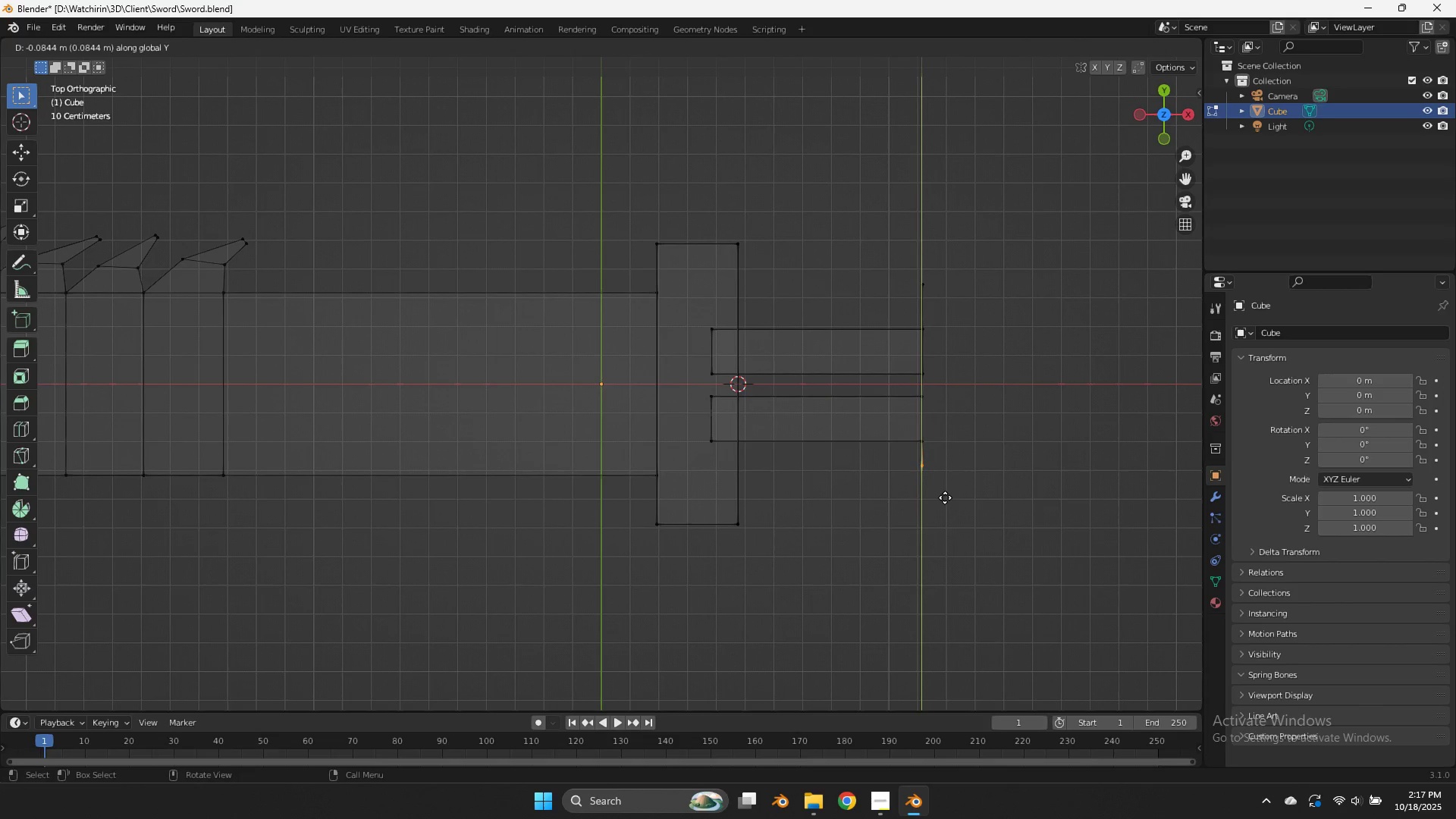 
left_click([946, 499])
 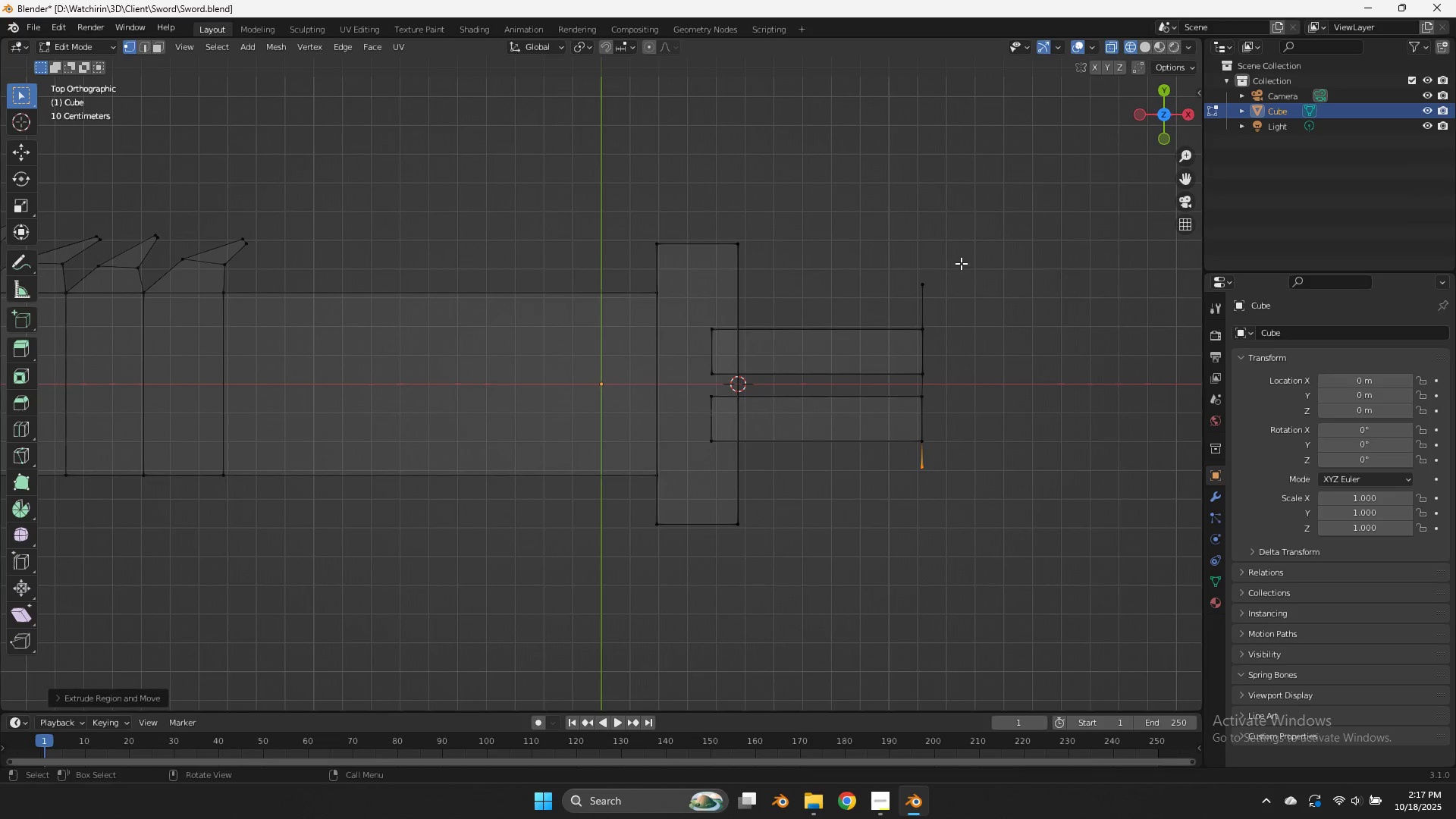 
left_click_drag(start_coordinate=[946, 277], to_coordinate=[911, 302])
 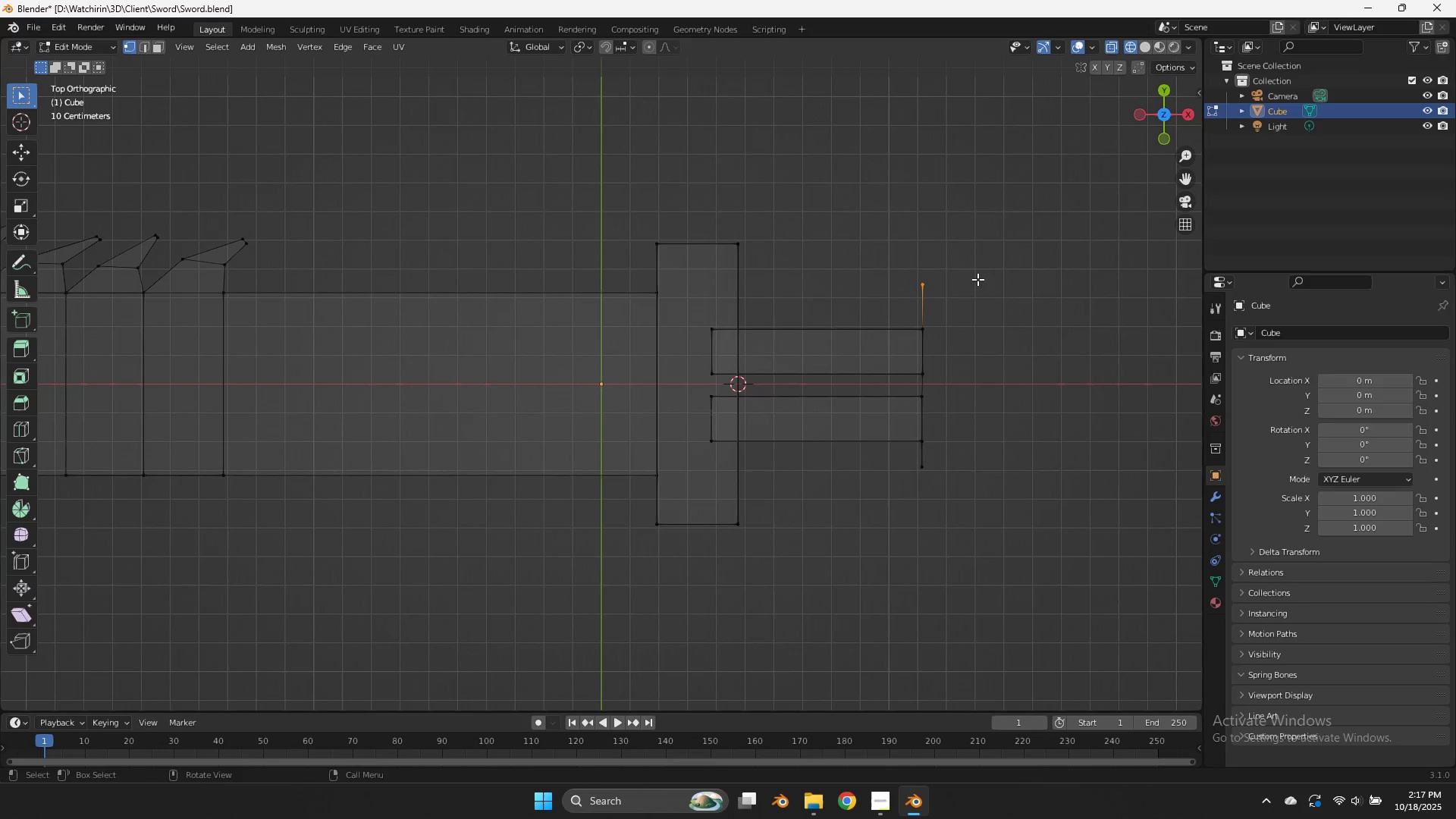 
type(gy)
 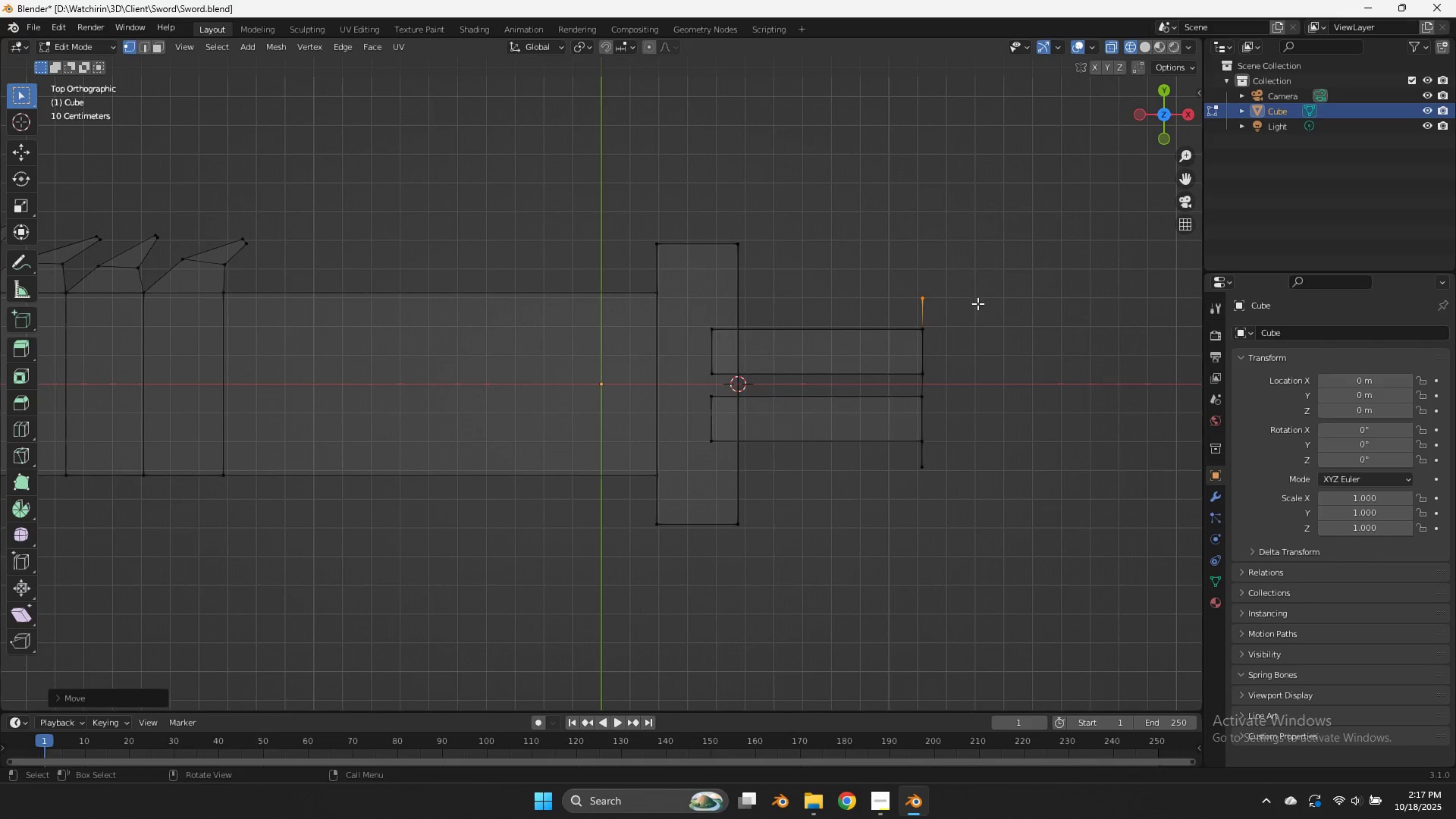 
hold_key(key=ShiftLeft, duration=2.29)
left_click_drag(start_coordinate=[971, 265], to_coordinate=[907, 516])
 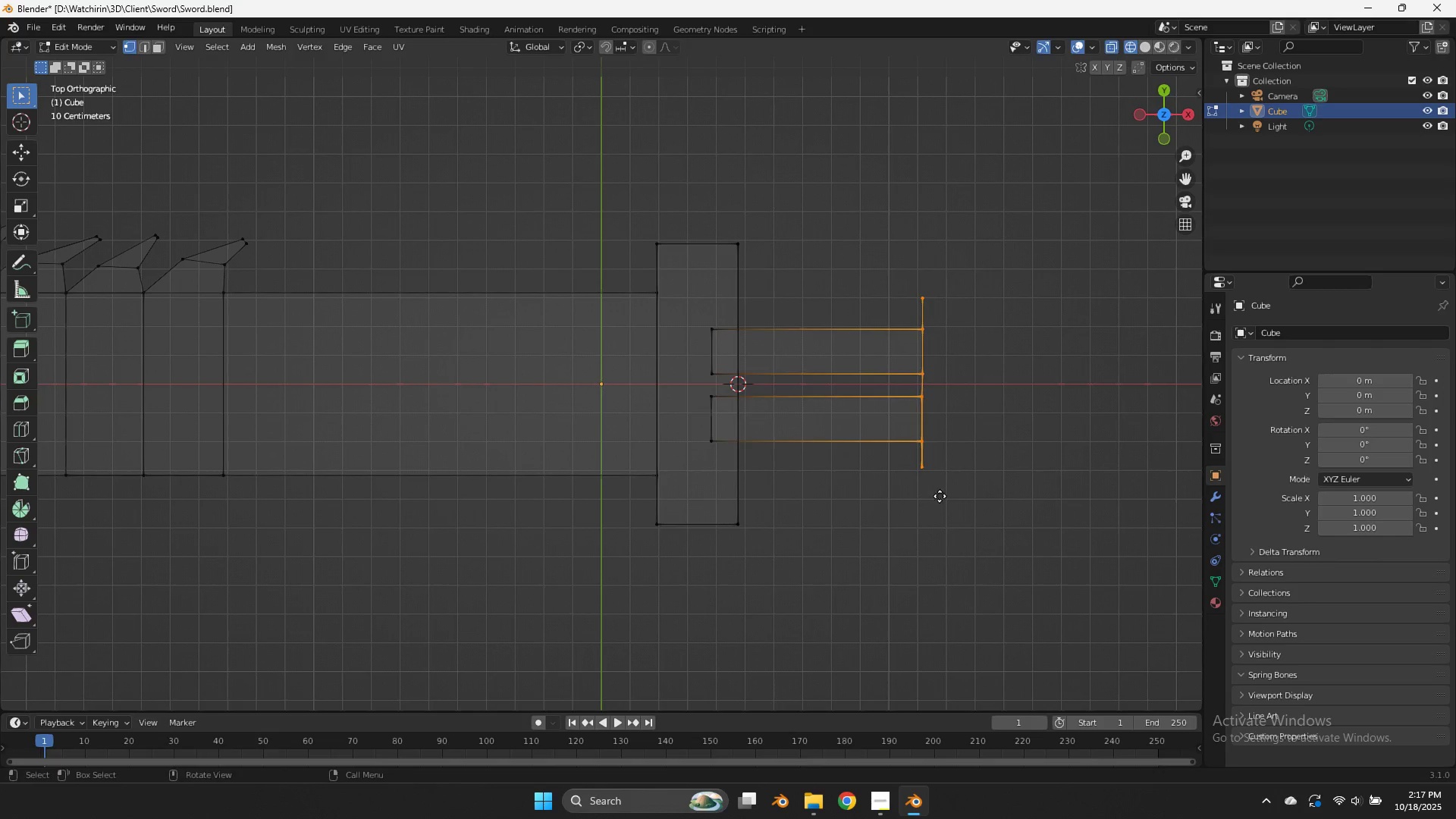 
type(eyx)
 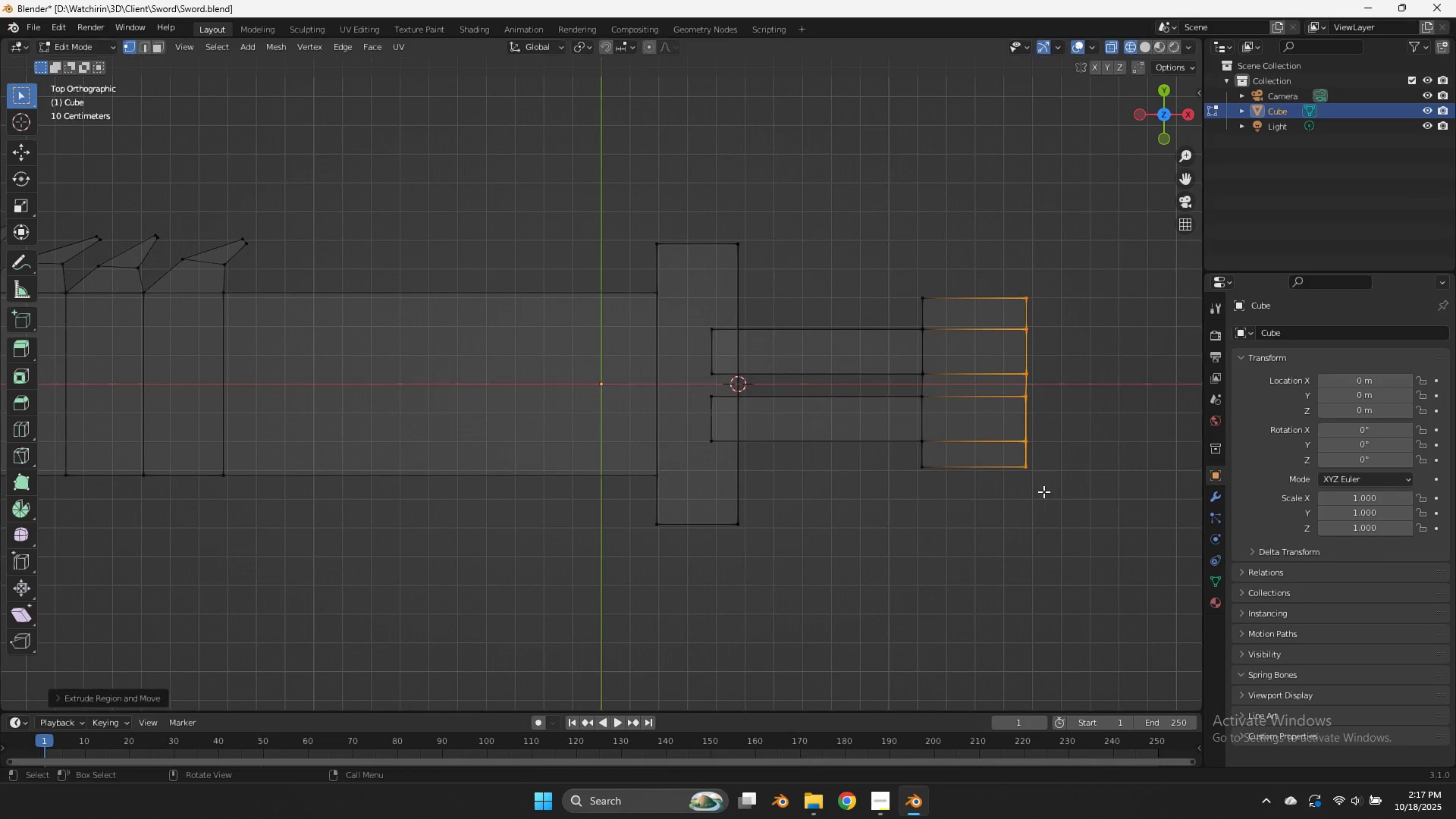 
left_click([1043, 491])
 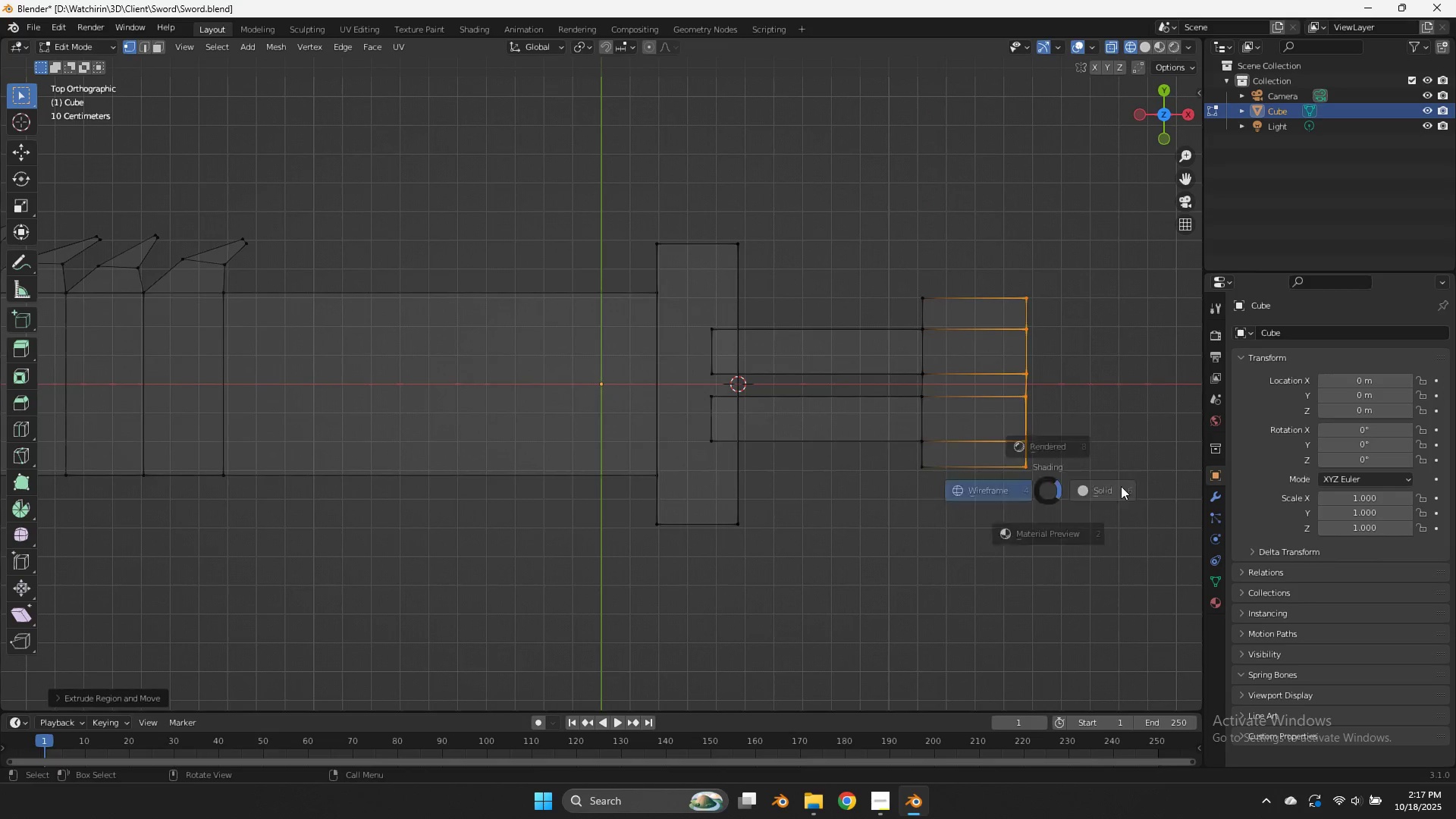 
key(Z)
 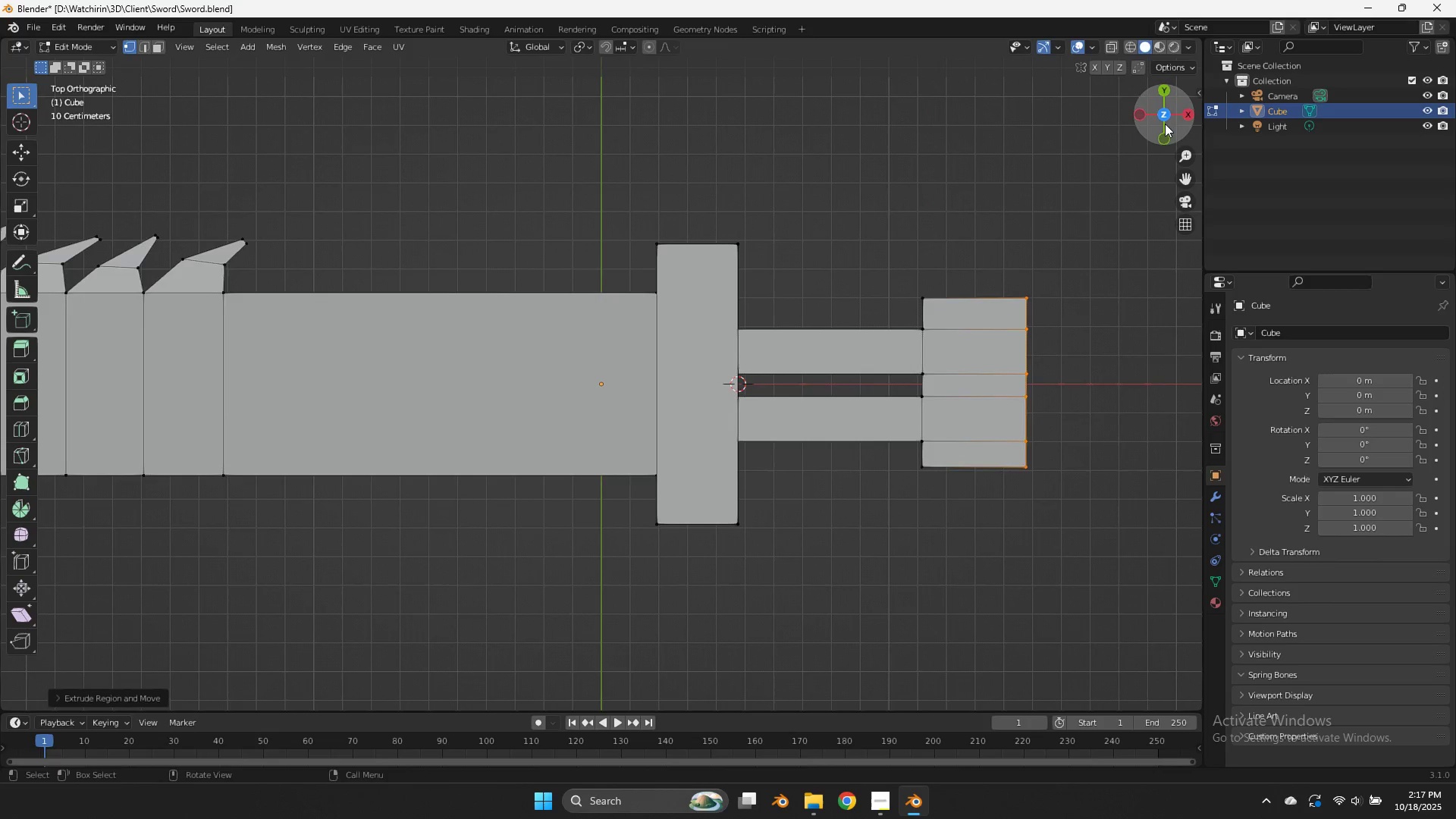 
left_click_drag(start_coordinate=[1166, 121], to_coordinate=[1024, 620])
 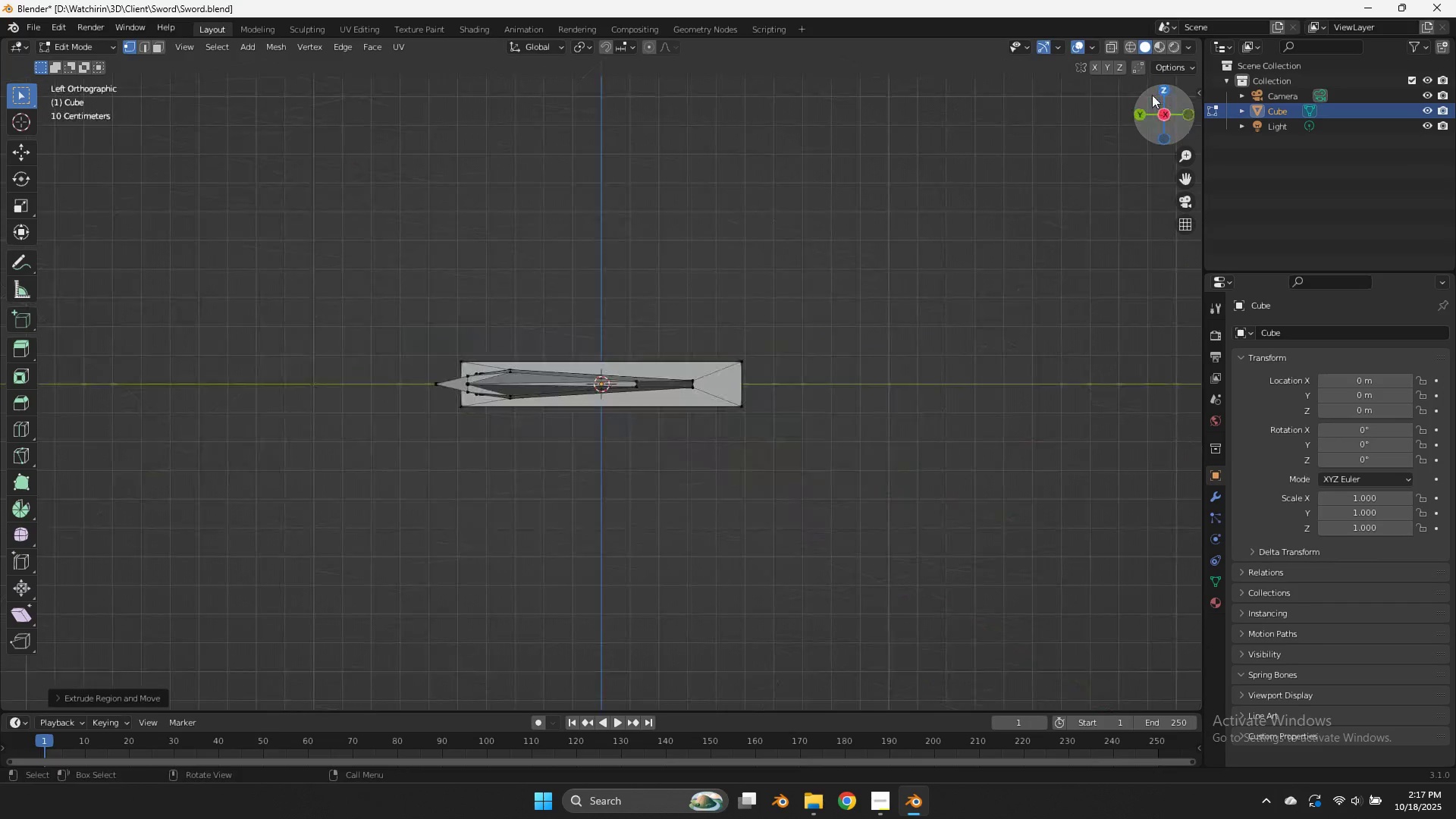 
left_click([1152, 95])
 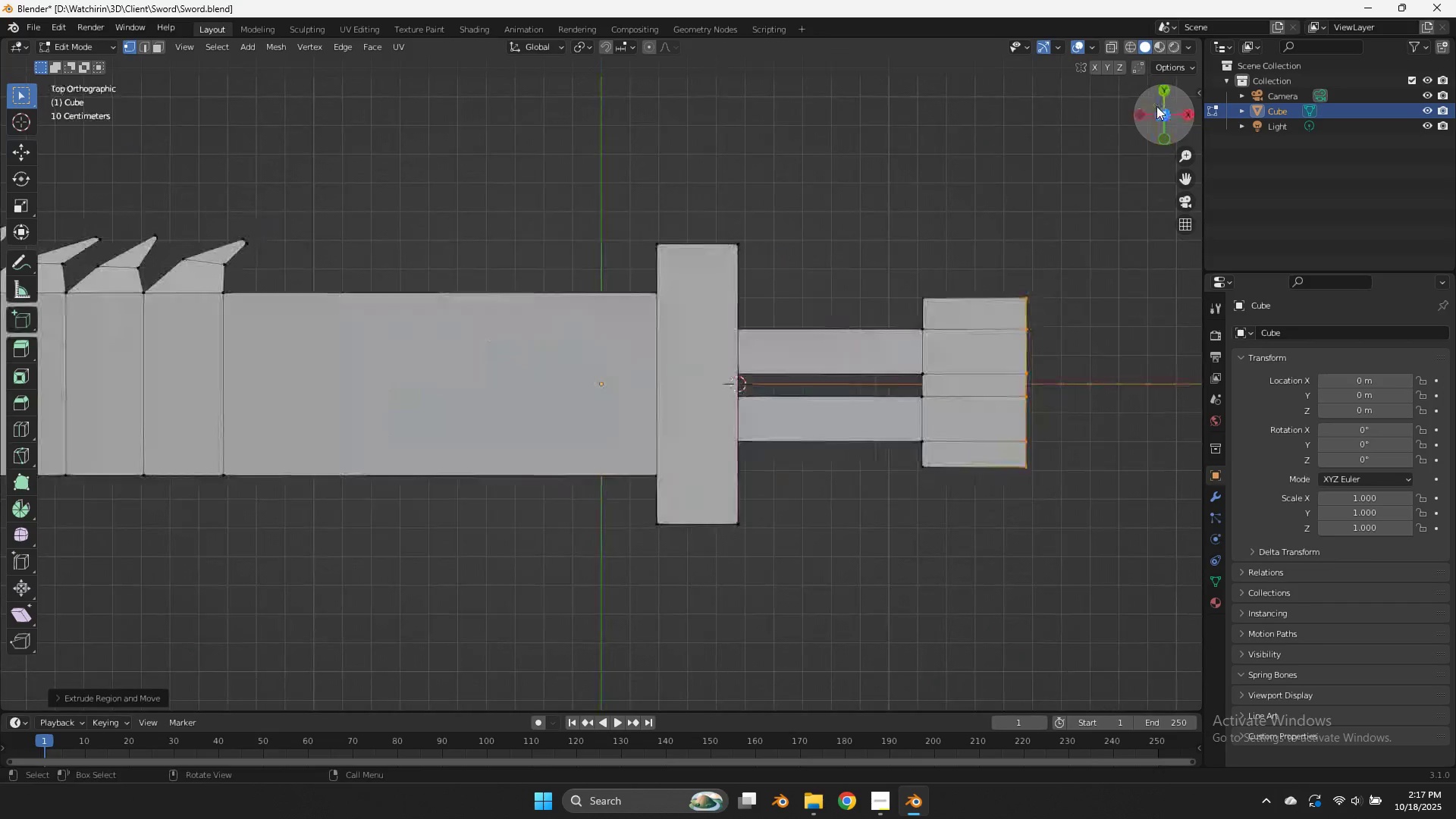 
left_click_drag(start_coordinate=[1159, 104], to_coordinate=[1019, 591])
 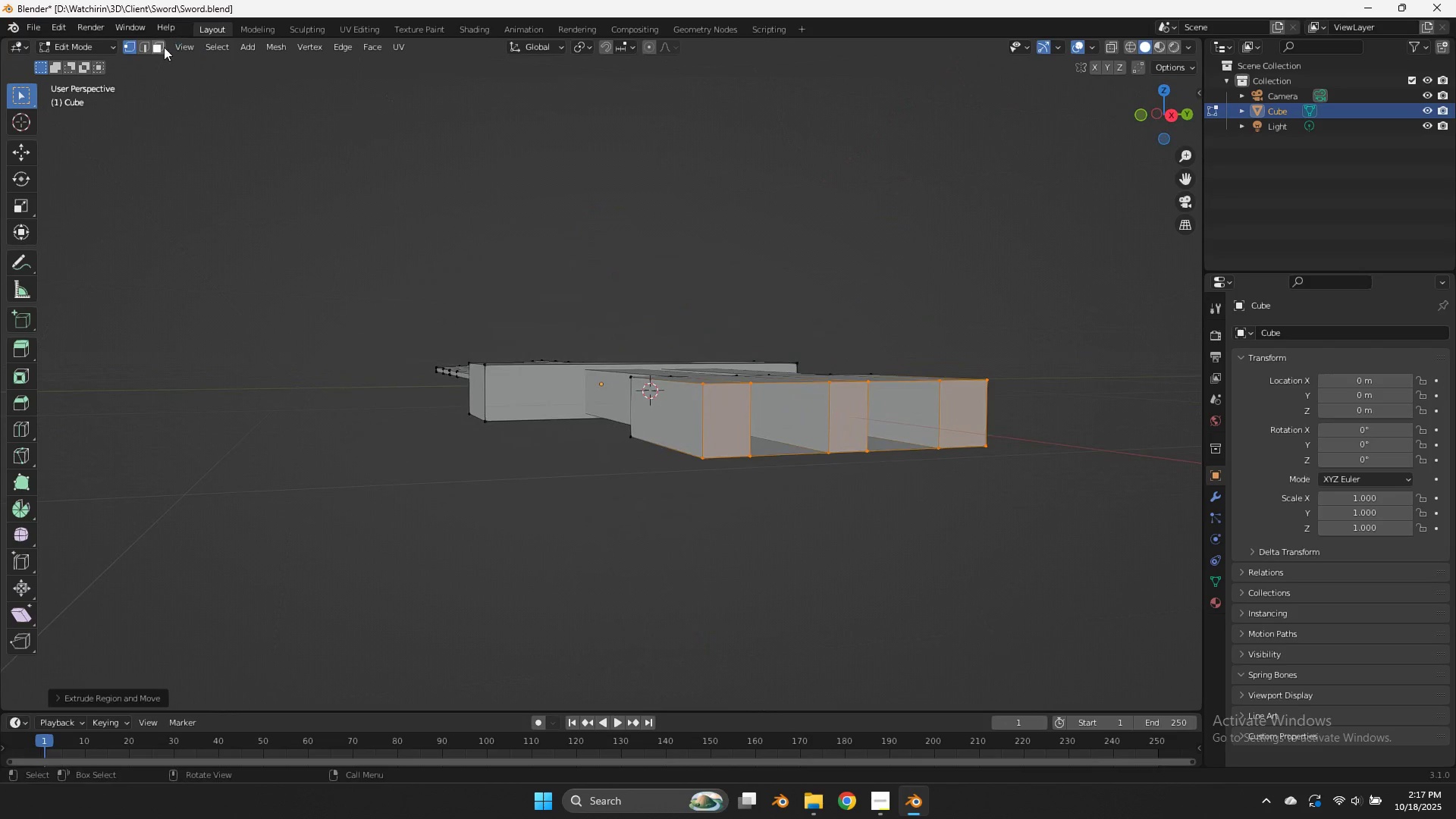 
left_click([163, 47])
 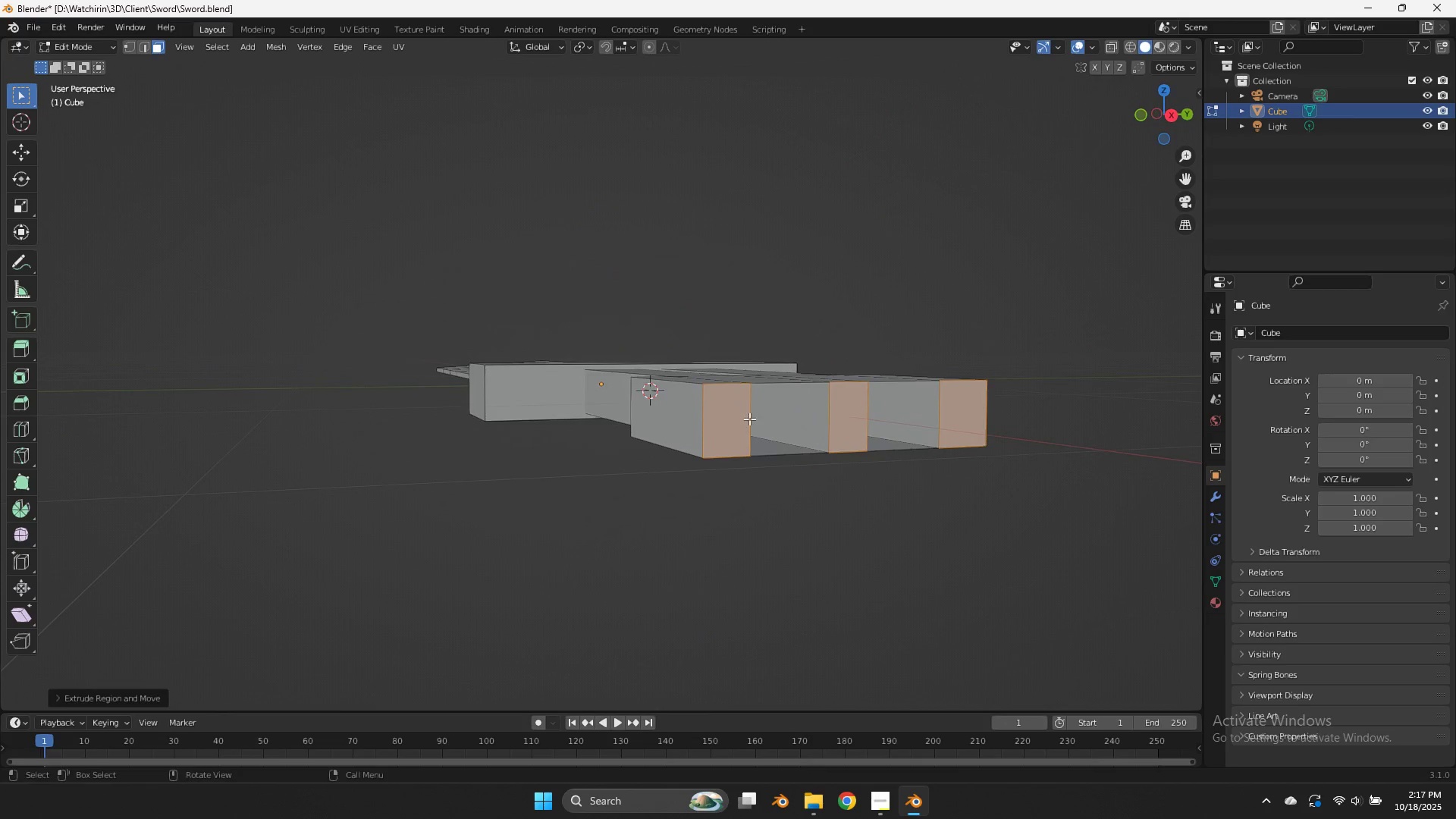 
left_click([744, 419])
 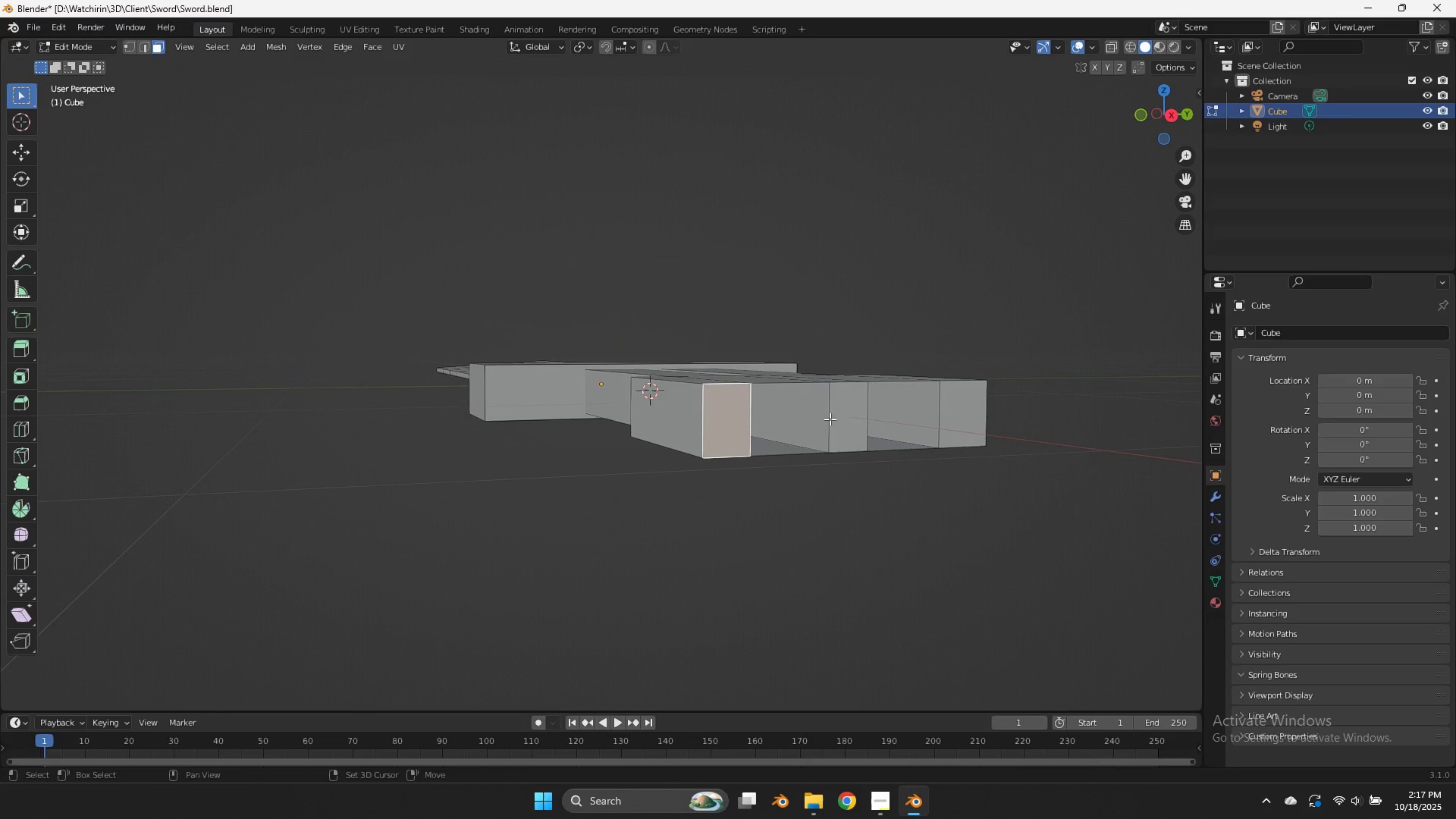 
hold_key(key=ShiftLeft, duration=0.4)
double_click([830, 419])
 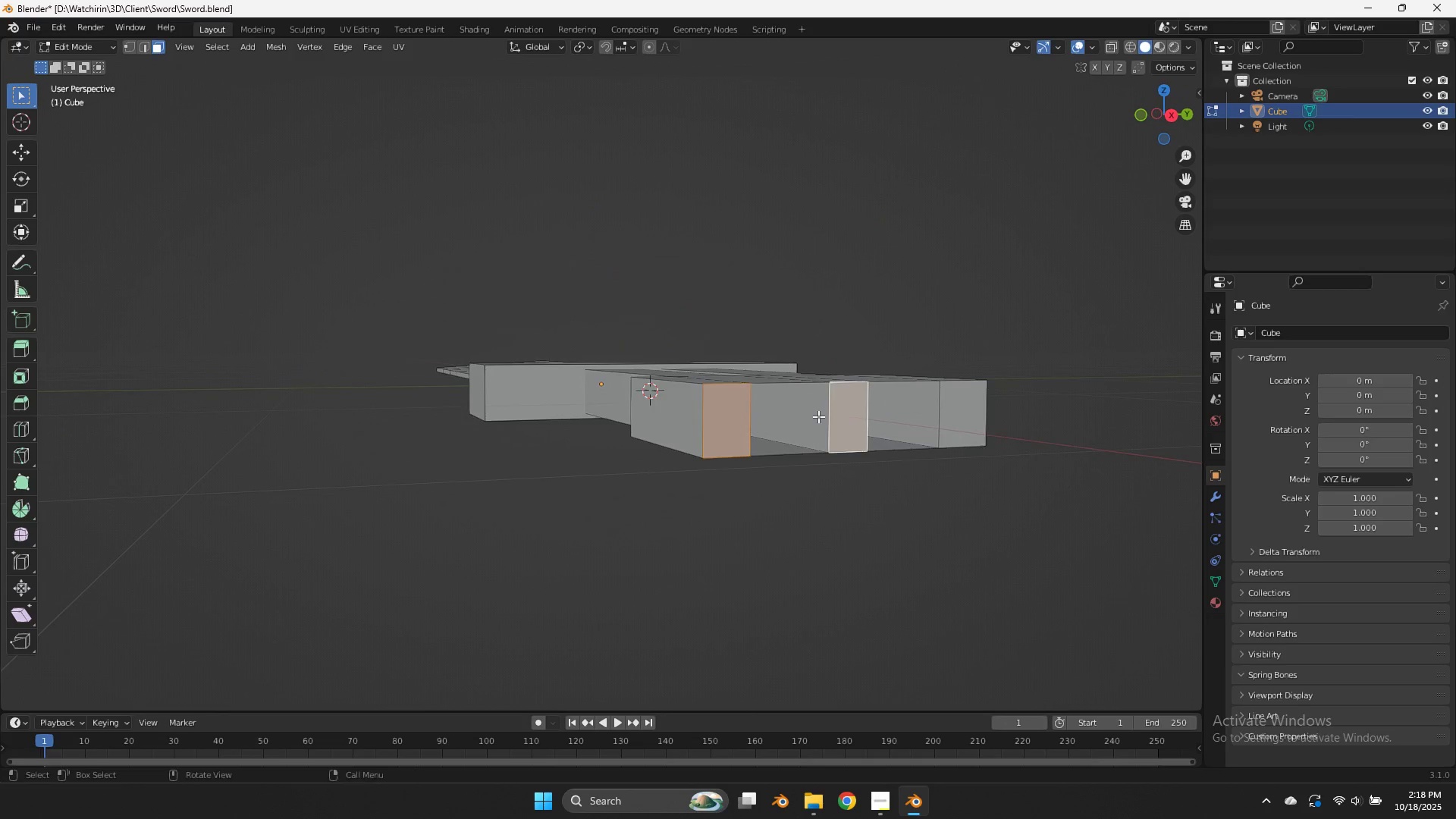 
hold_key(key=ShiftLeft, duration=0.66)
double_click([897, 413])
 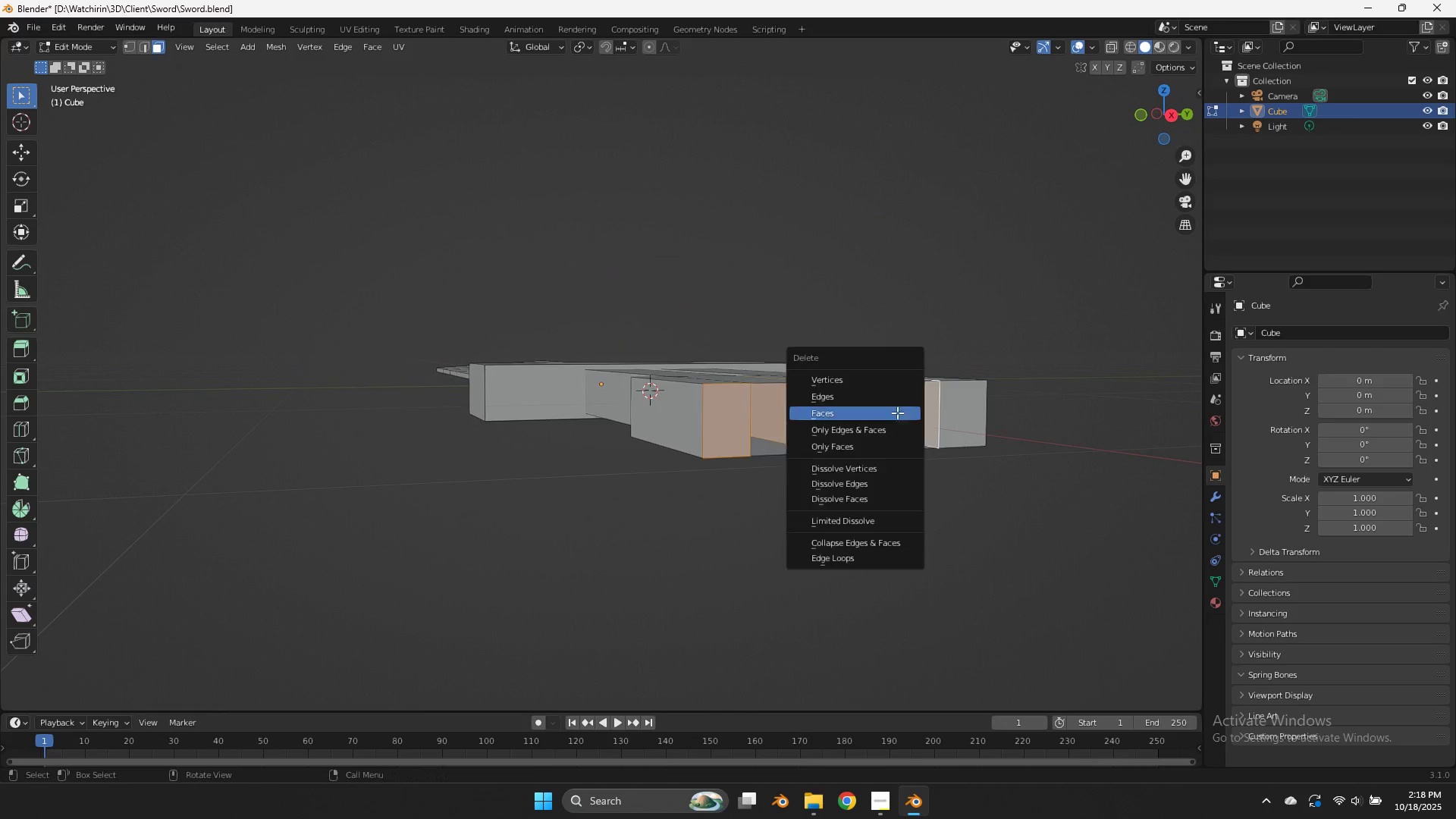 
key(X)
 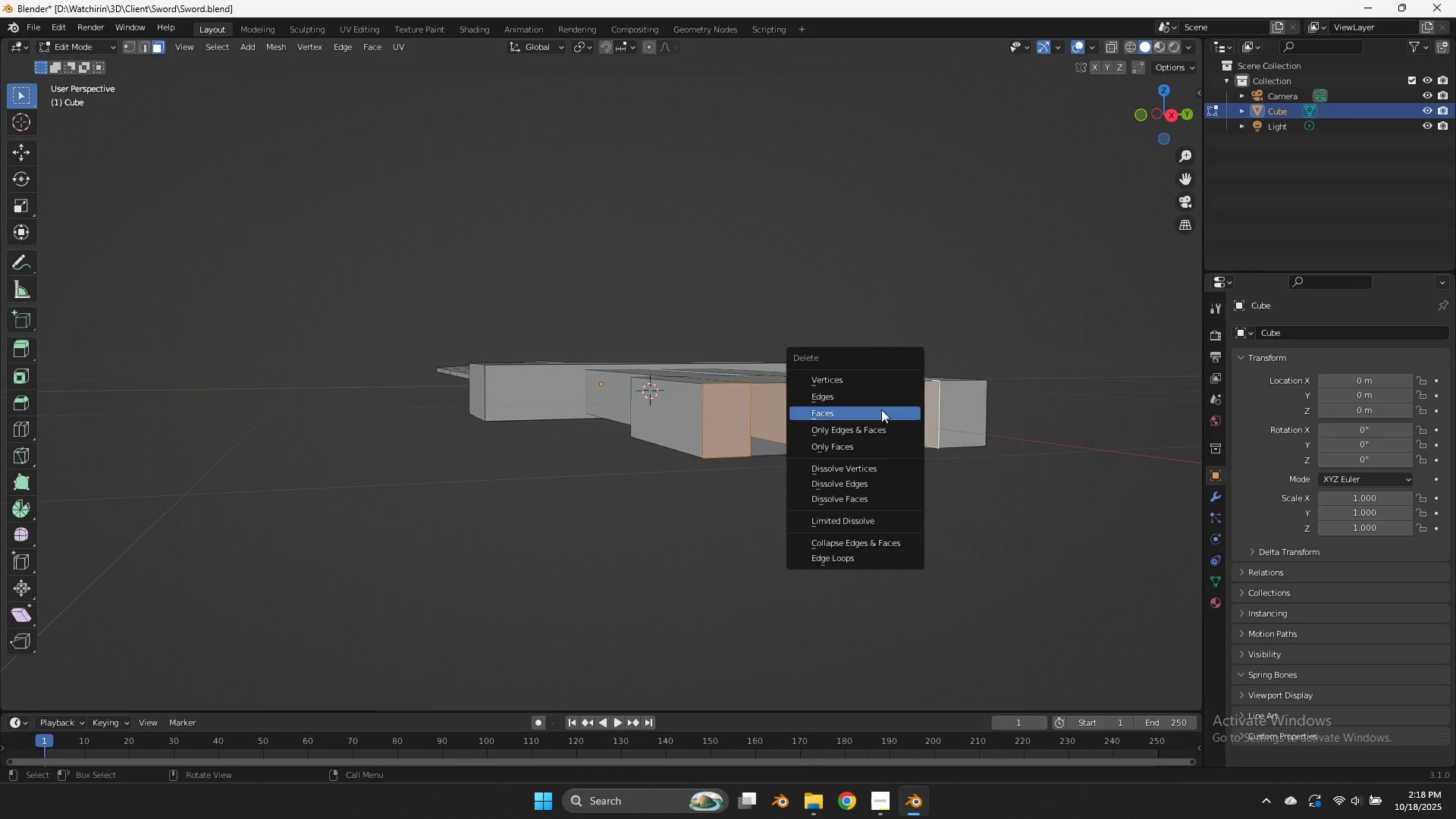 
left_click([881, 410])
 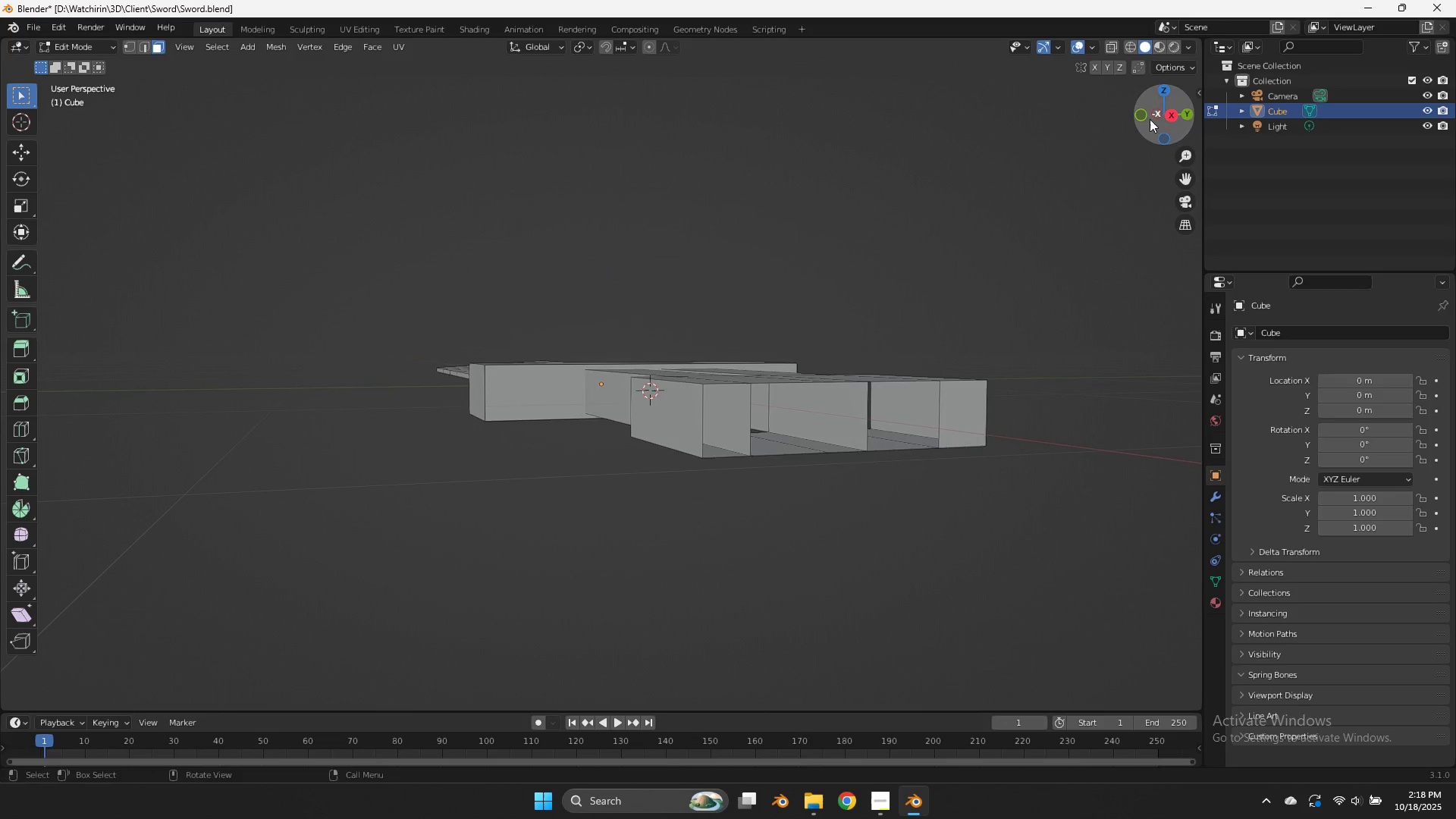 
left_click_drag(start_coordinate=[1150, 118], to_coordinate=[1087, 129])
 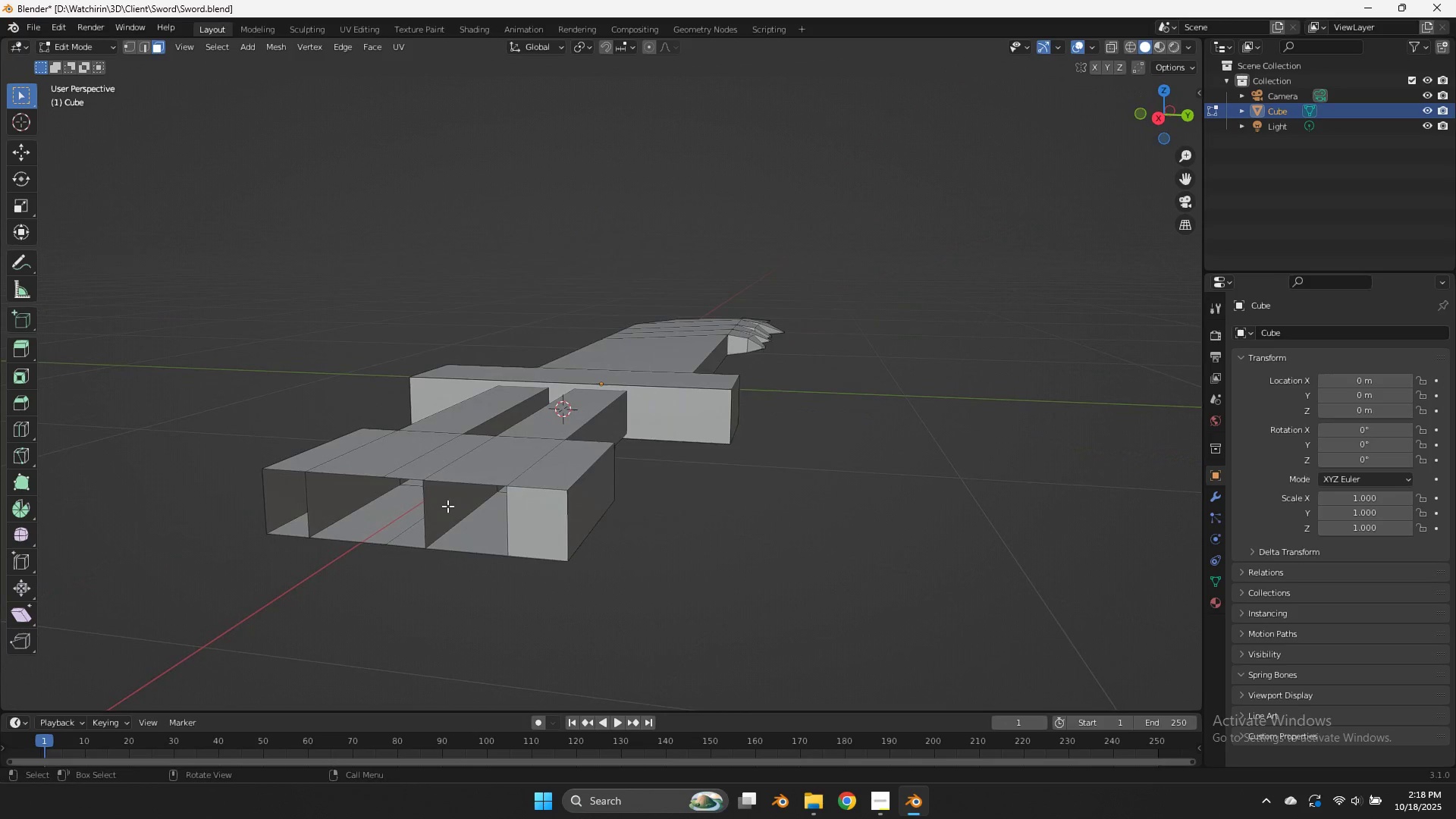 
left_click([447, 506])
 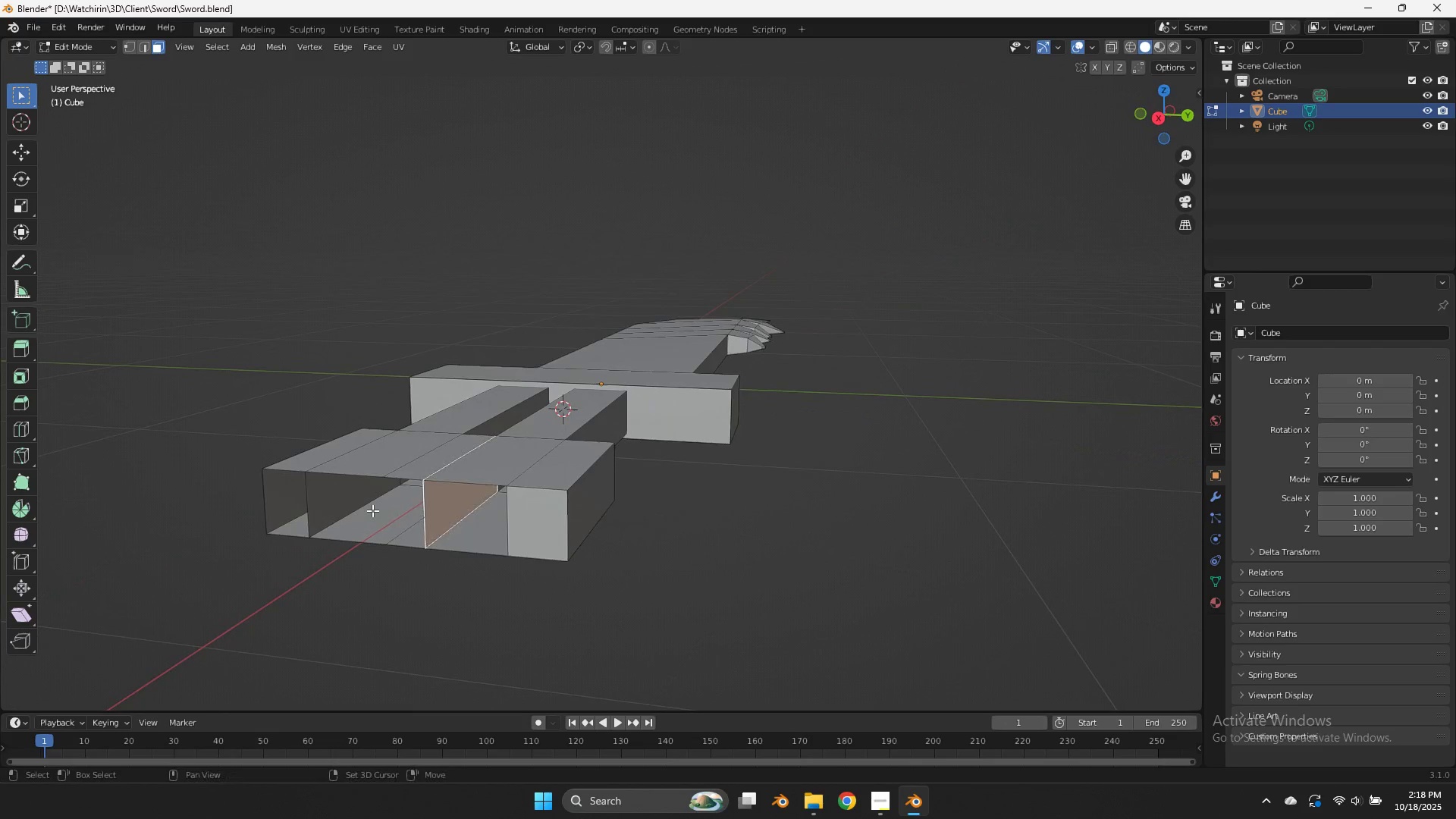 
hold_key(key=ShiftLeft, duration=3.79)
double_click([345, 498])
 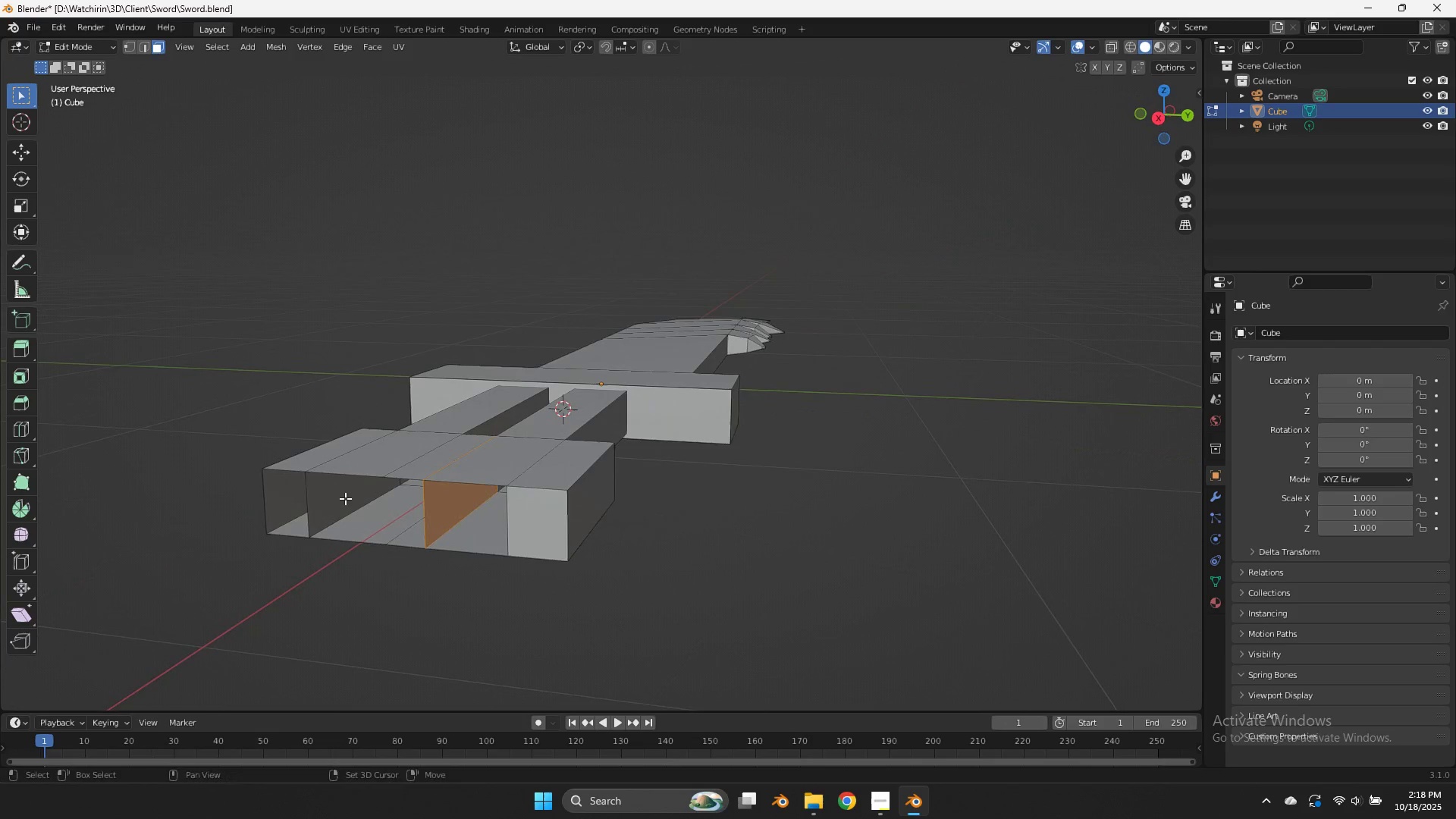 
triple_click([345, 498])
 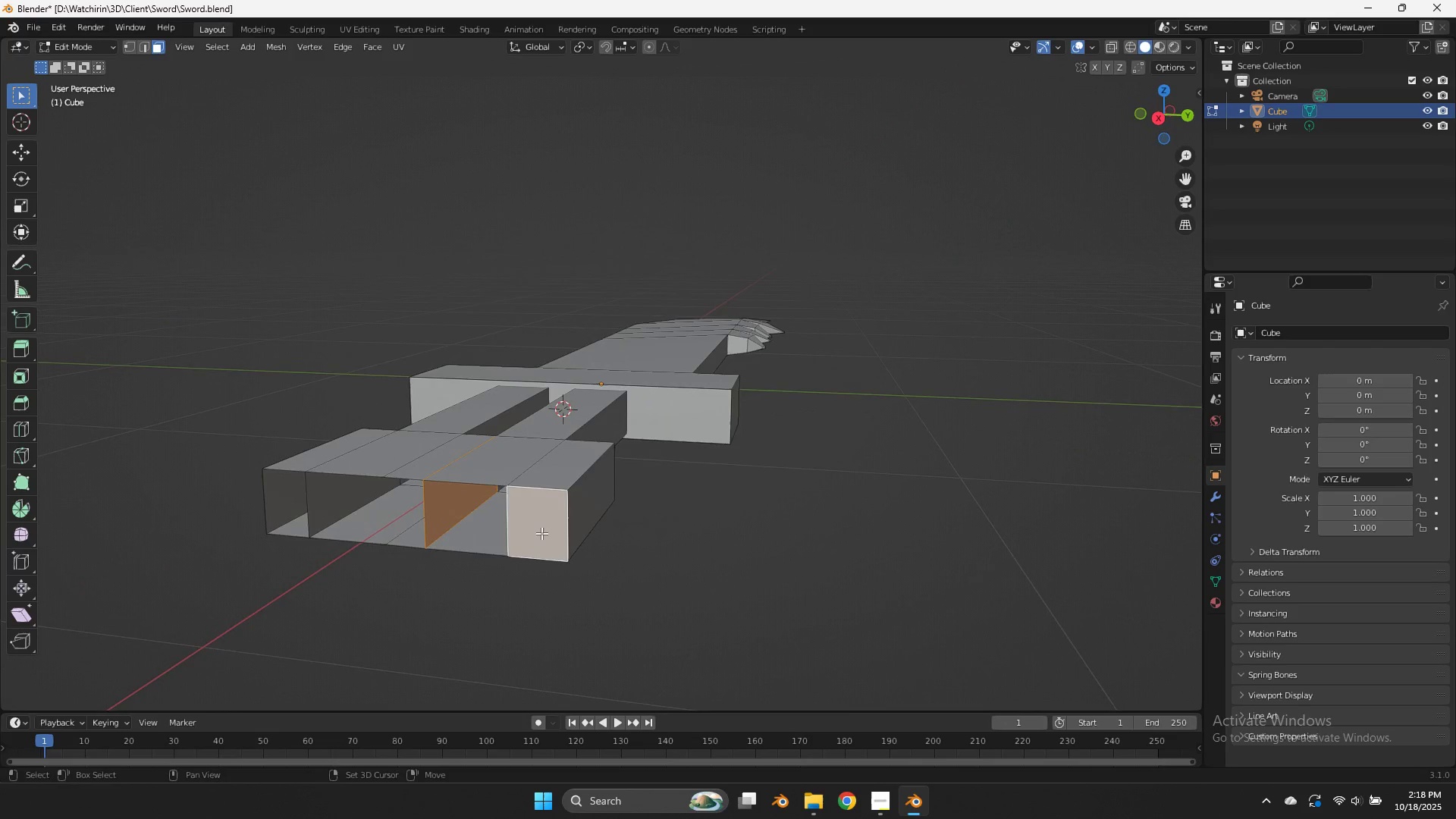 
double_click([541, 533])
 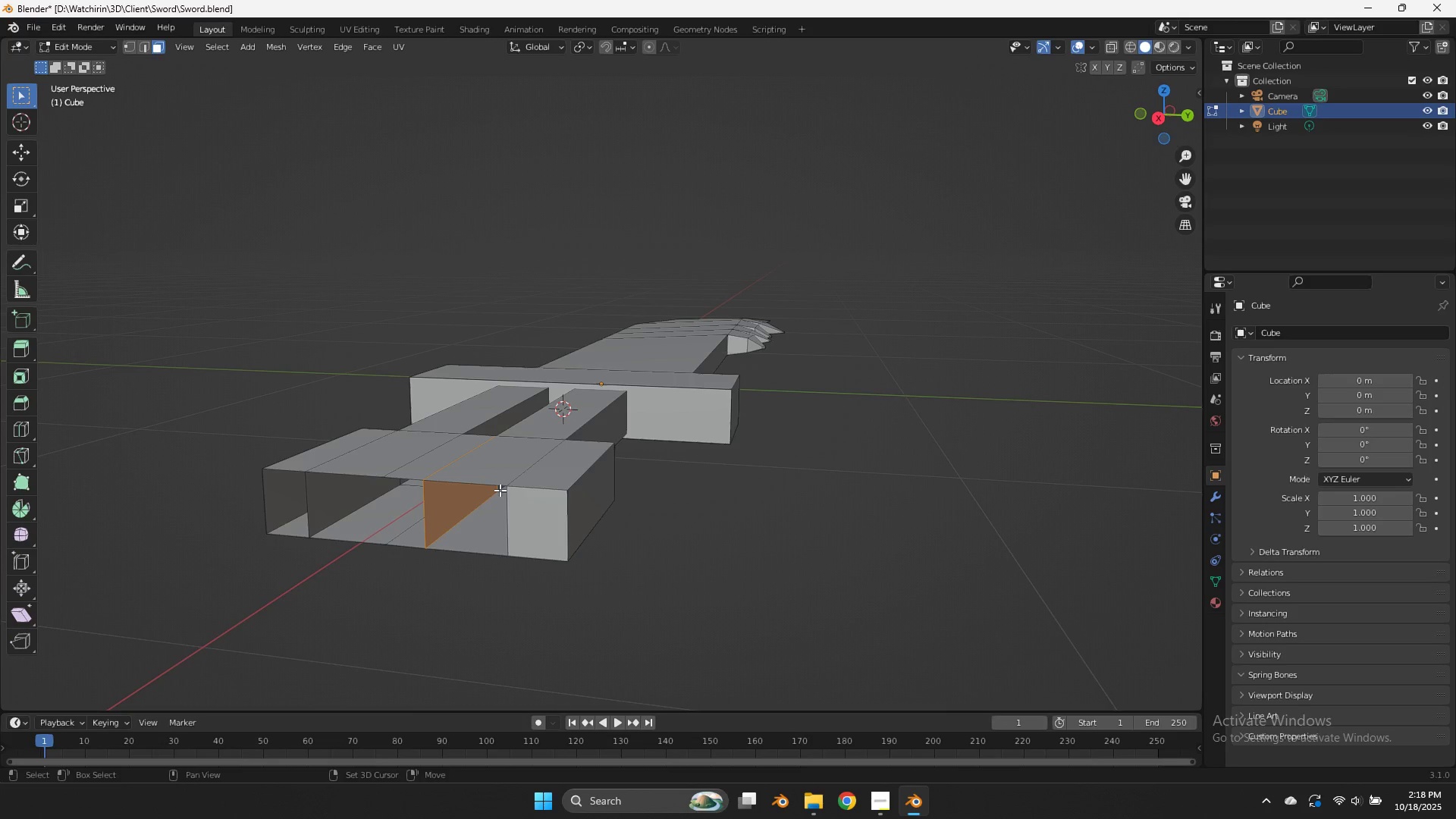 
left_click([500, 490])
 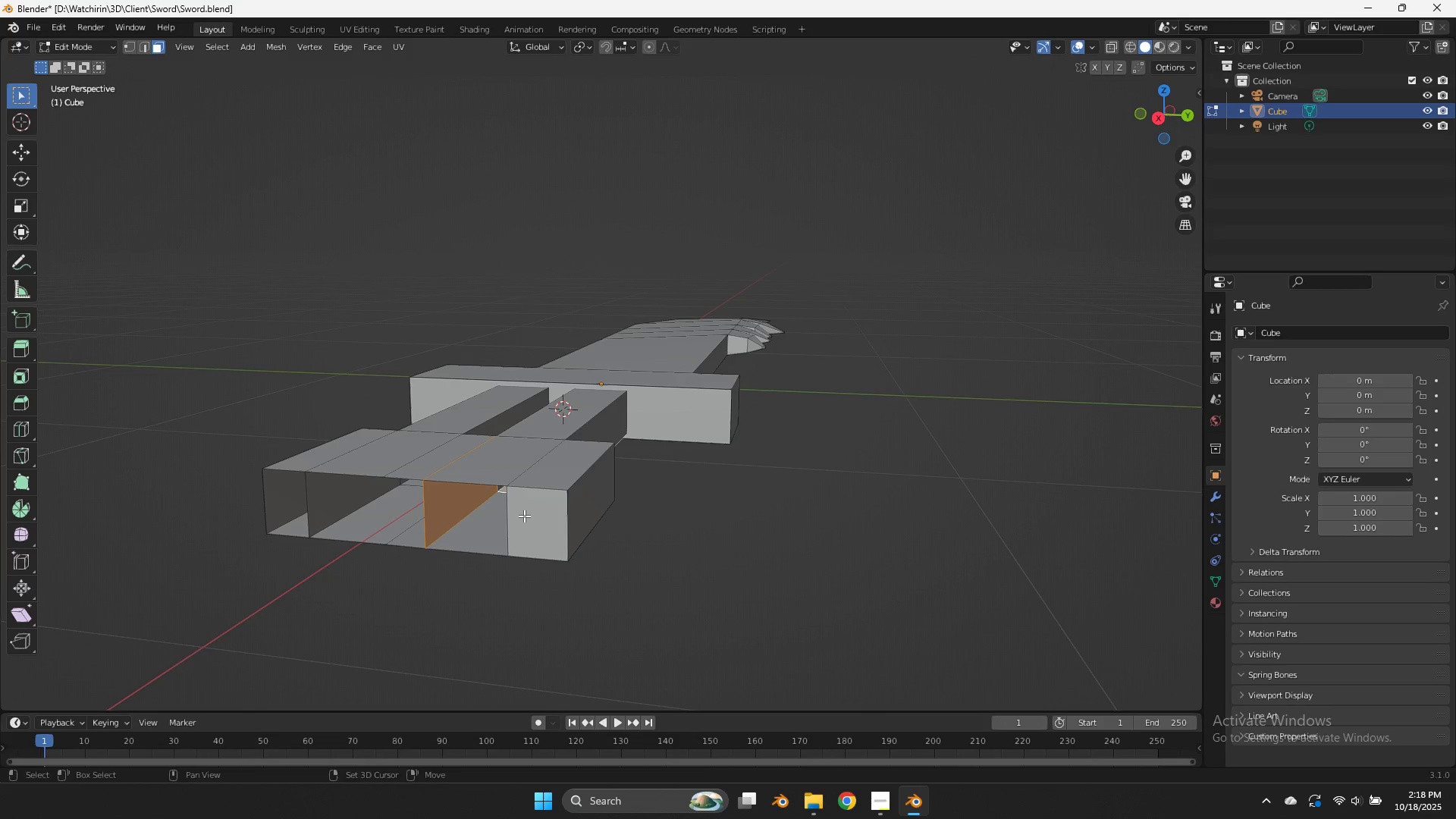 
left_click([524, 516])
 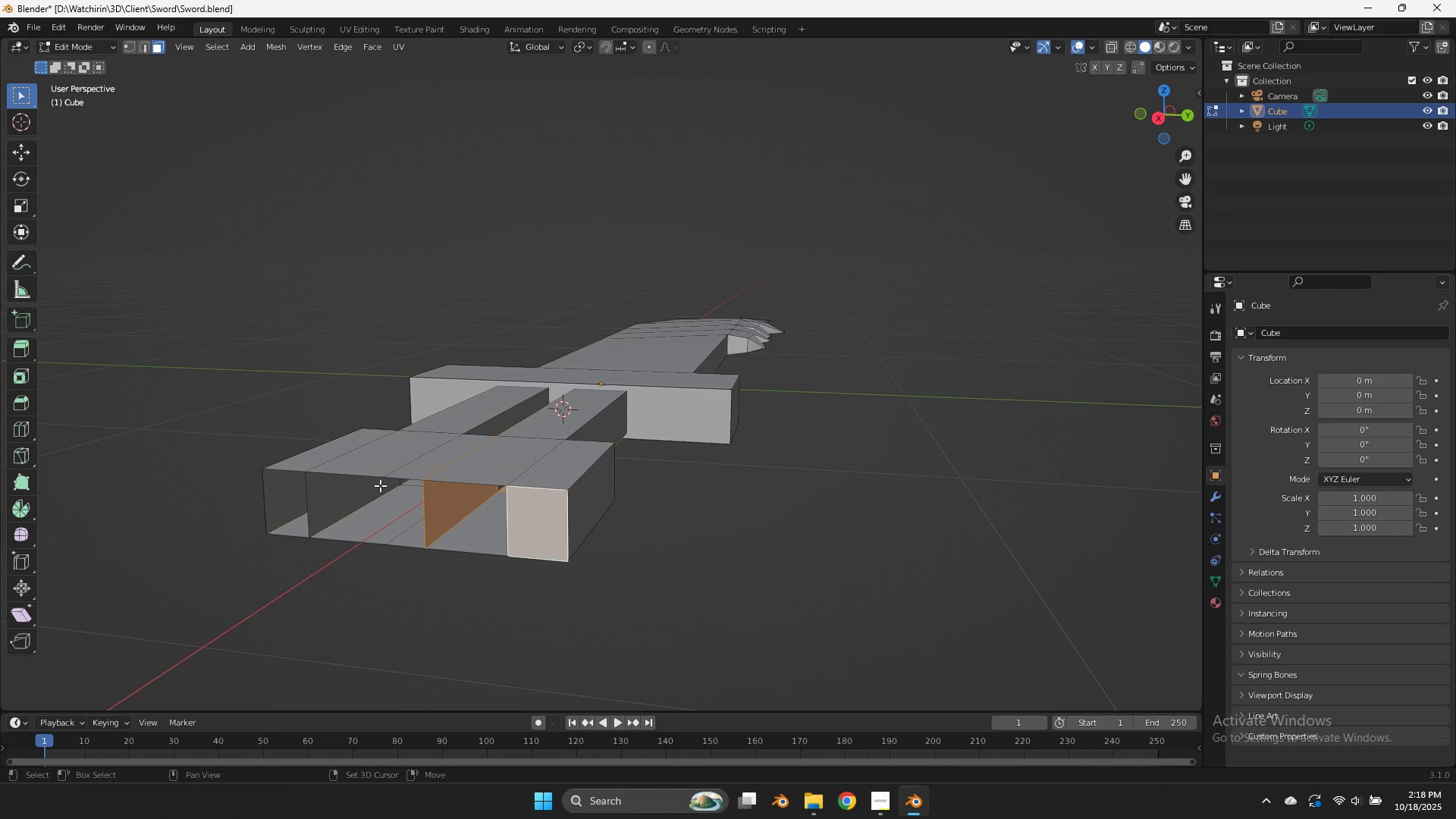 
left_click([380, 485])
 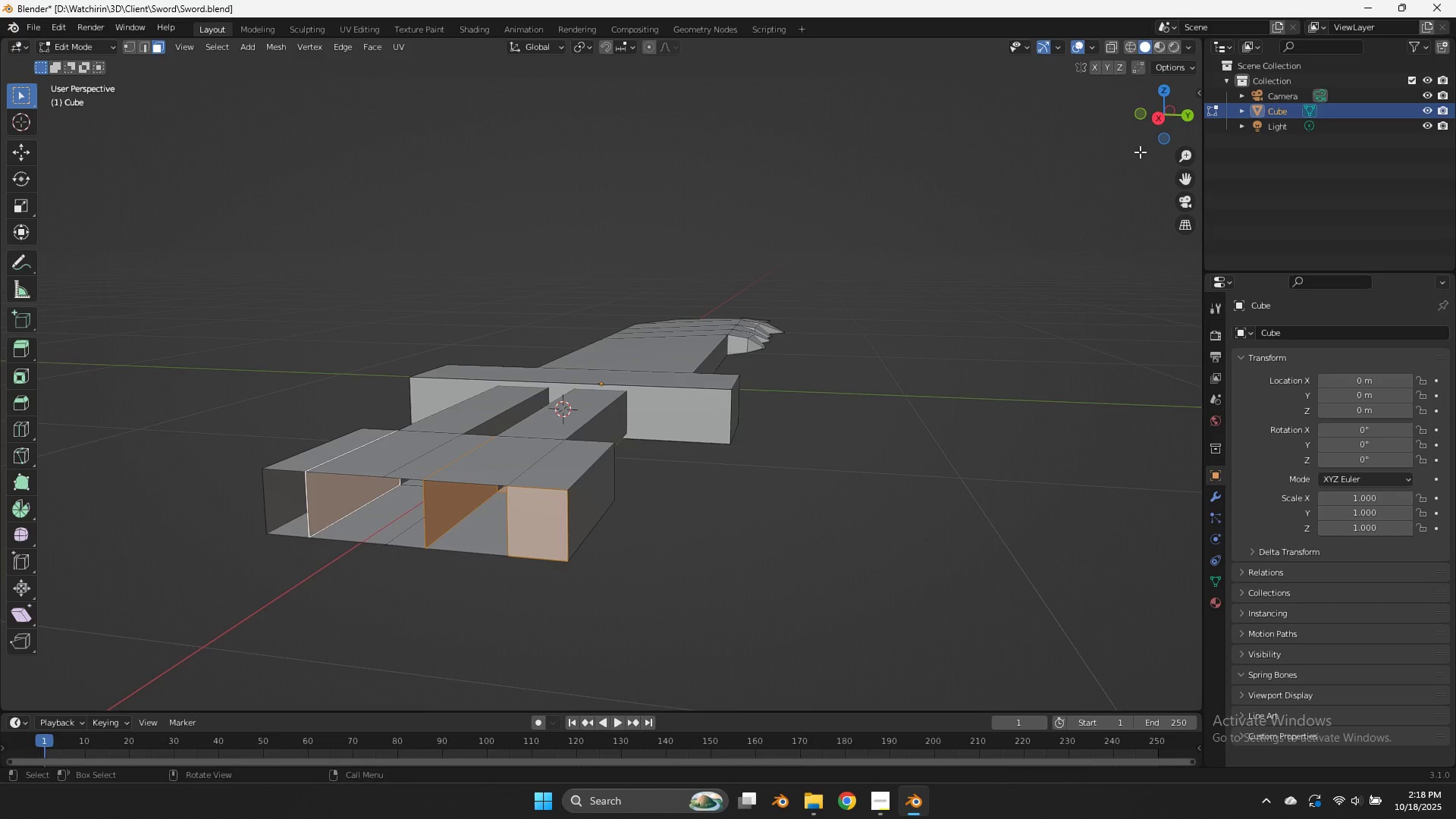 
left_click_drag(start_coordinate=[1142, 142], to_coordinate=[1154, 105])
 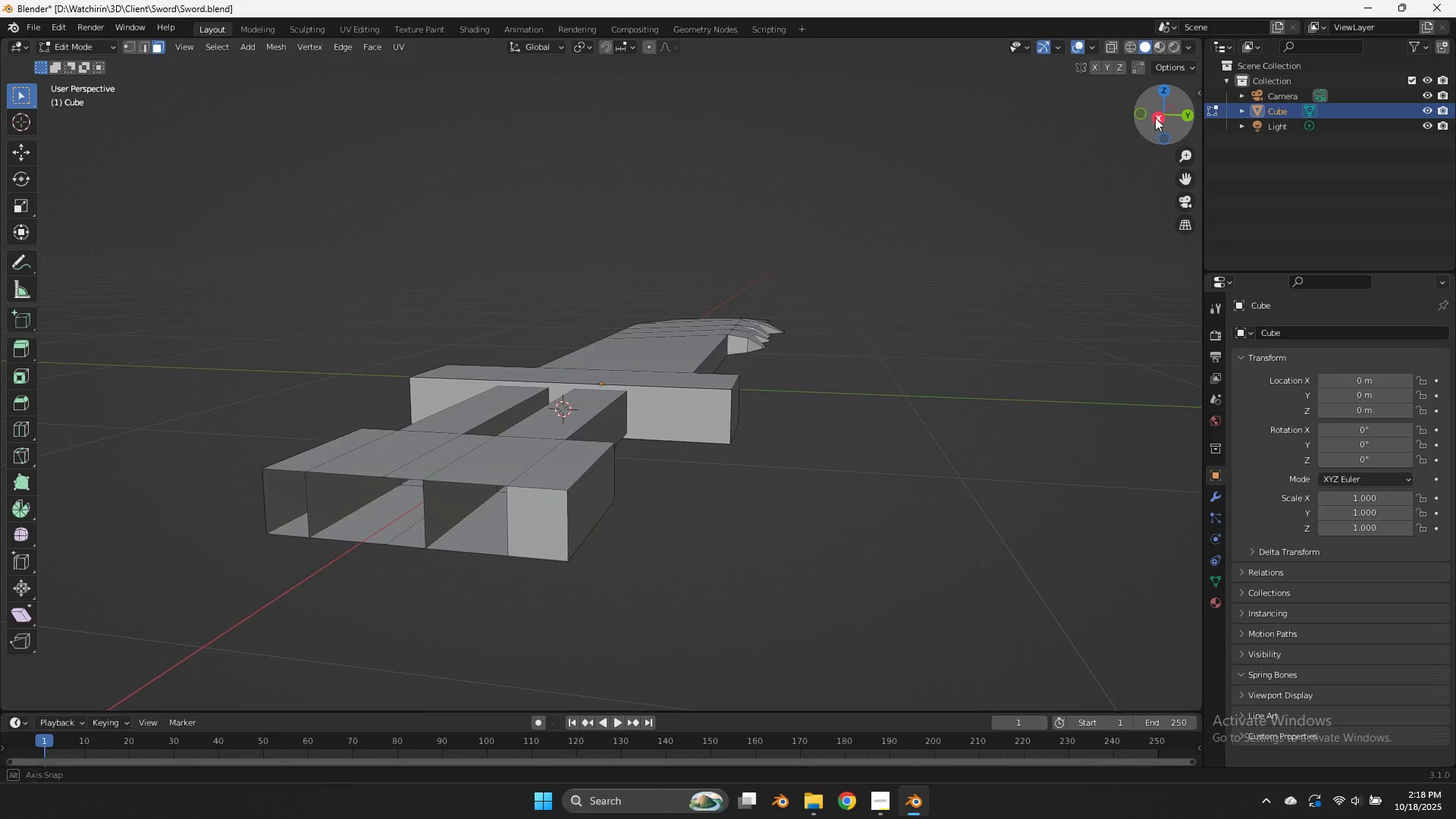 
left_click_drag(start_coordinate=[1149, 123], to_coordinate=[1185, 107])
 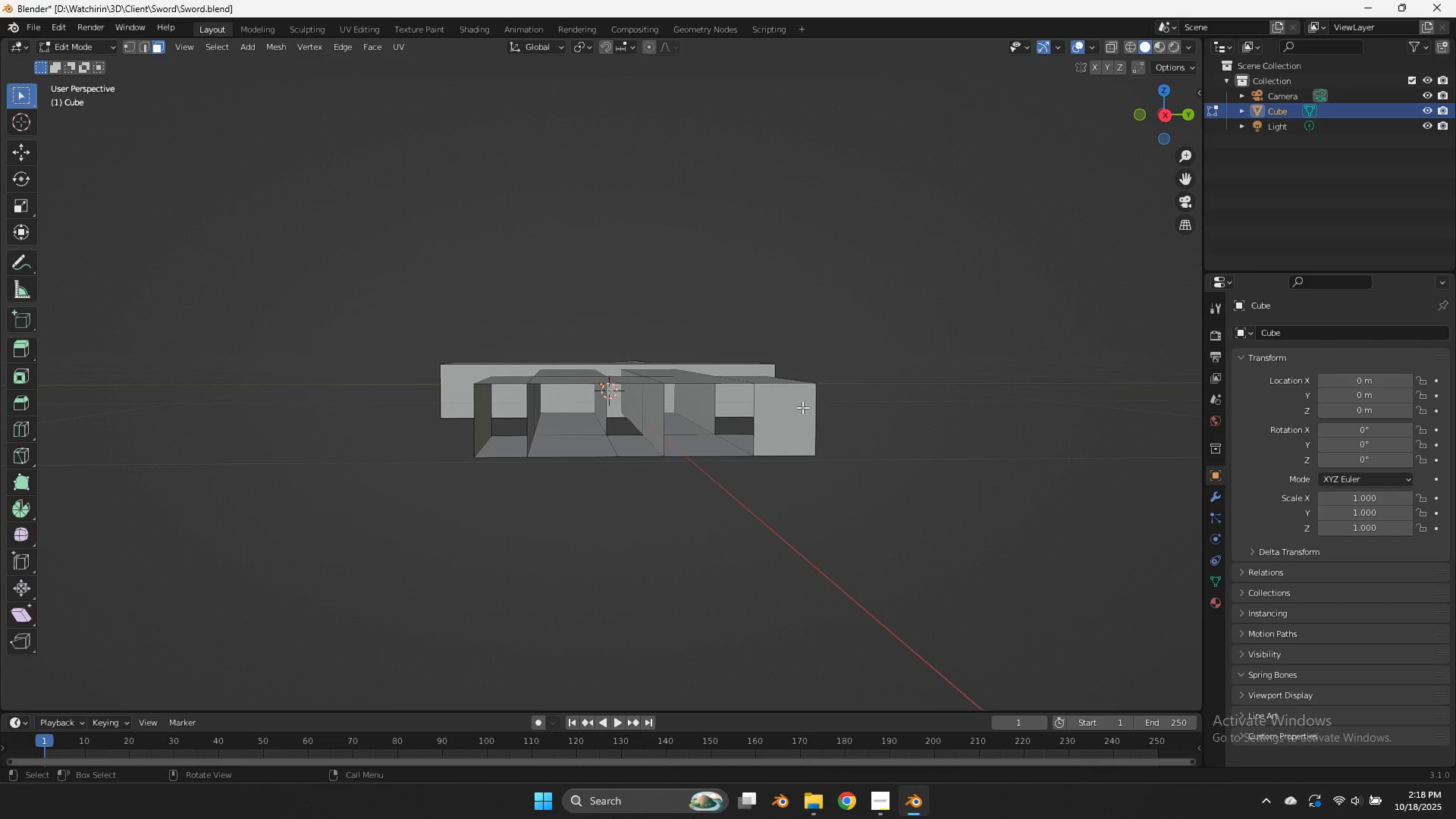 
left_click([779, 419])
 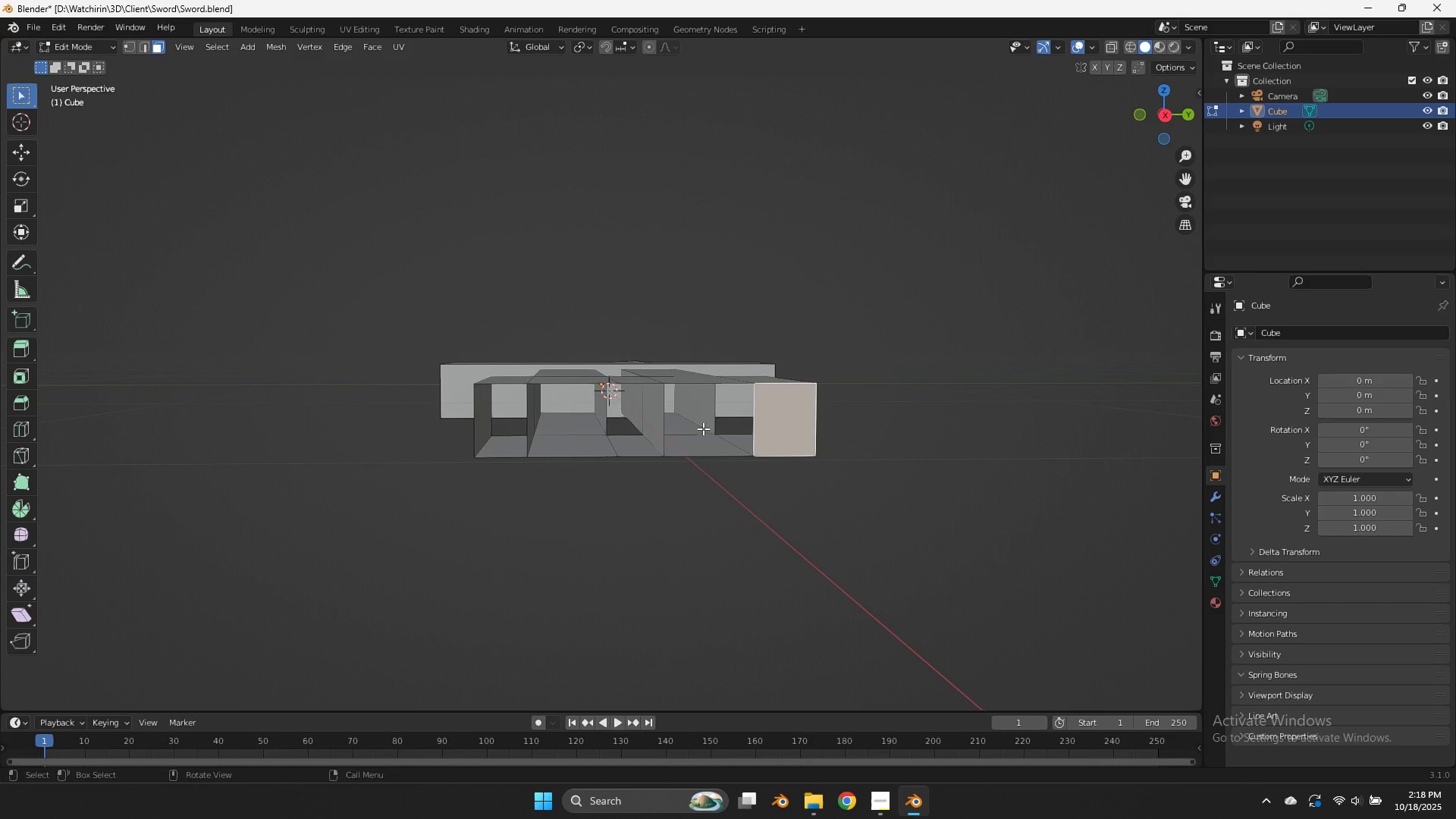 
hold_key(key=ShiftLeft, duration=1.03)
left_click([665, 425])
 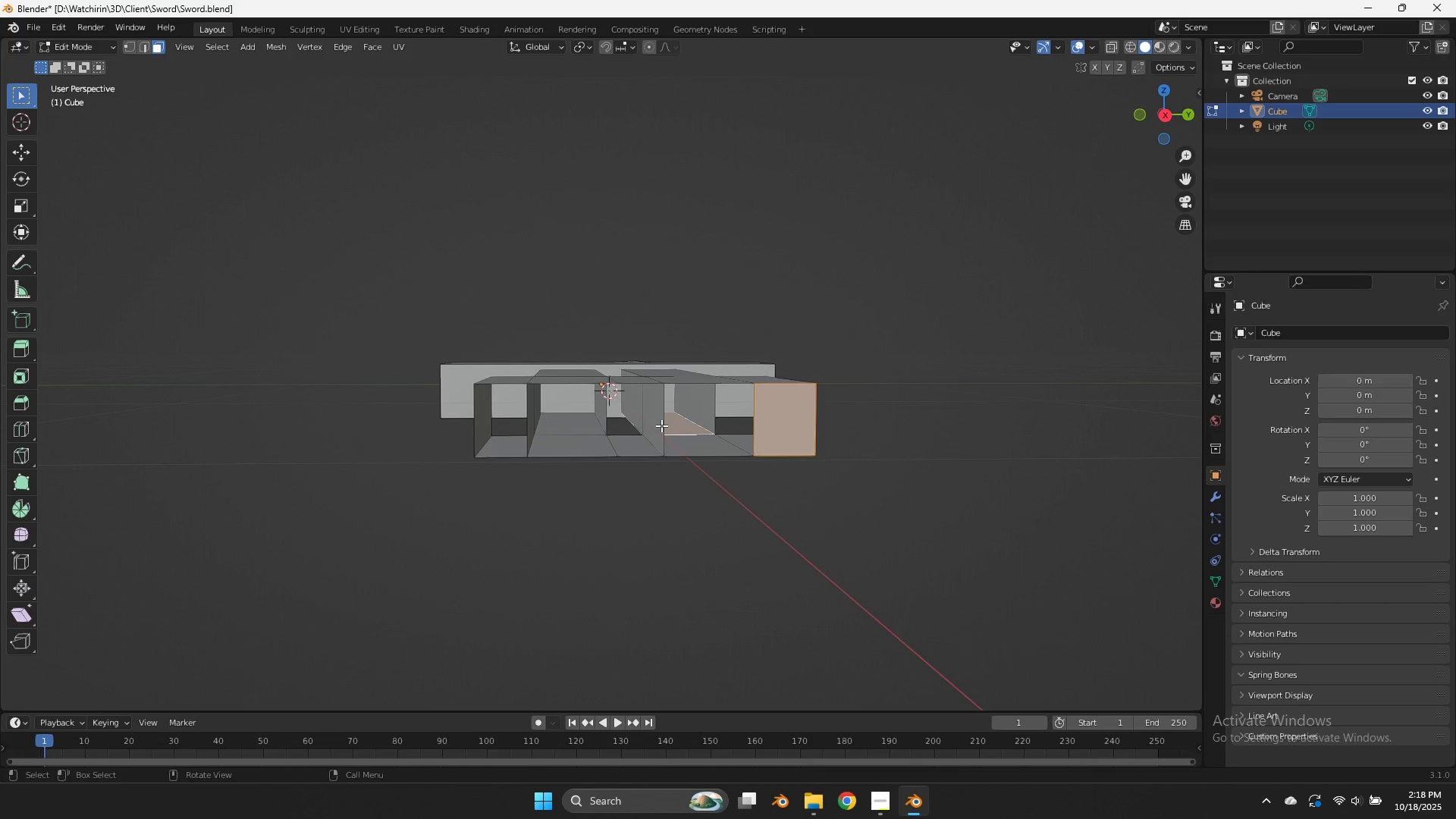 
left_click([661, 425])
 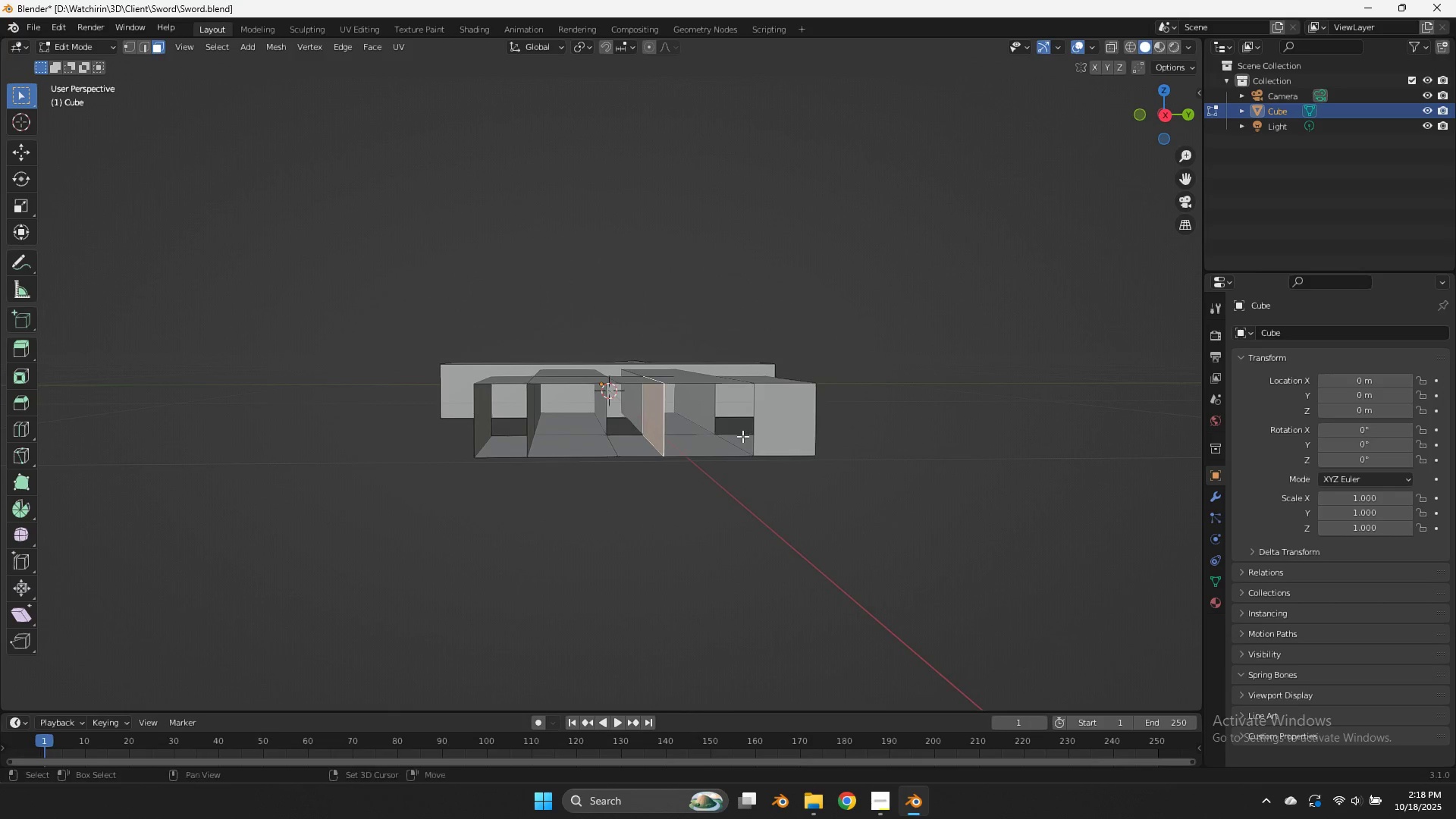 
hold_key(key=ShiftLeft, duration=0.46)
left_click([773, 433])
 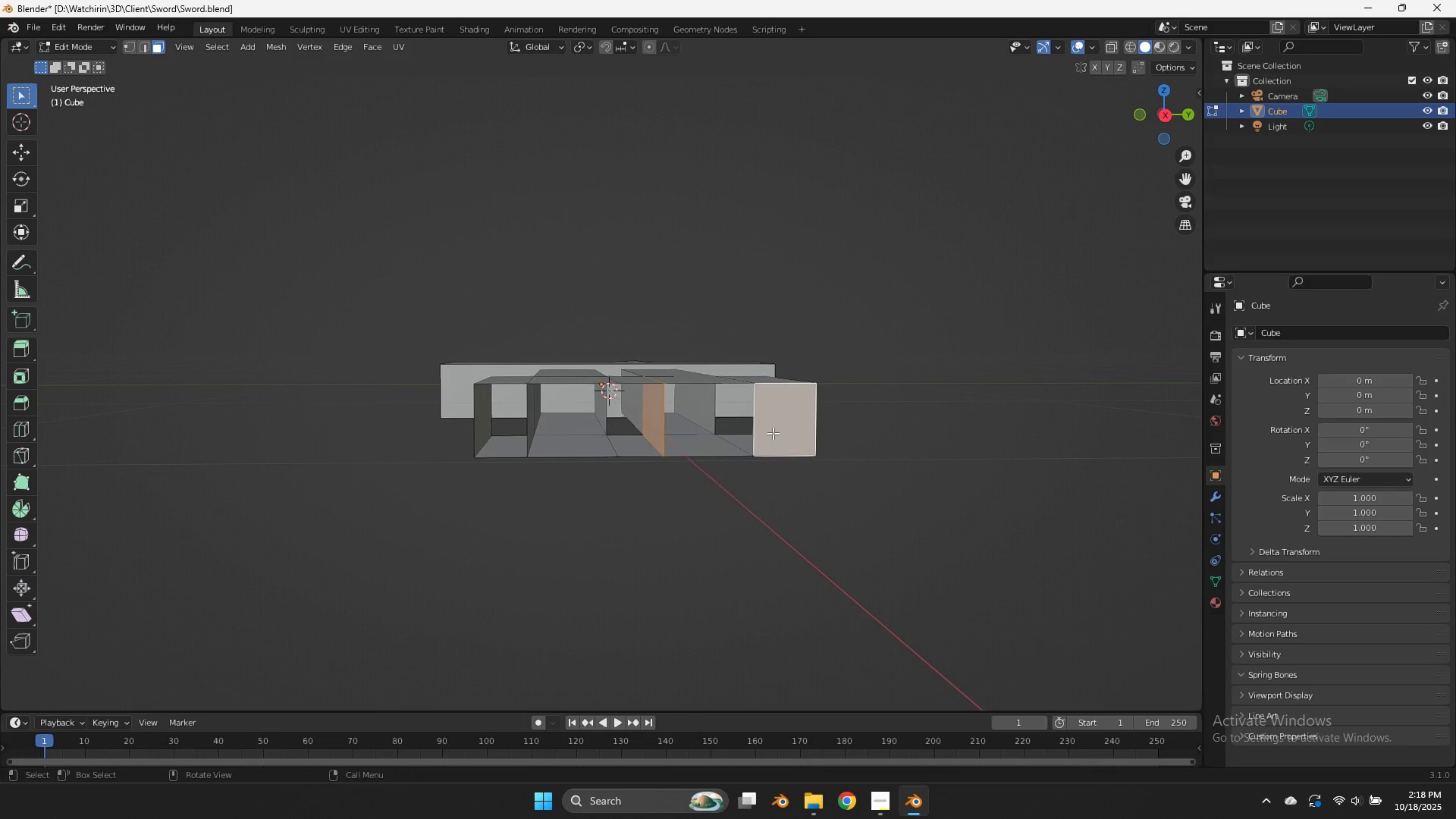 
key(X)
 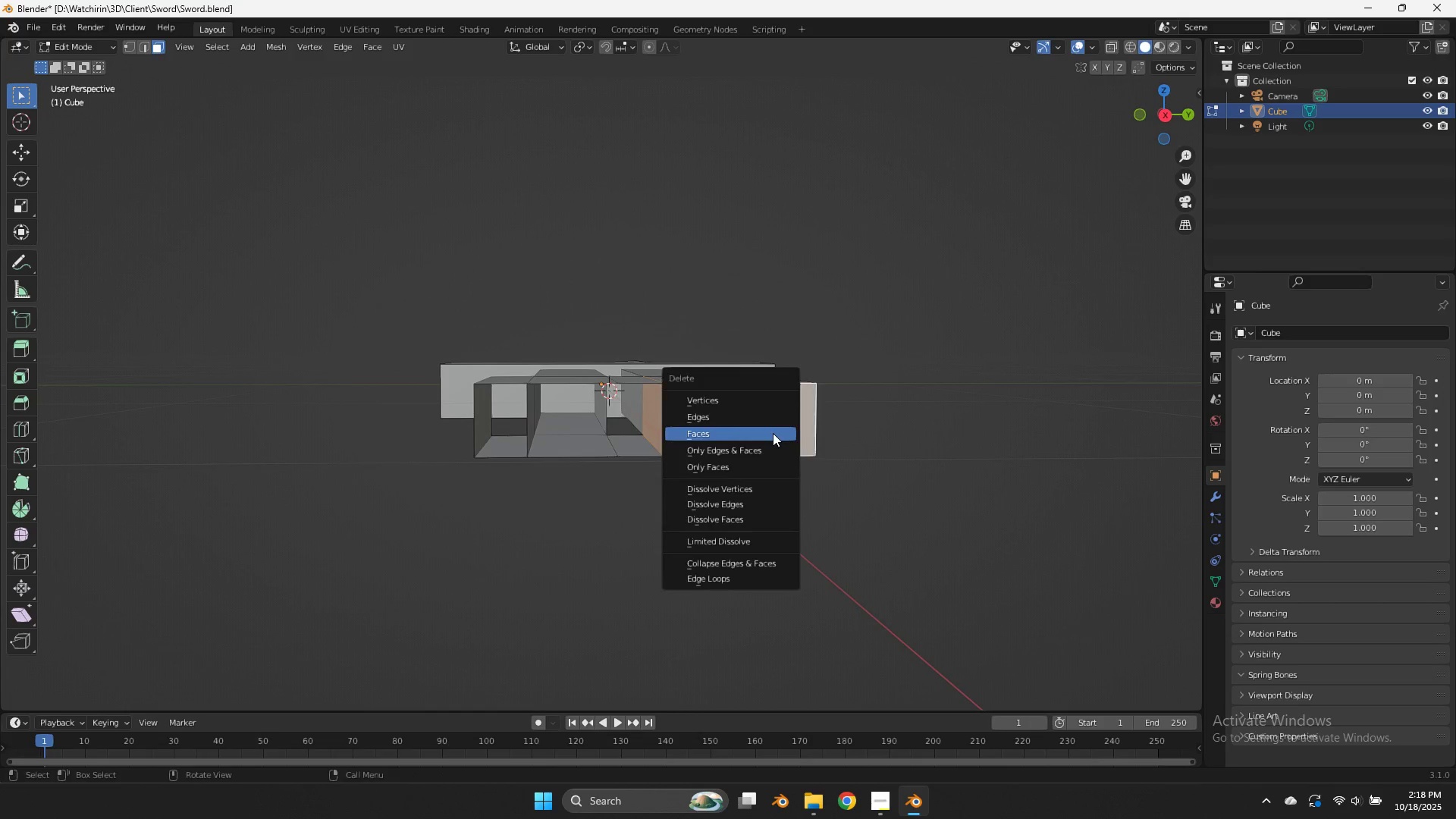 
left_click([773, 433])
 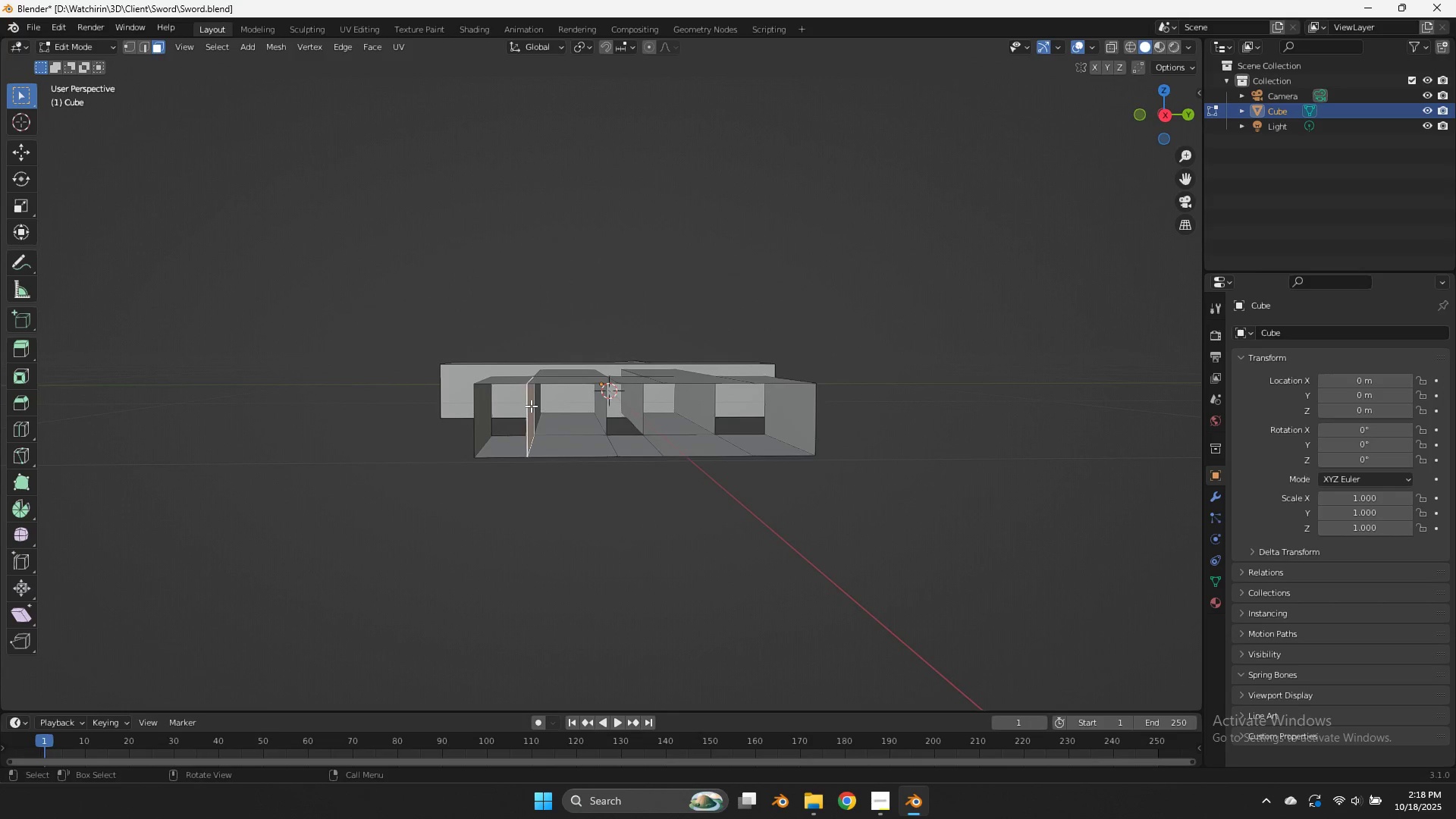 
key(X)
 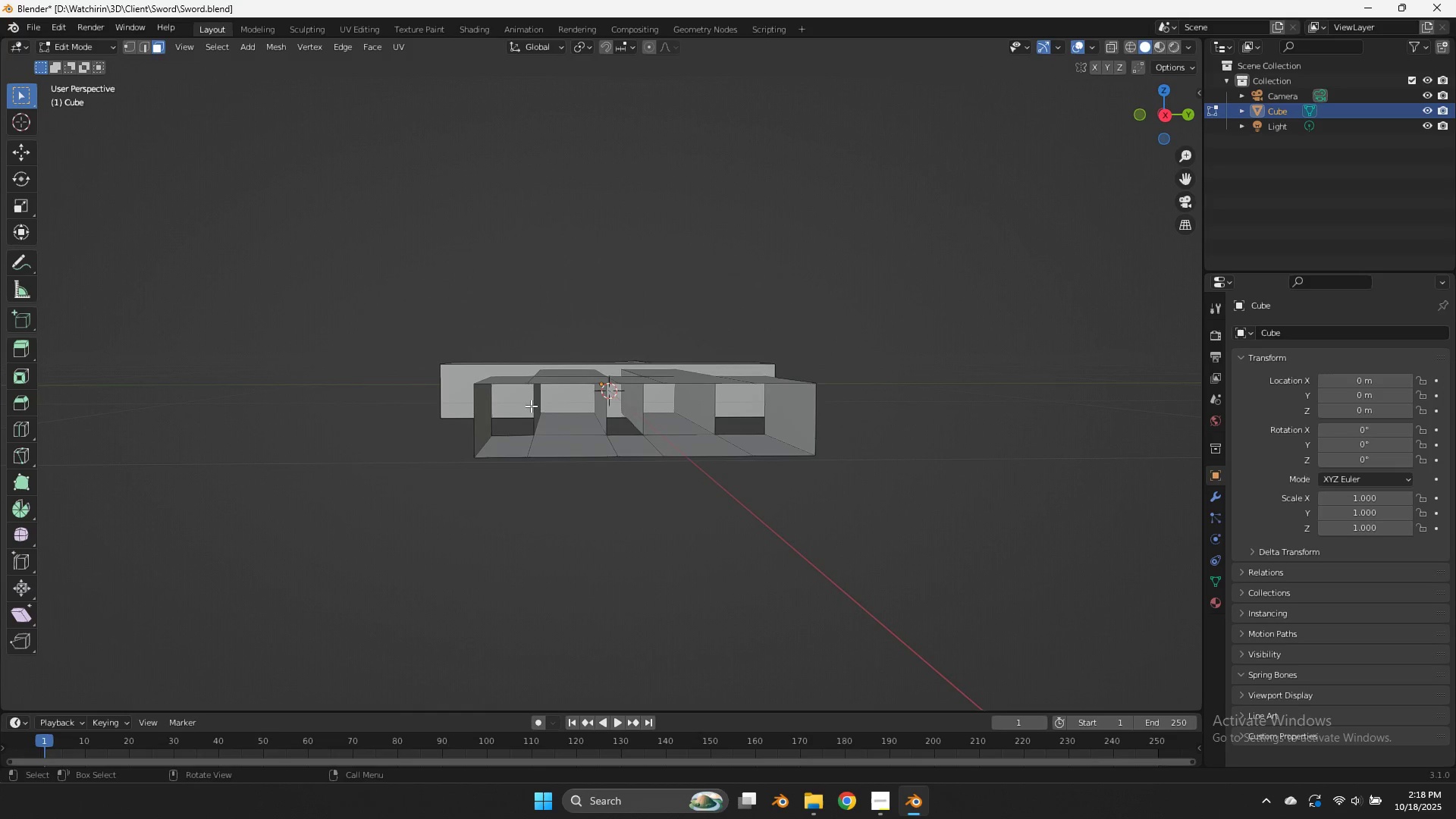 
double_click([531, 406])
 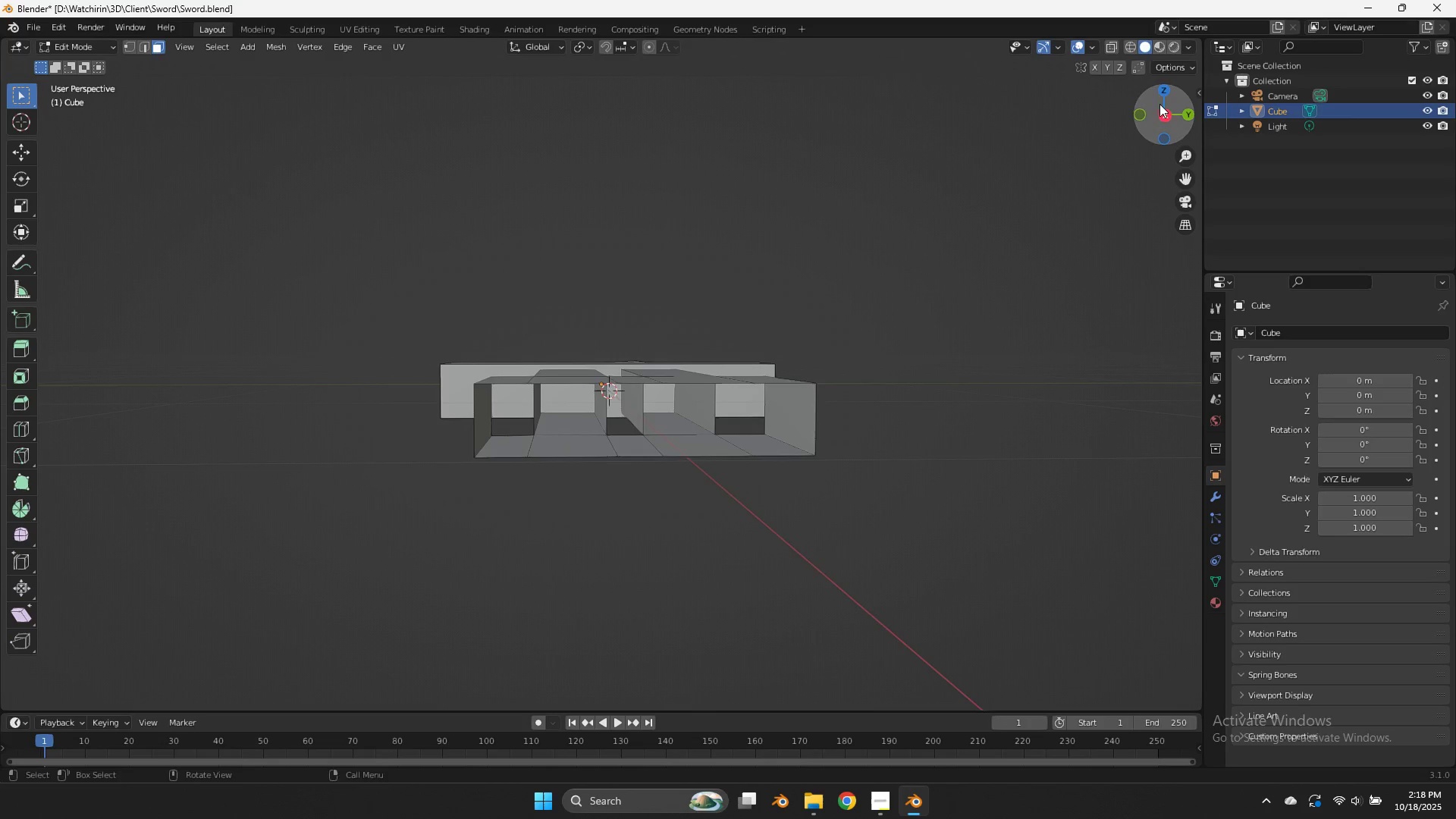 
left_click_drag(start_coordinate=[1155, 104], to_coordinate=[147, 164])
 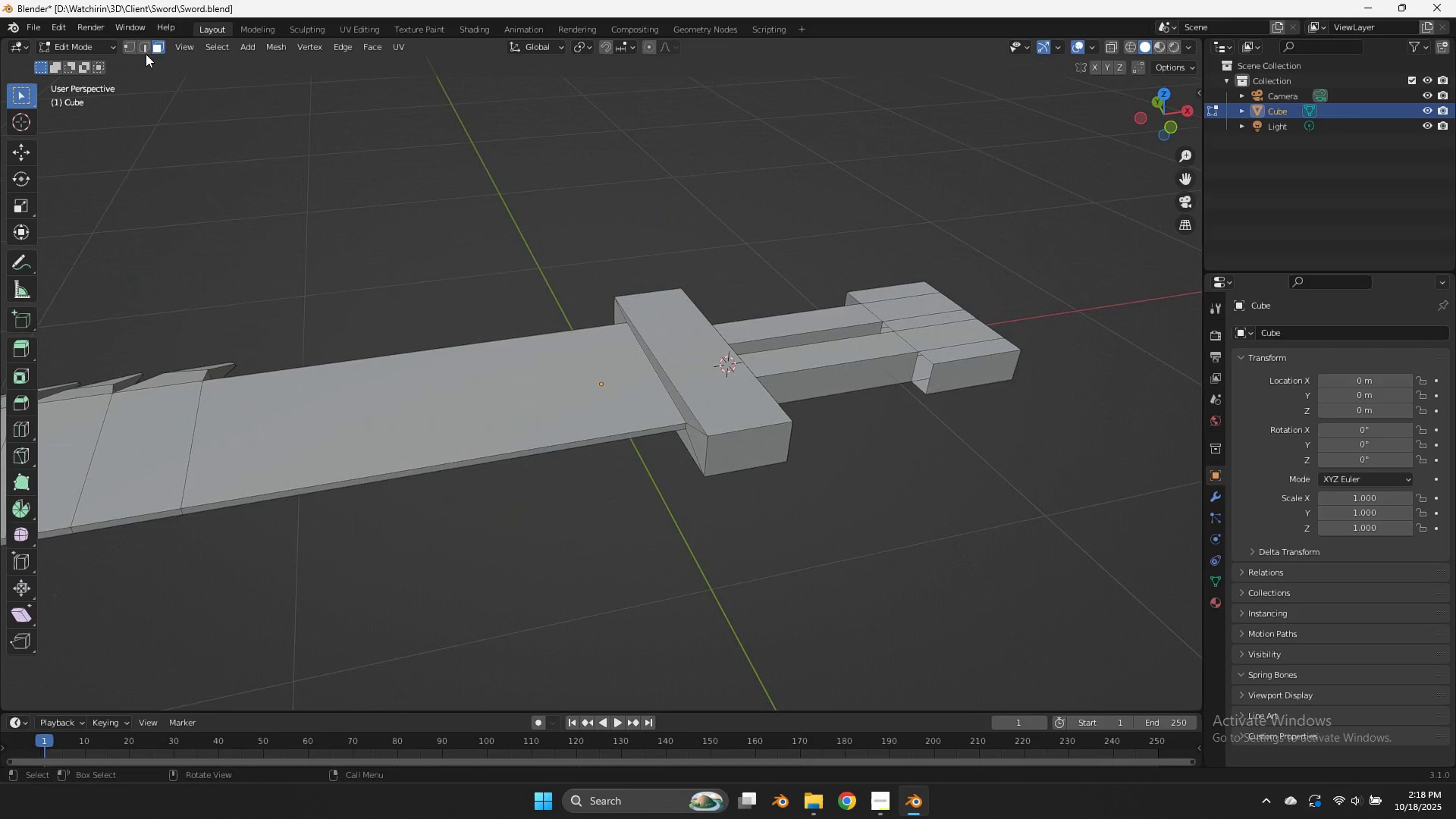 
double_click([143, 46])
 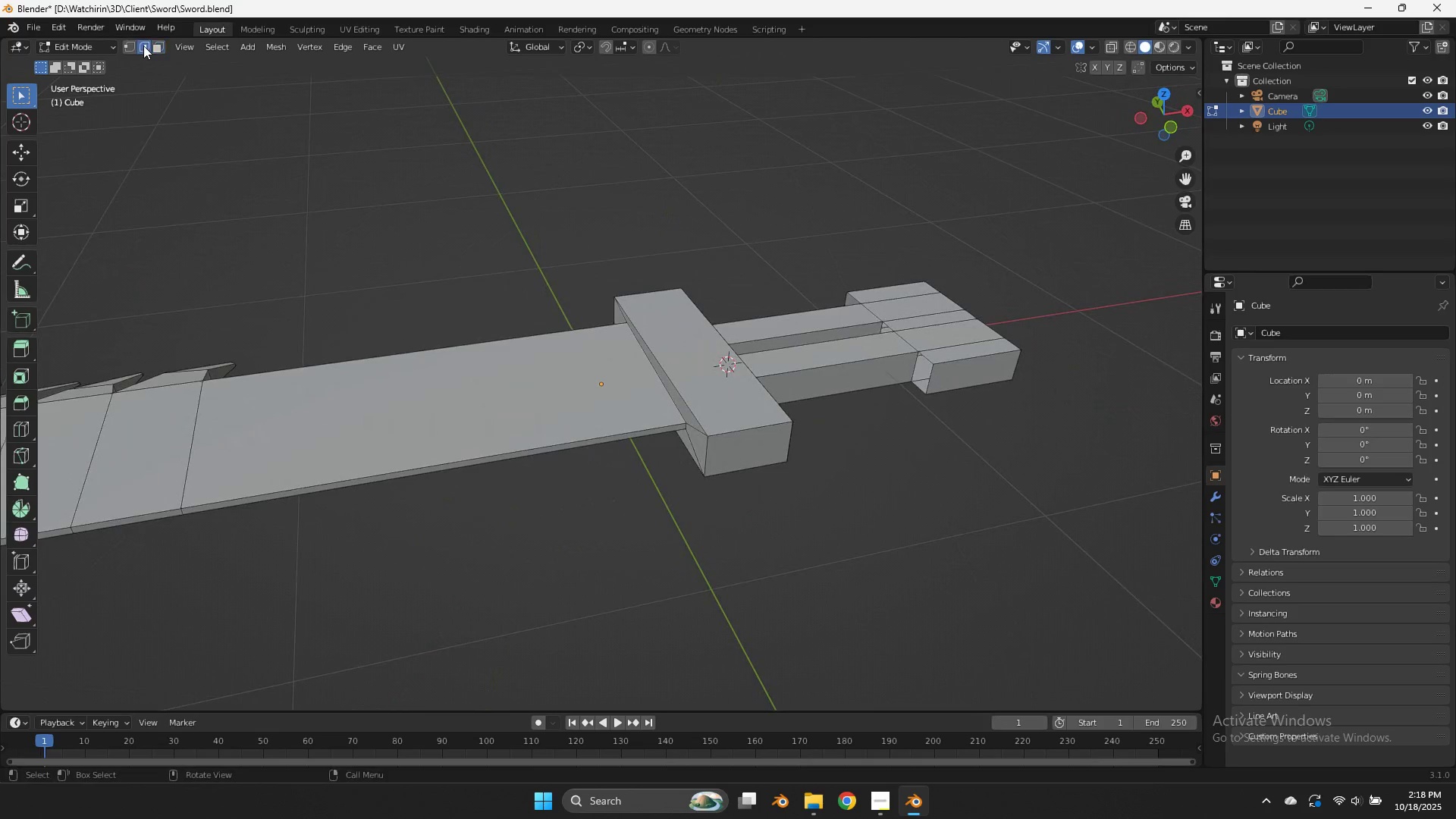 
triple_click([143, 46])
 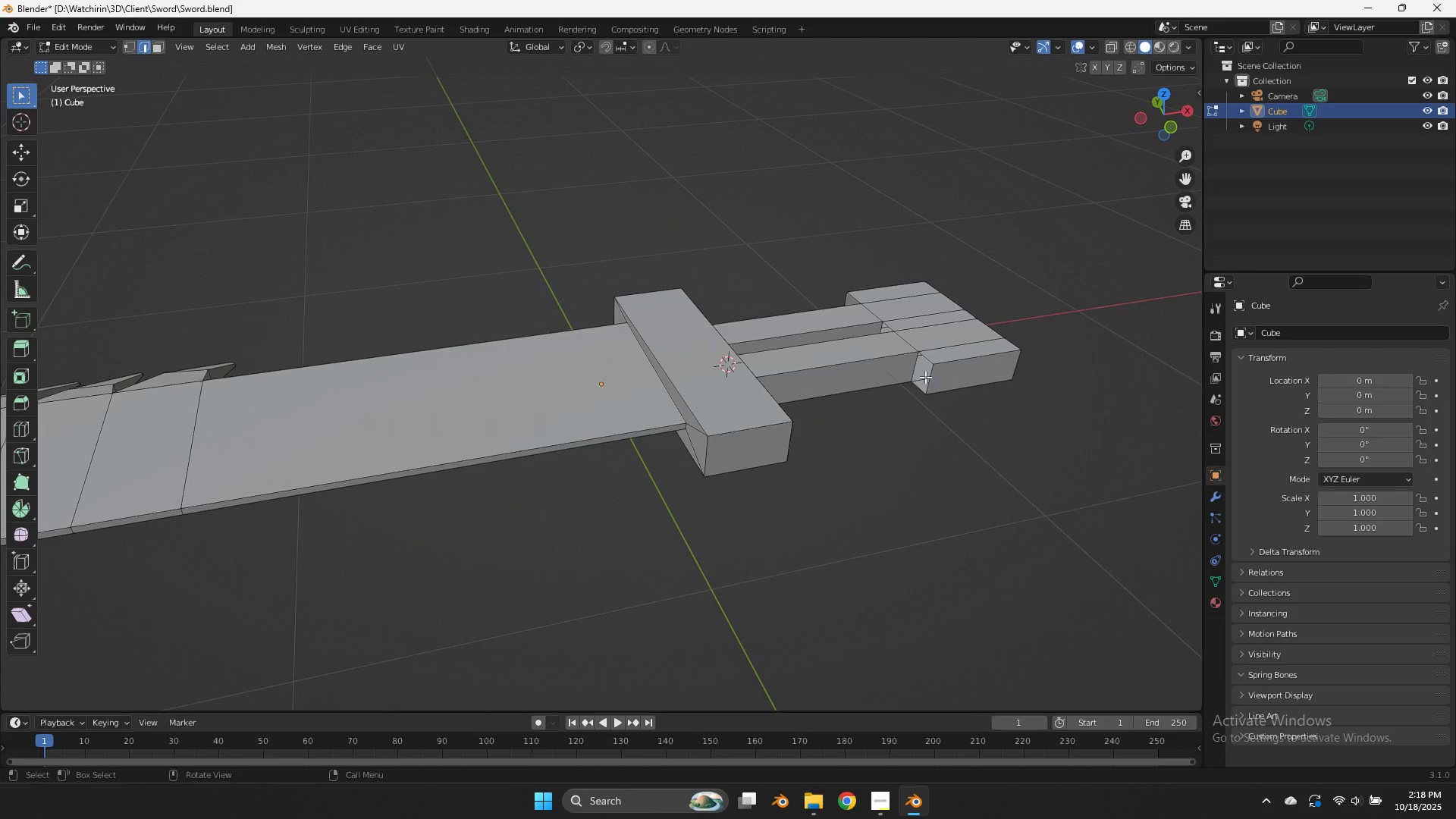 
left_click([927, 377])
 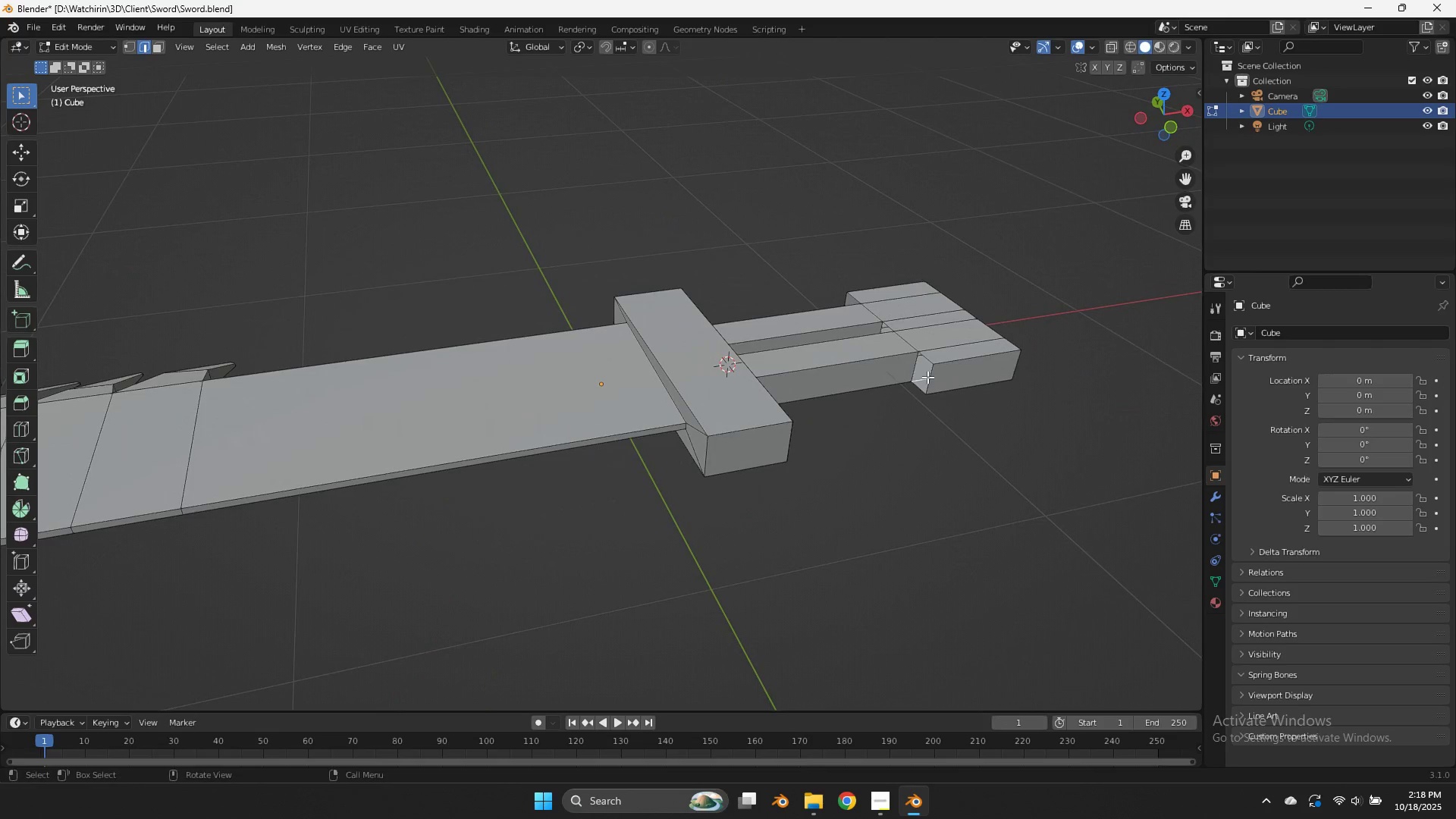 
key(F)
 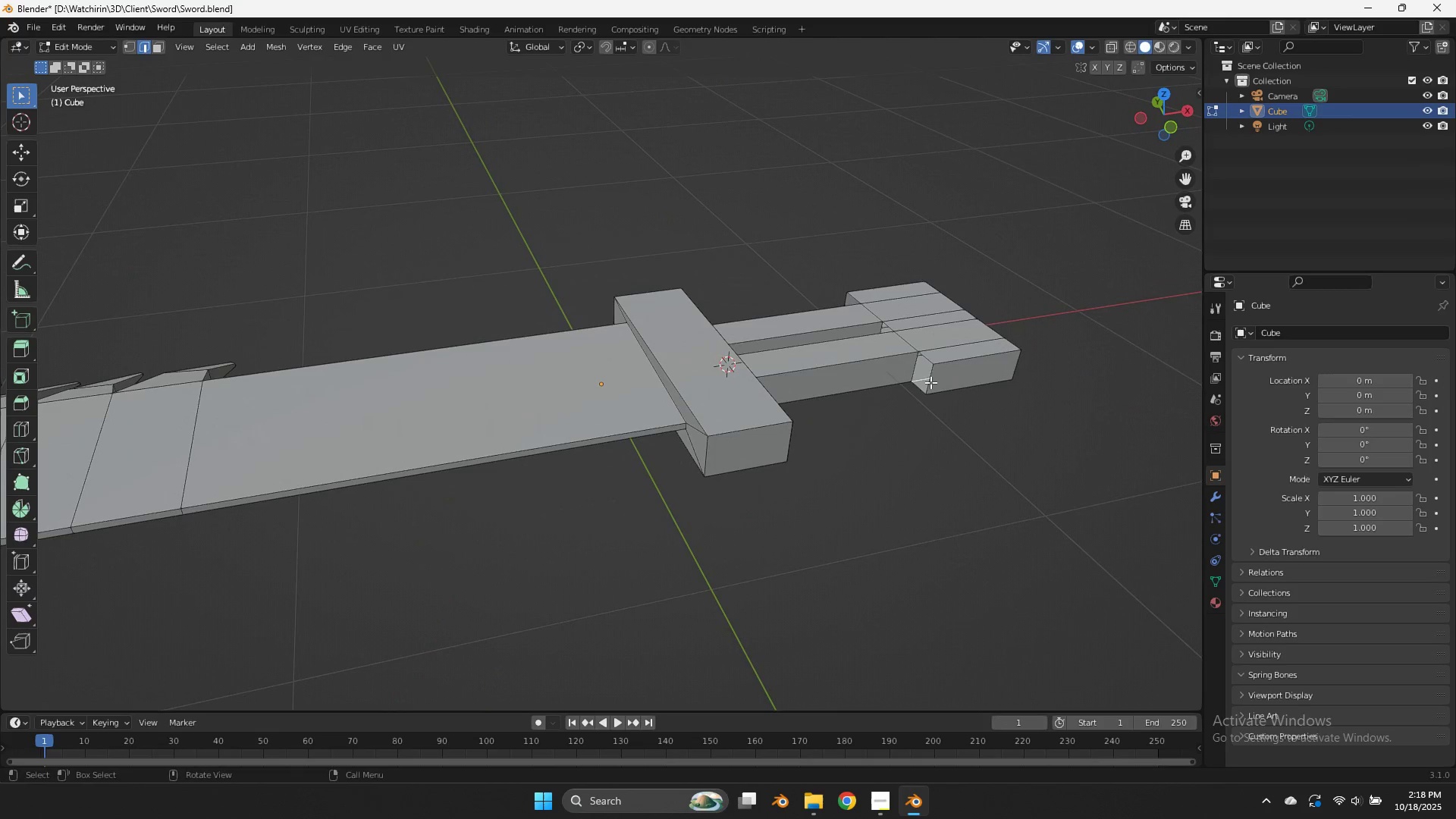 
left_click([930, 382])
 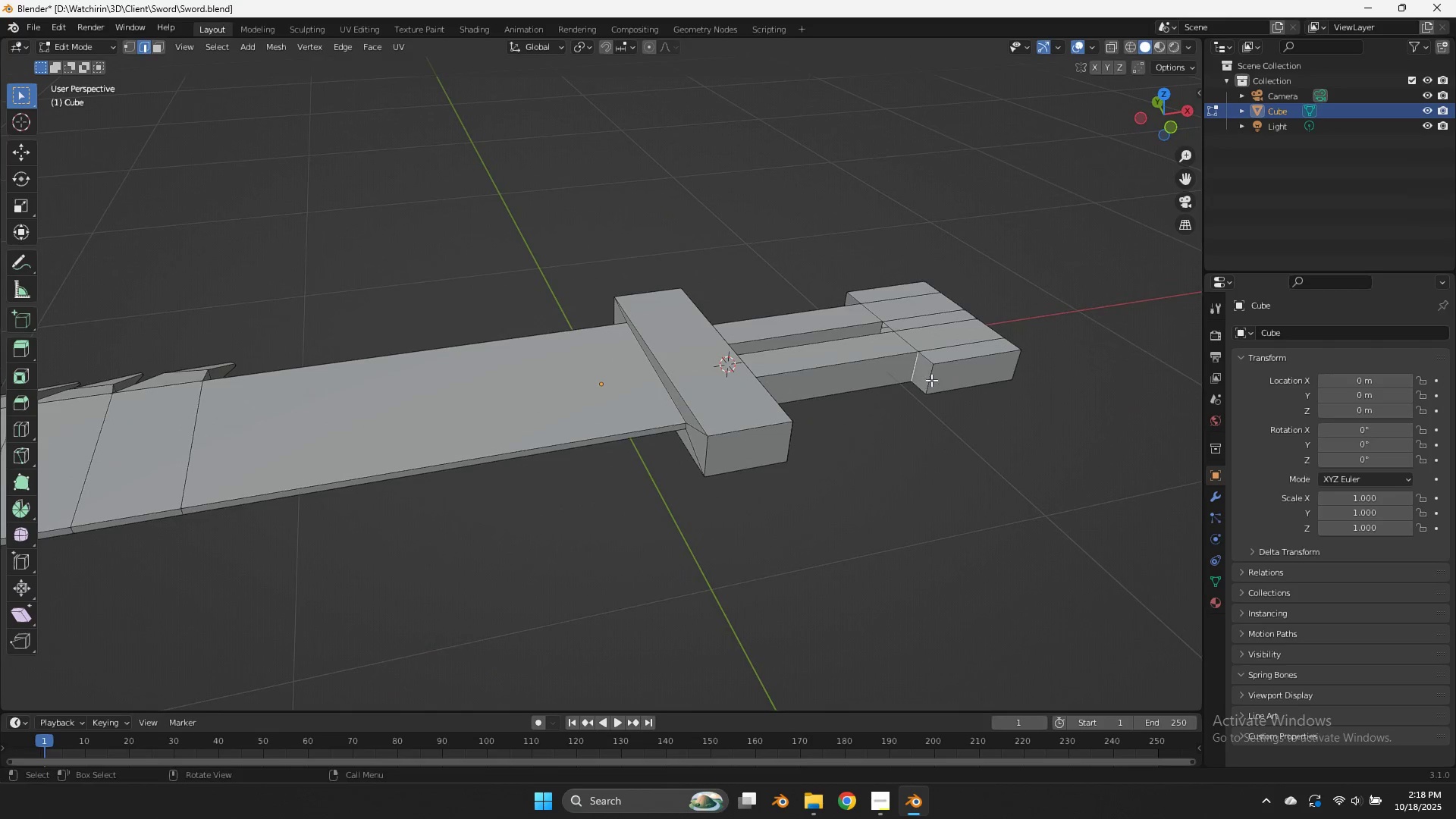 
key(F)
 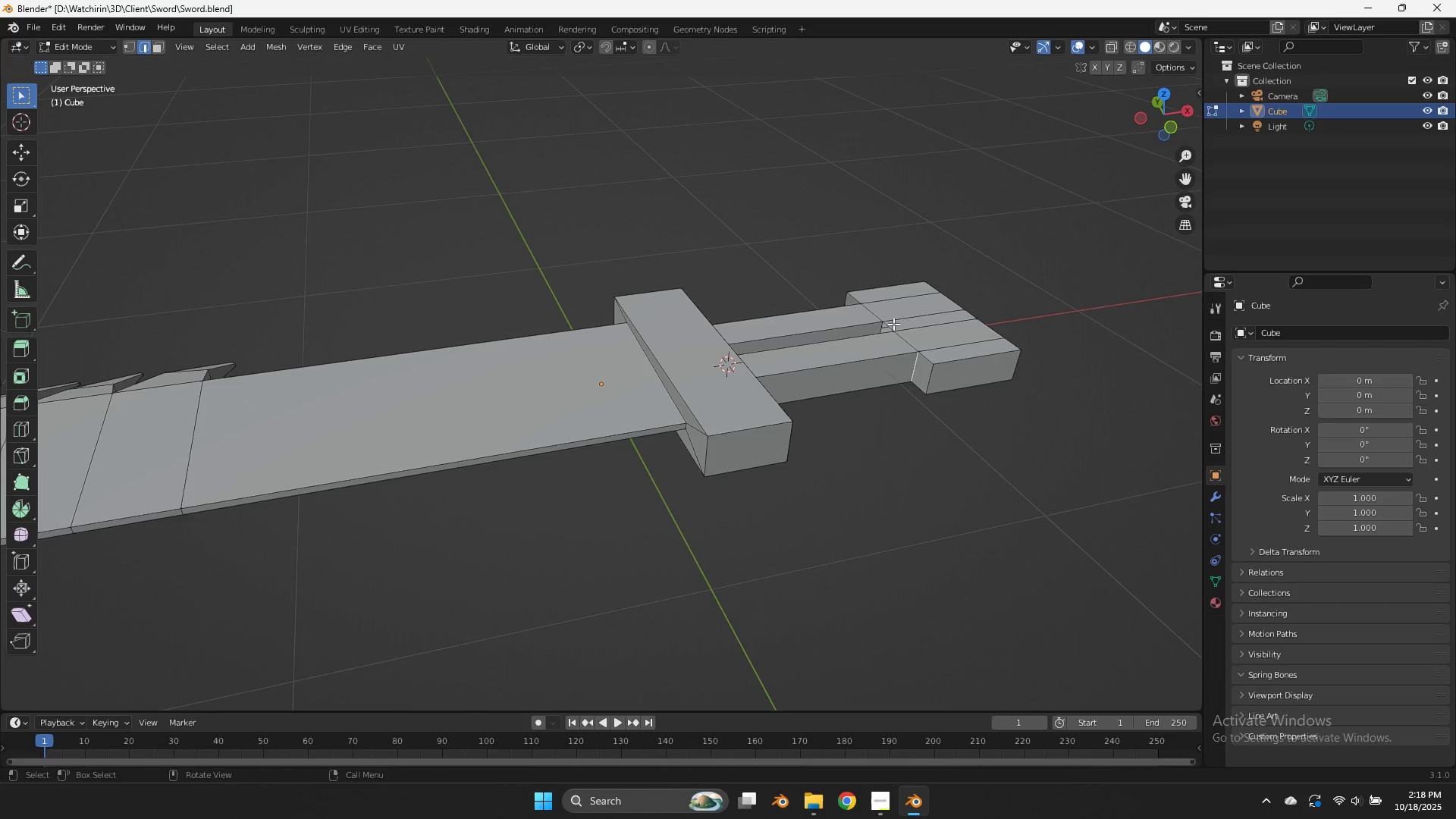 
left_click([893, 324])
 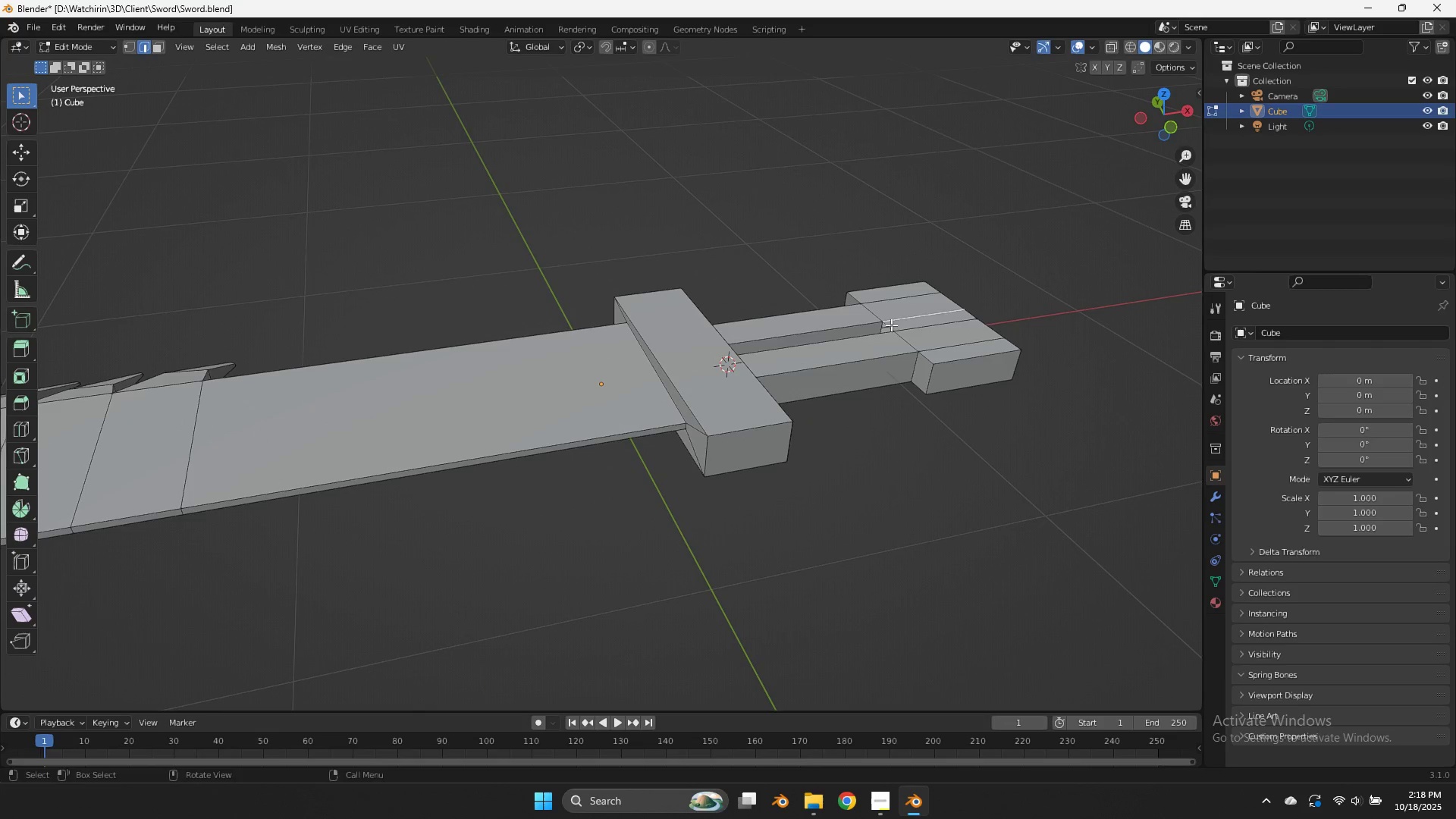 
left_click([891, 325])
 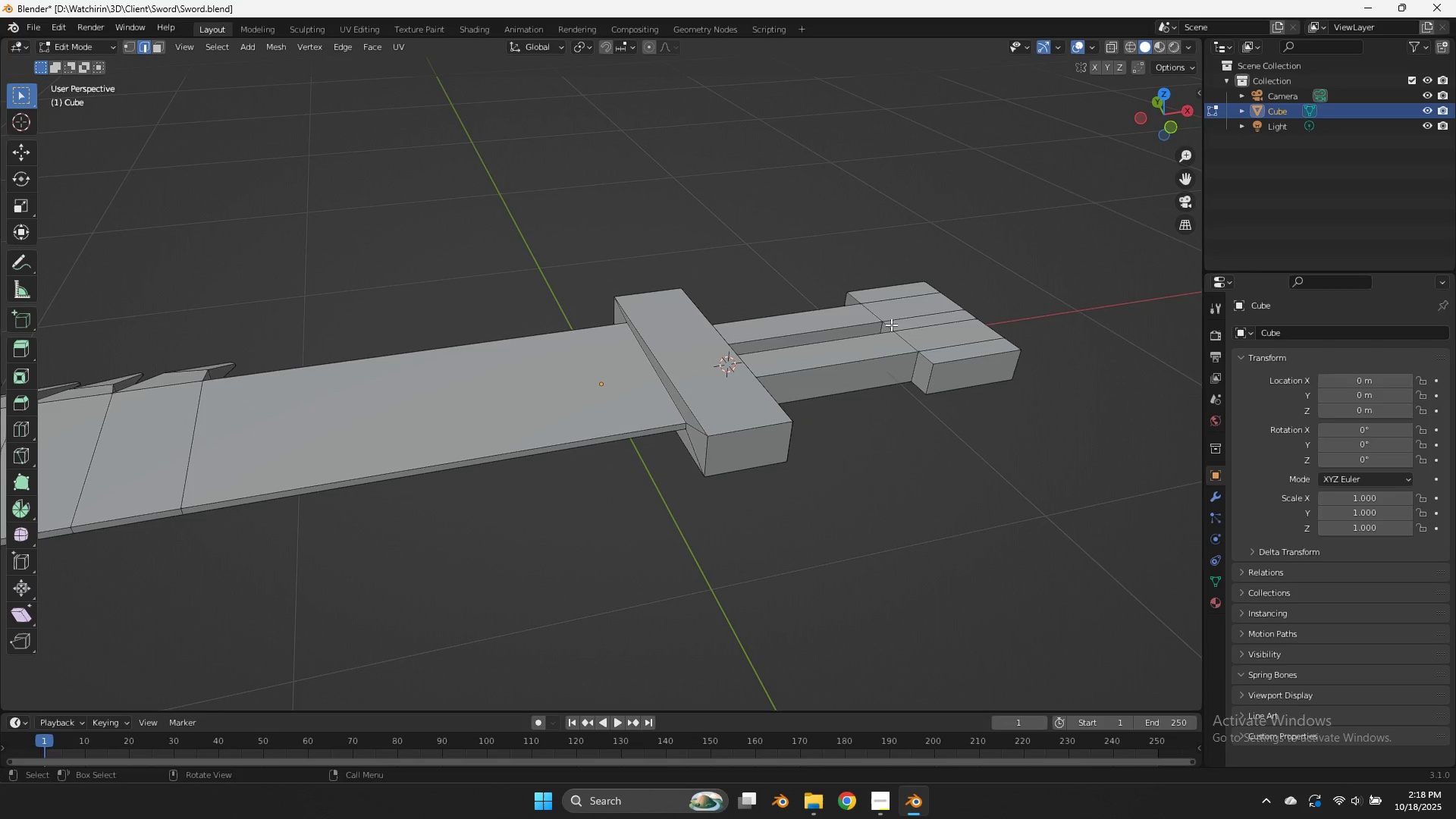 
key(F)
 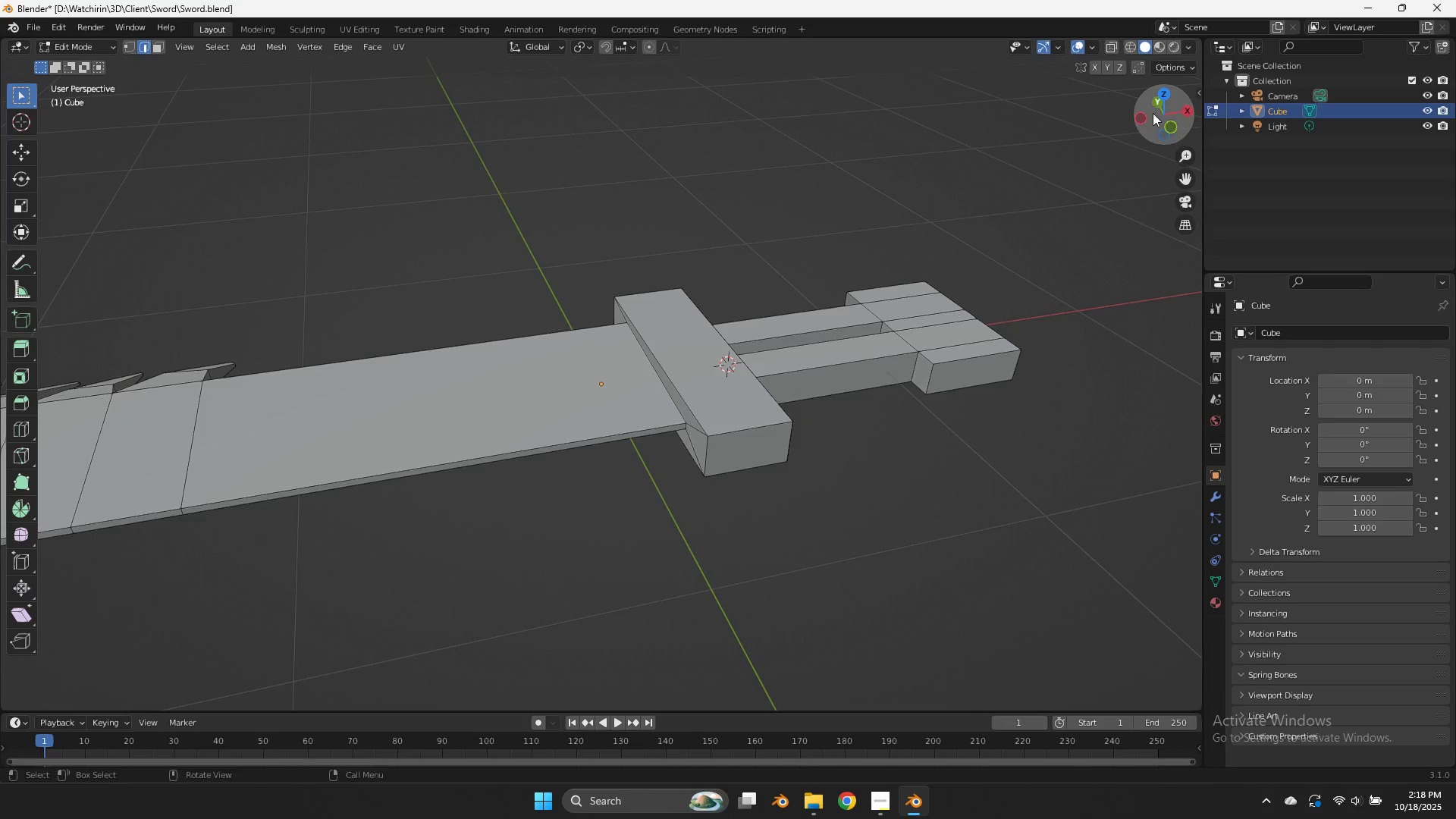 
left_click_drag(start_coordinate=[1153, 115], to_coordinate=[252, 103])
 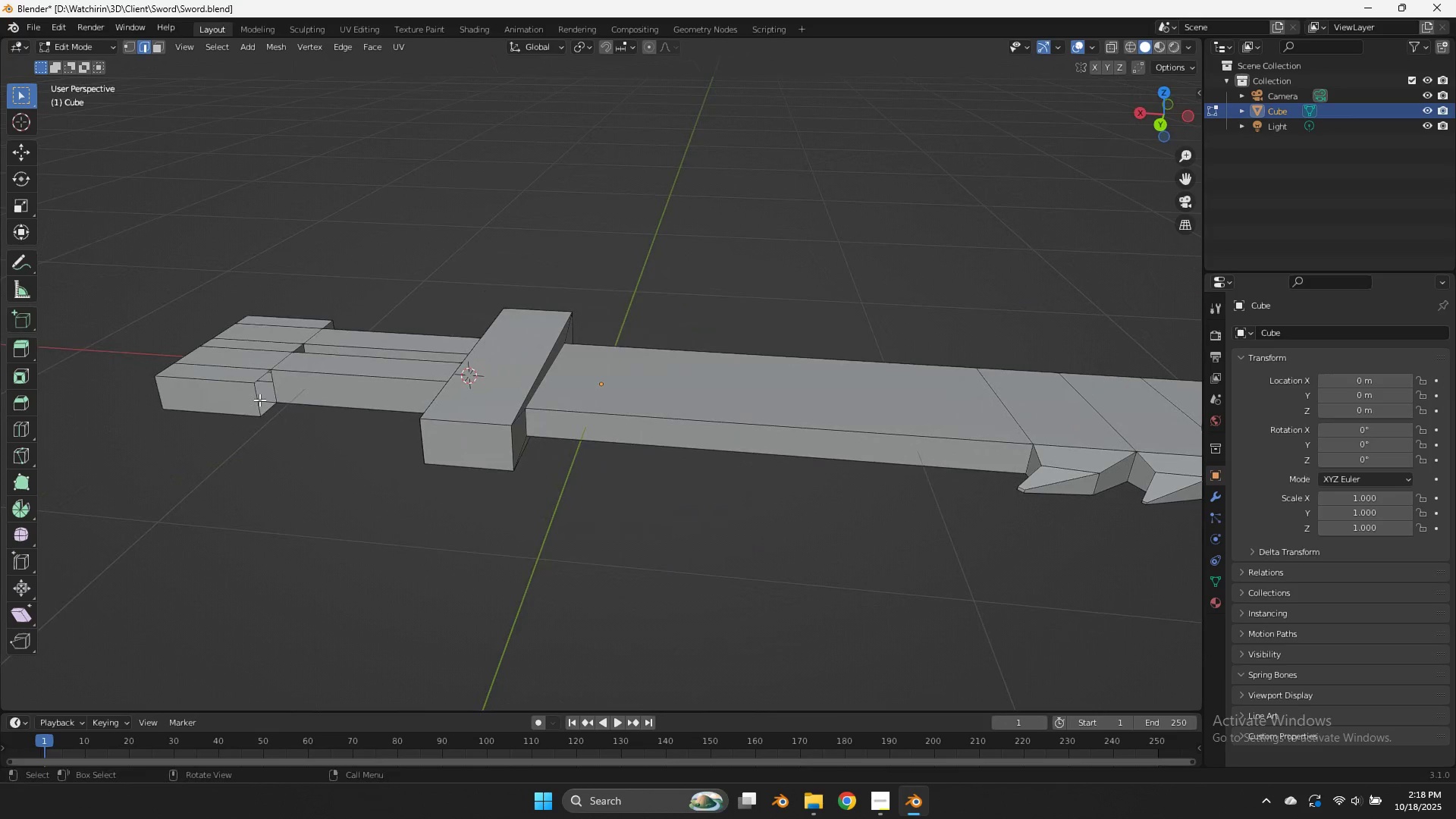 
left_click([259, 400])
 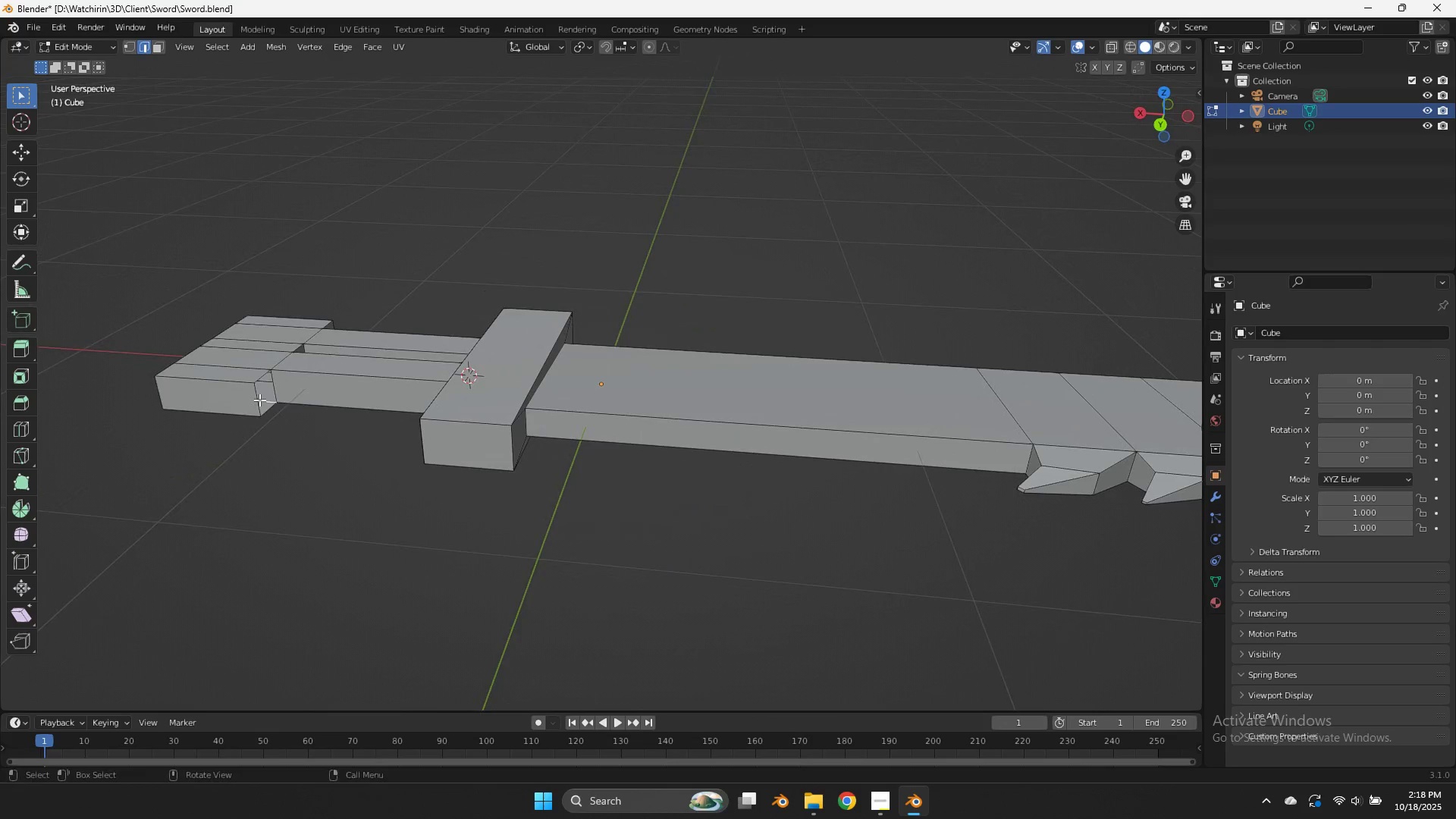 
key(F)
 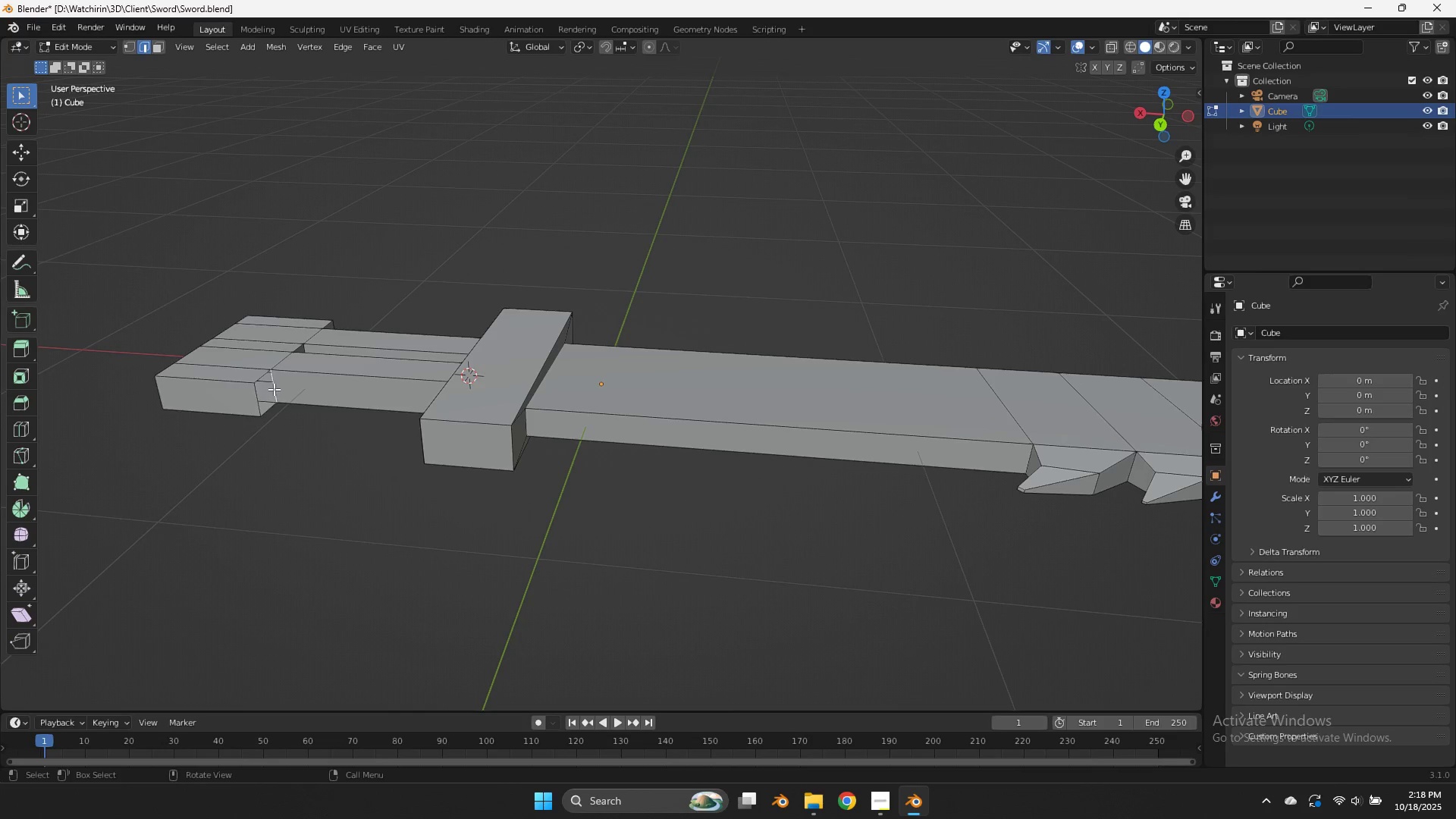 
double_click([274, 389])
 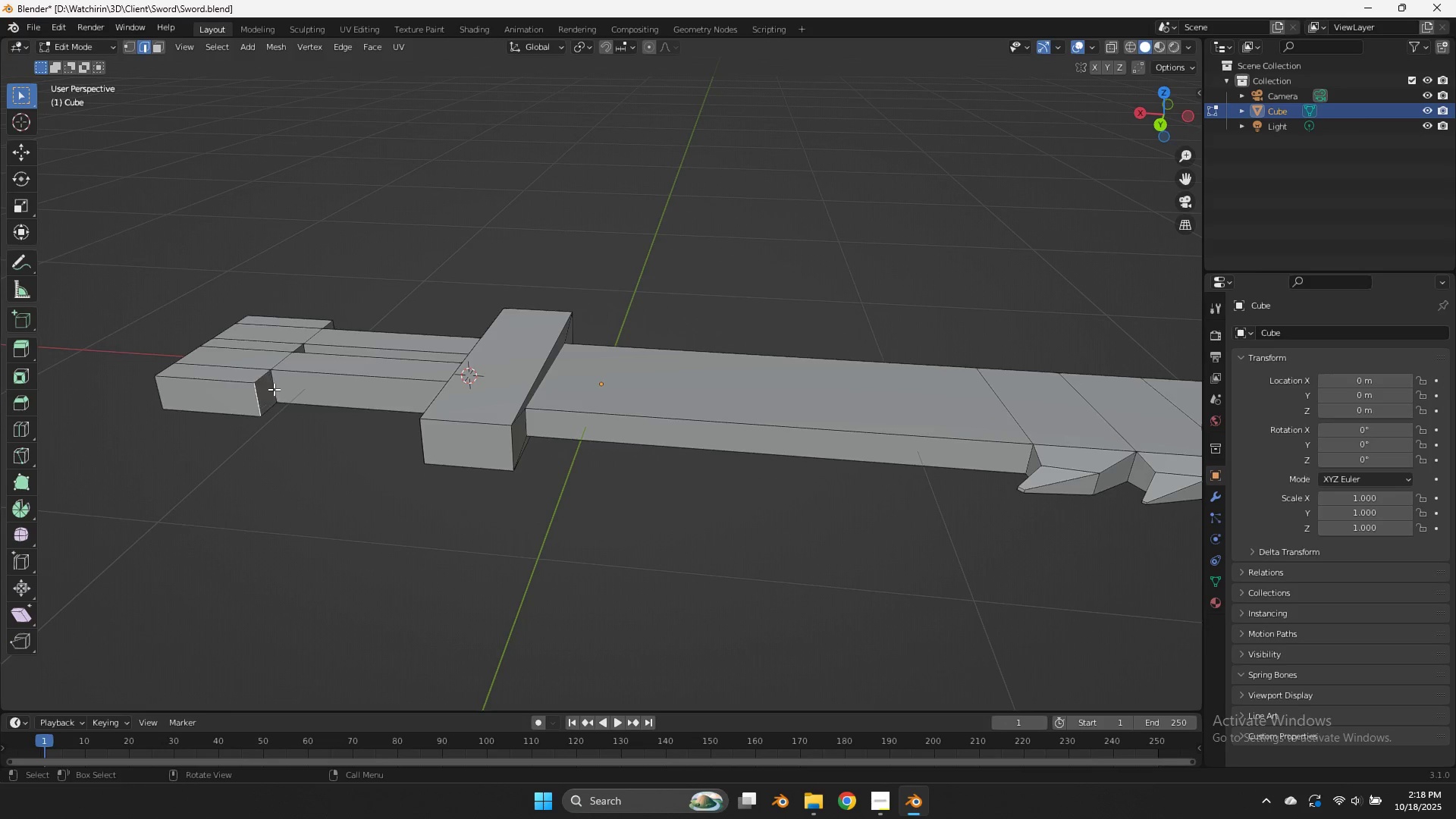 
key(F)
 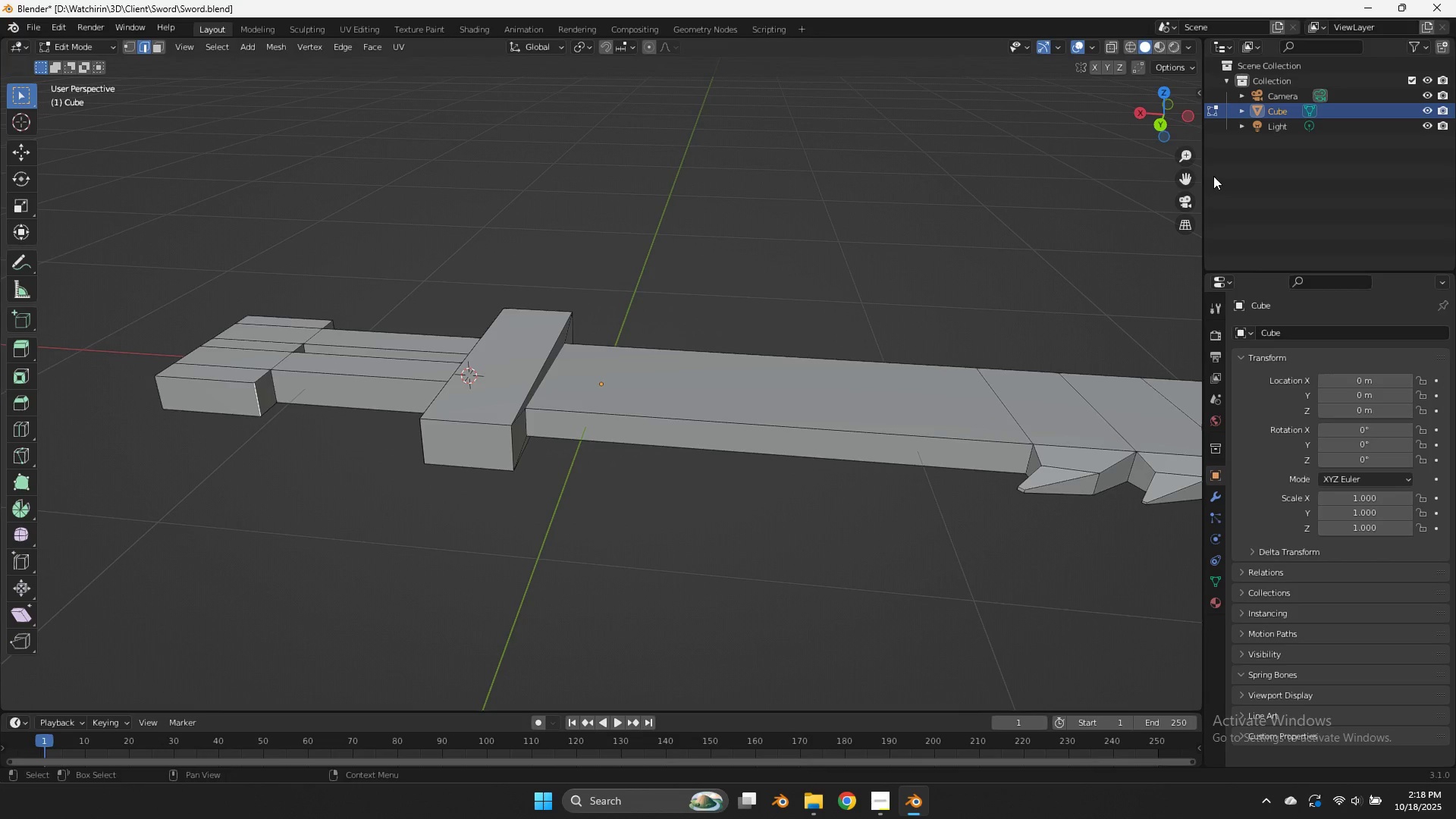 
left_click_drag(start_coordinate=[1185, 175], to_coordinate=[325, 213])
 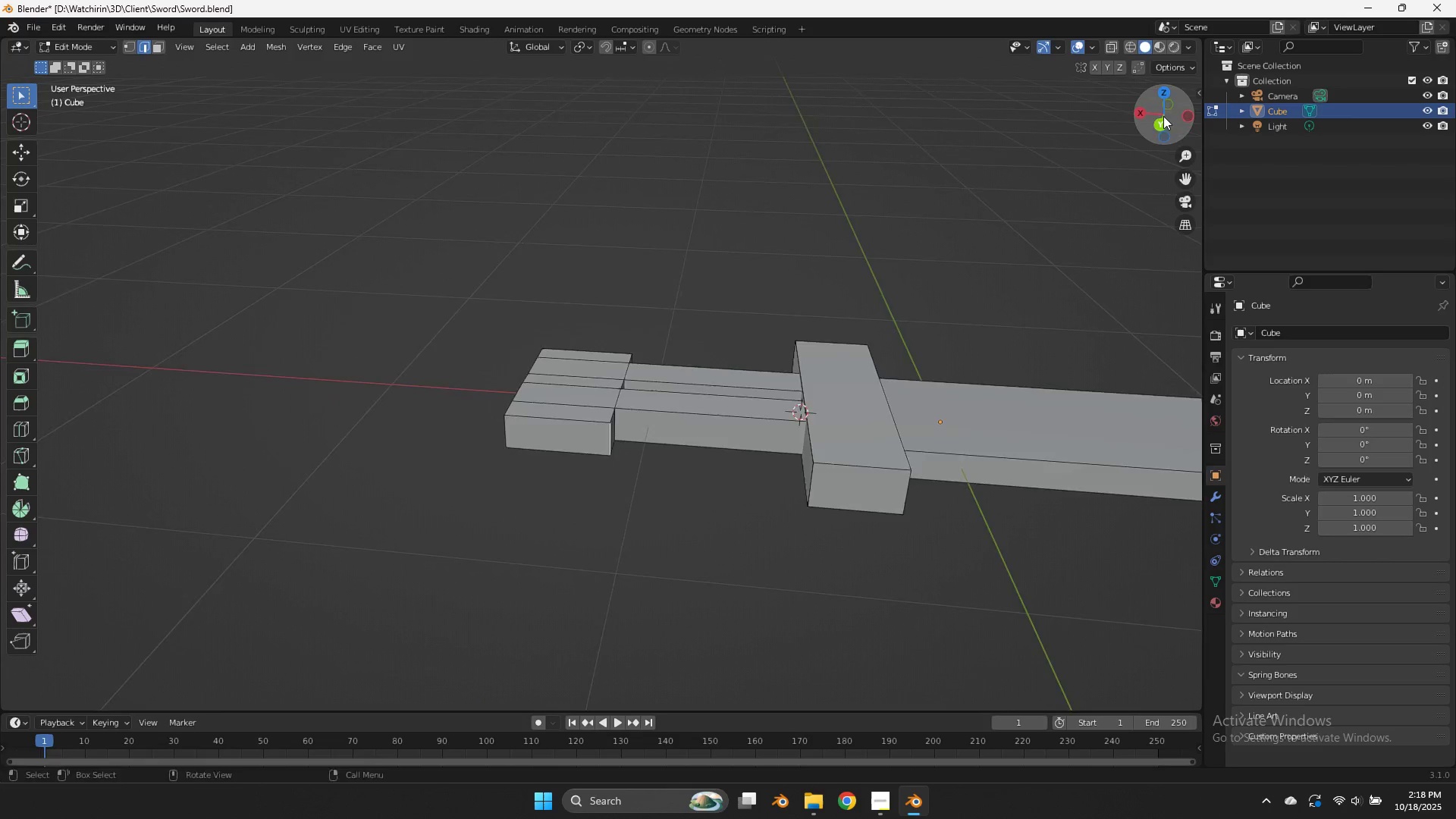 
left_click_drag(start_coordinate=[1159, 115], to_coordinate=[132, 106])
 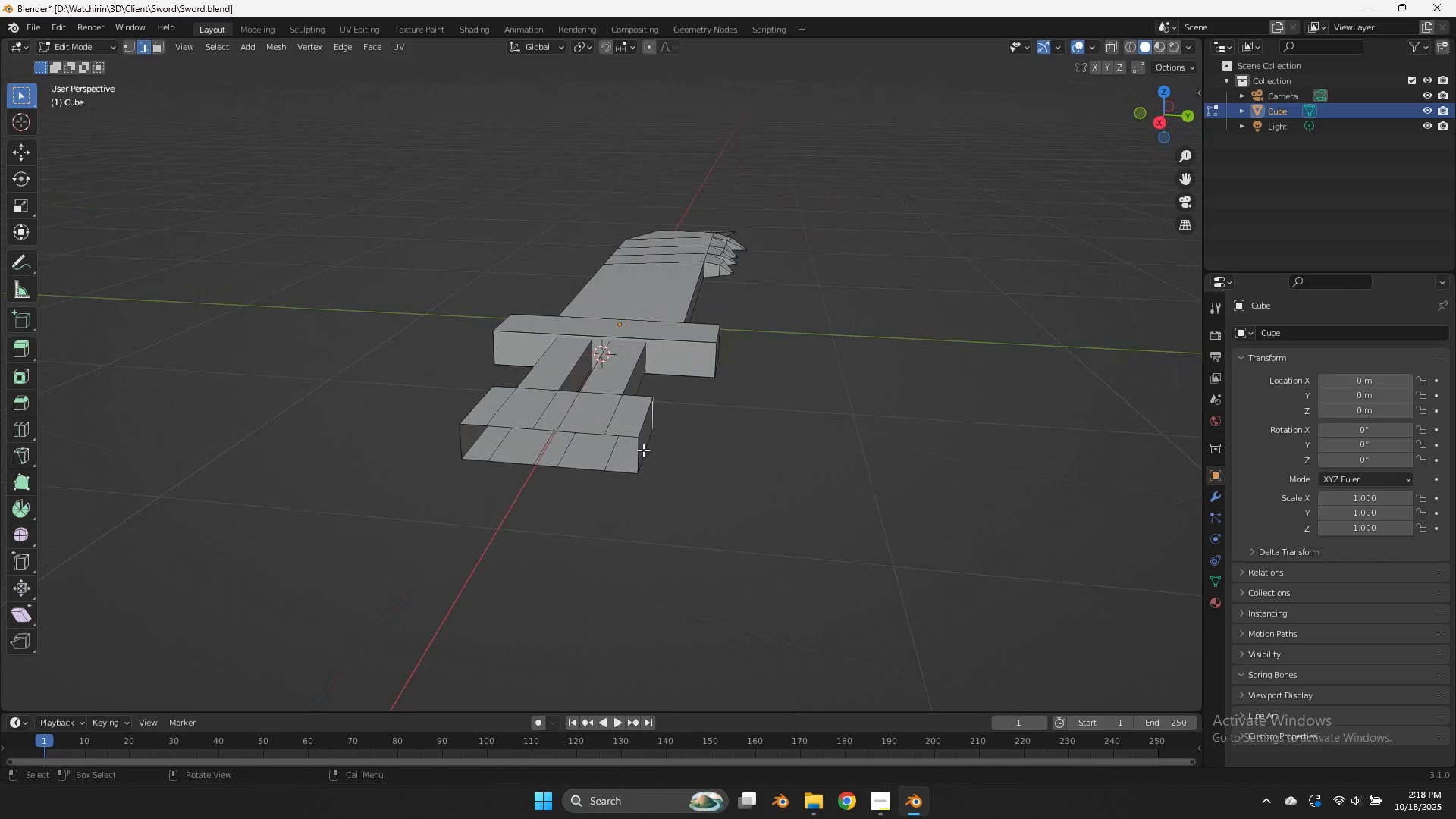 
left_click([642, 450])
 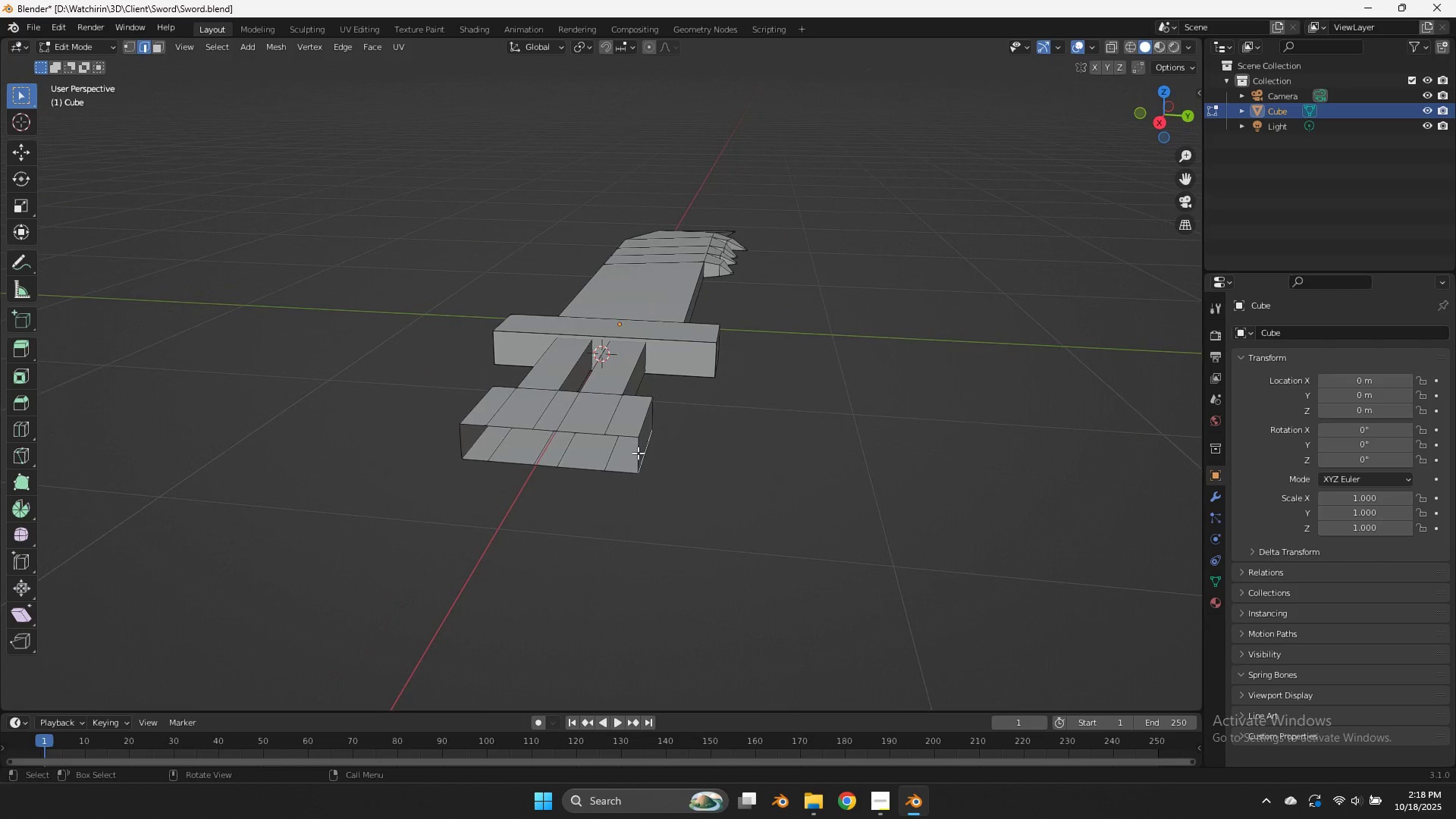 
left_click([638, 453])
 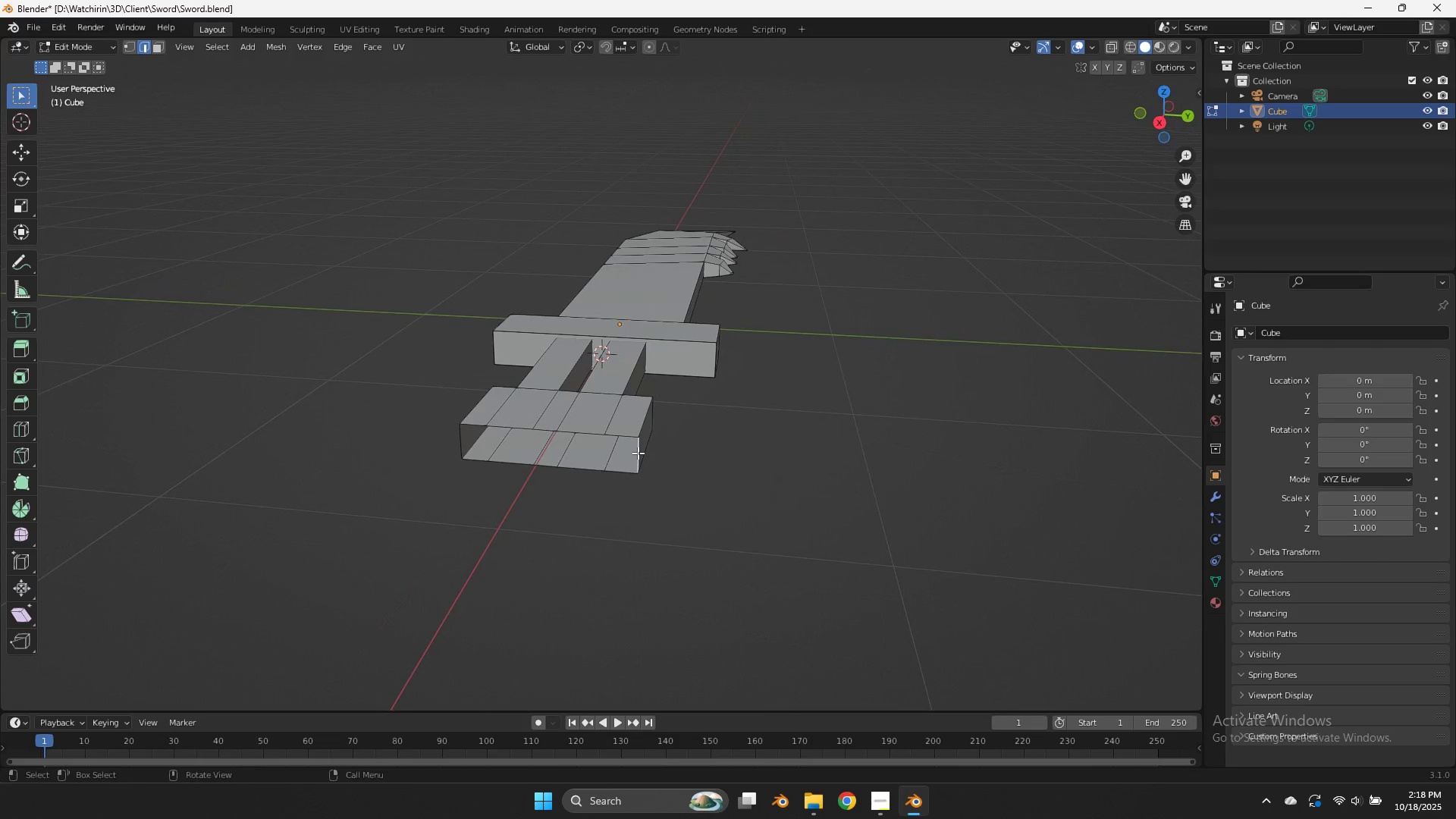 
type(fffff)
key(Tab)
 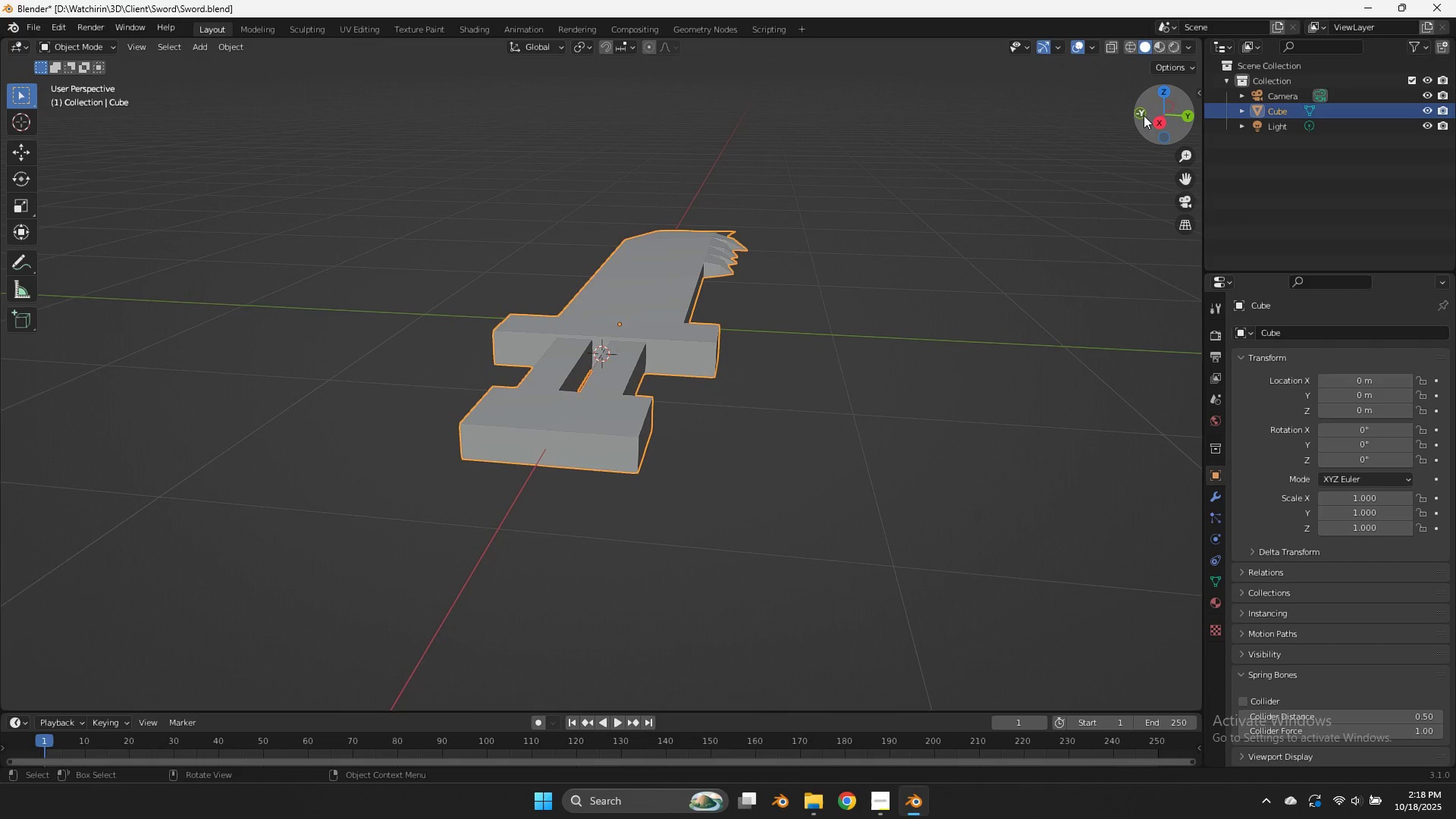 
left_click([1157, 97])
 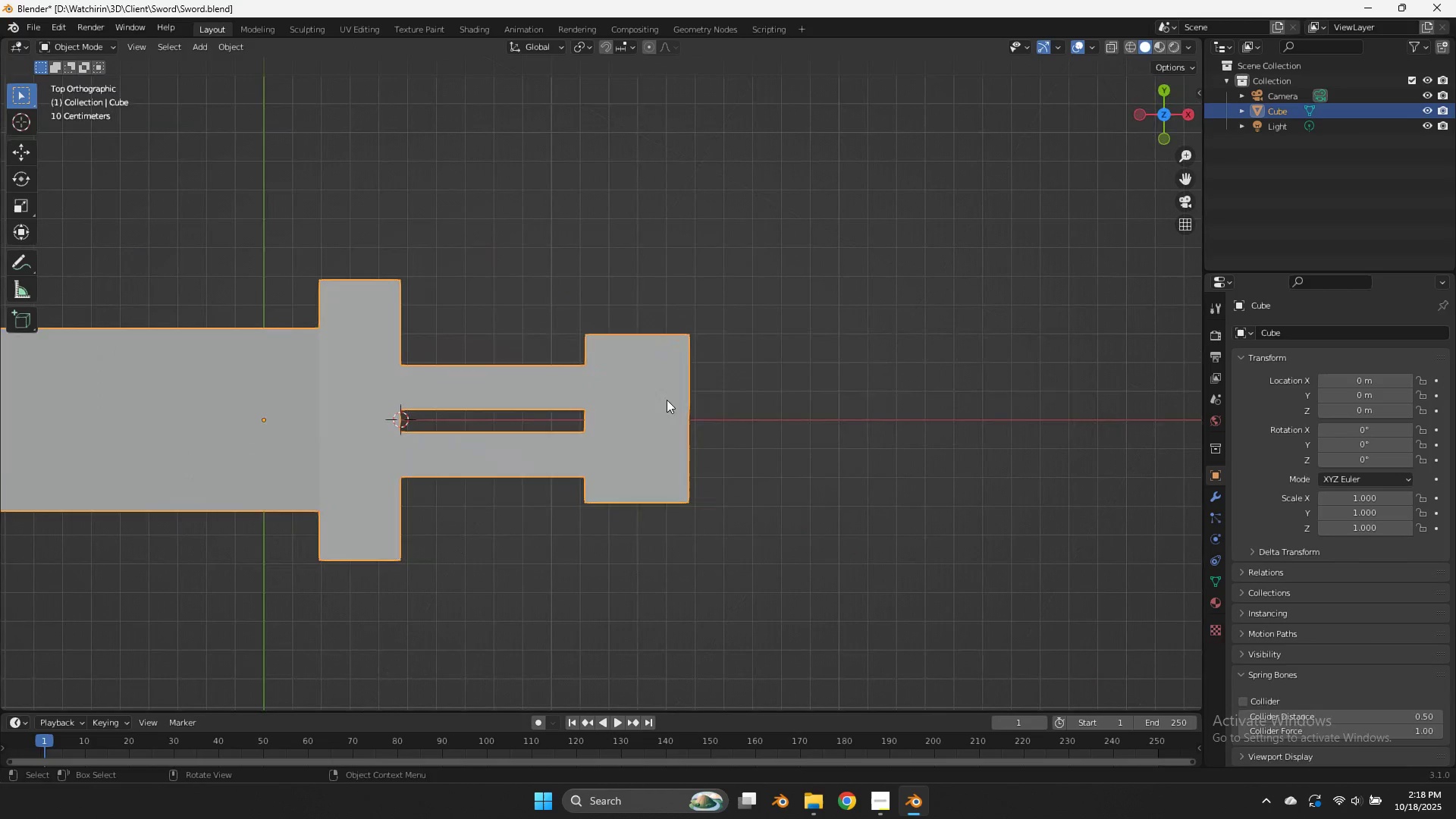 
key(Tab)
 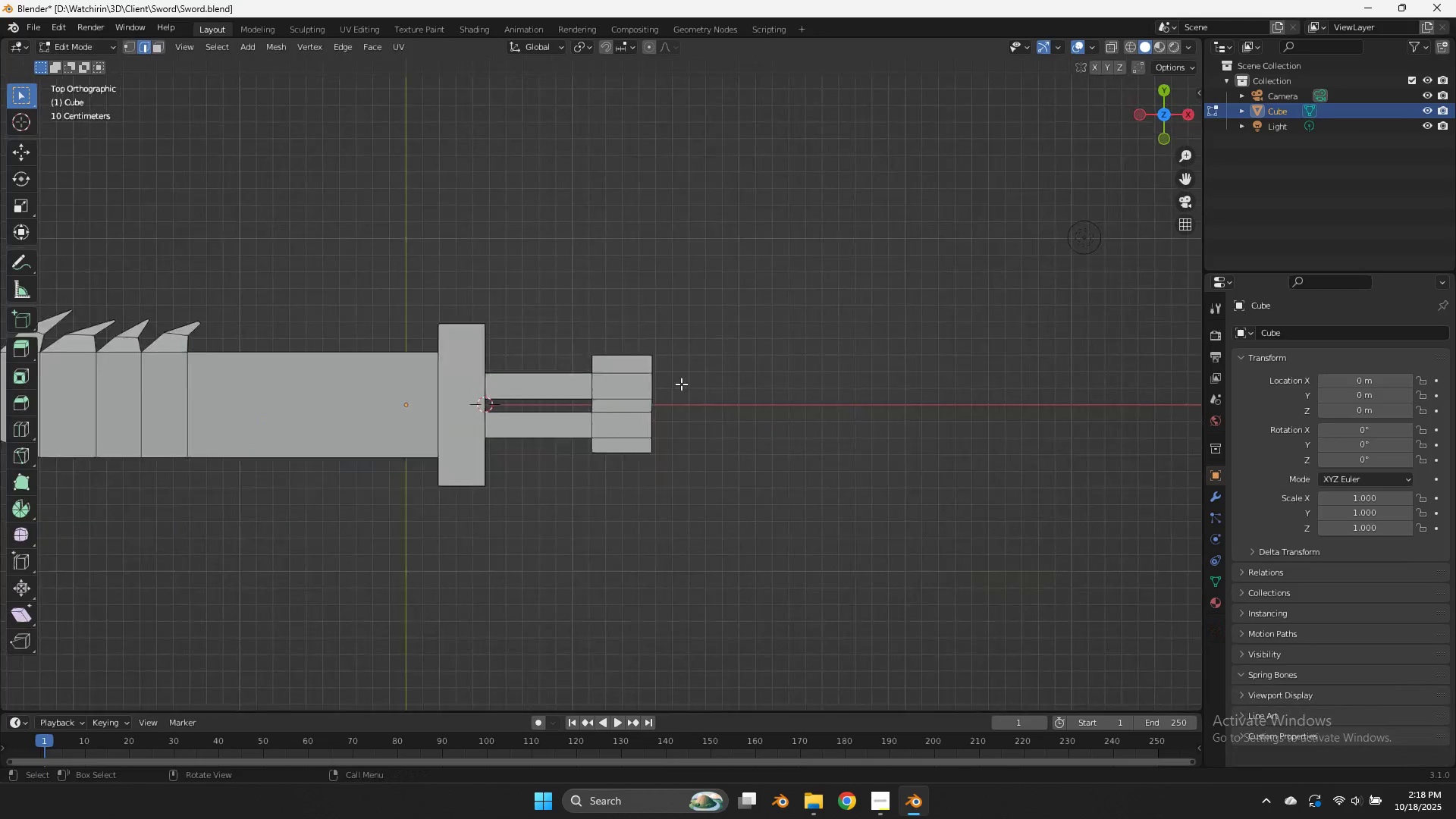 
scroll: coordinate [681, 384], scroll_direction: down, amount: 4.0
 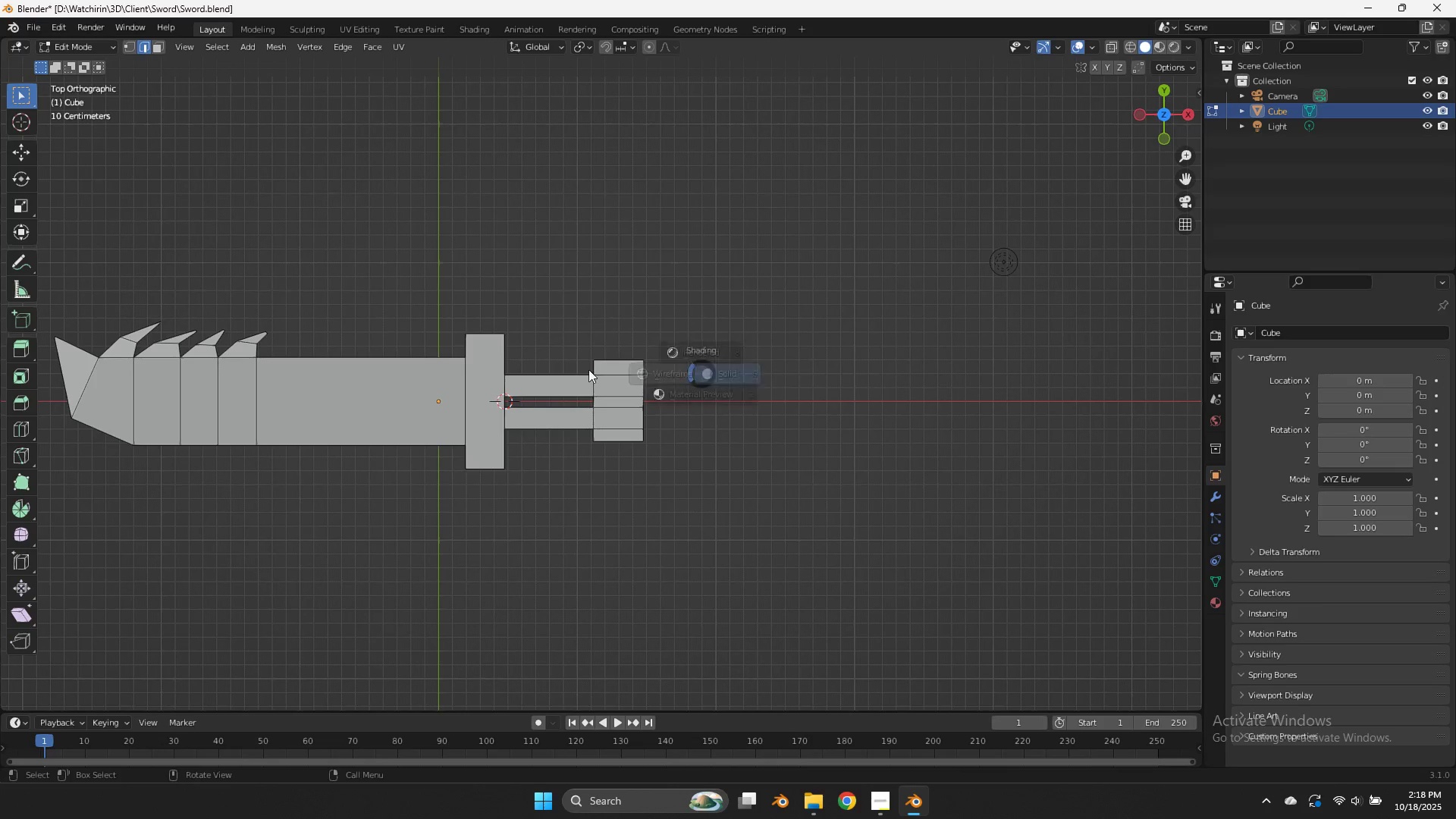 
key(Z)
 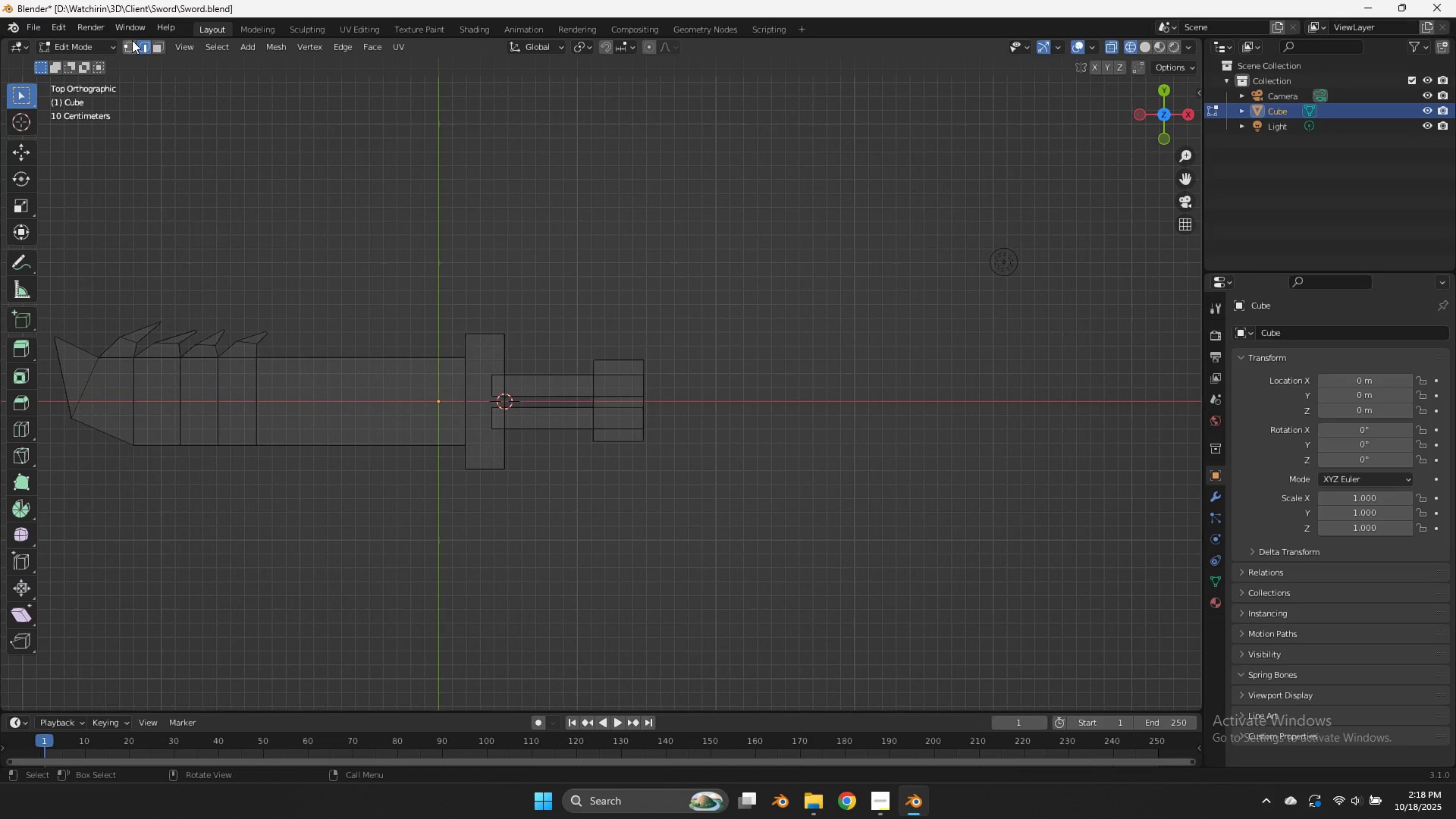 
left_click([132, 42])
 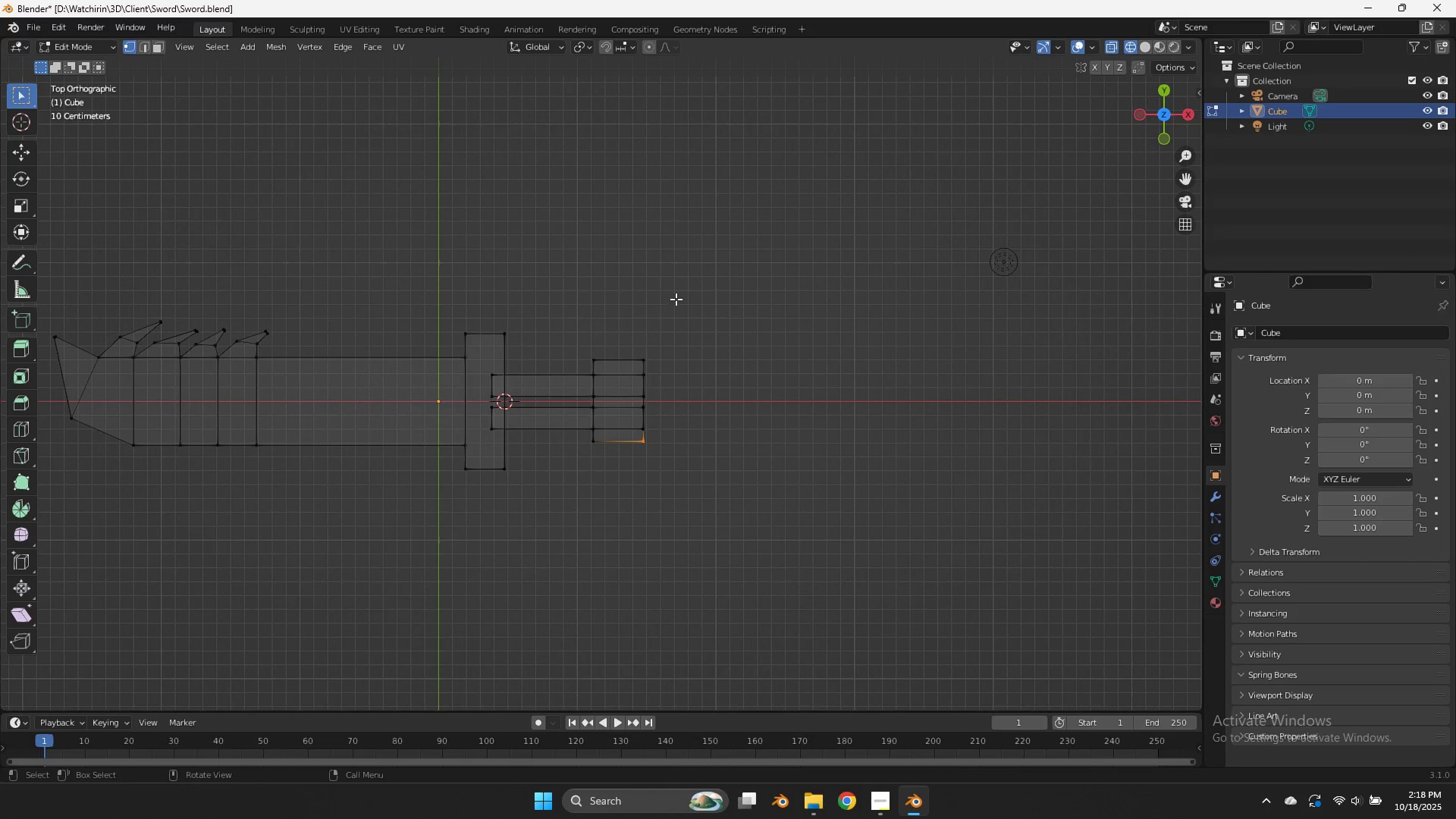 
left_click_drag(start_coordinate=[676, 300], to_coordinate=[676, 309])
 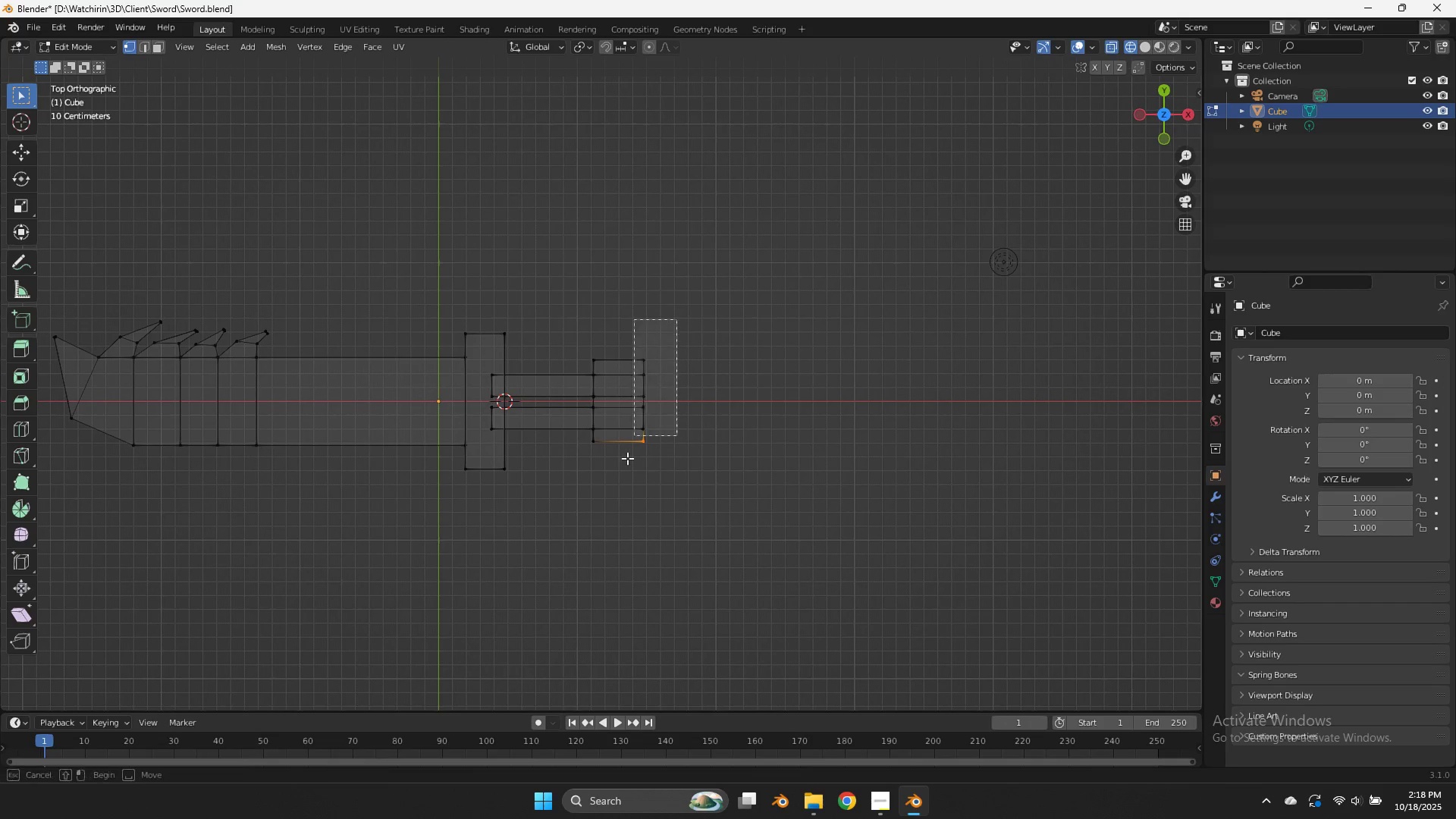 
left_click_drag(start_coordinate=[676, 319], to_coordinate=[626, 478])
 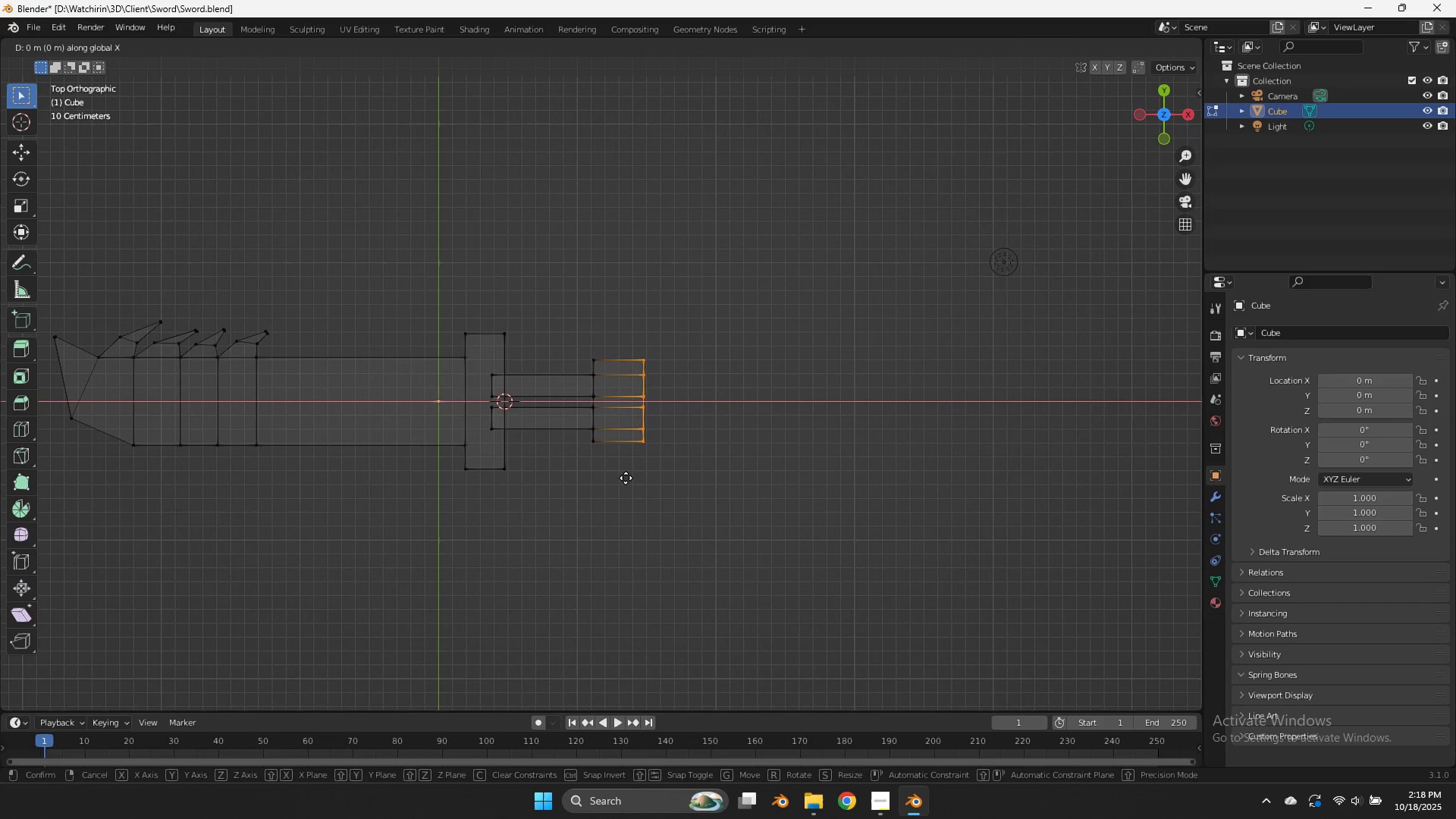 
type(gx)
 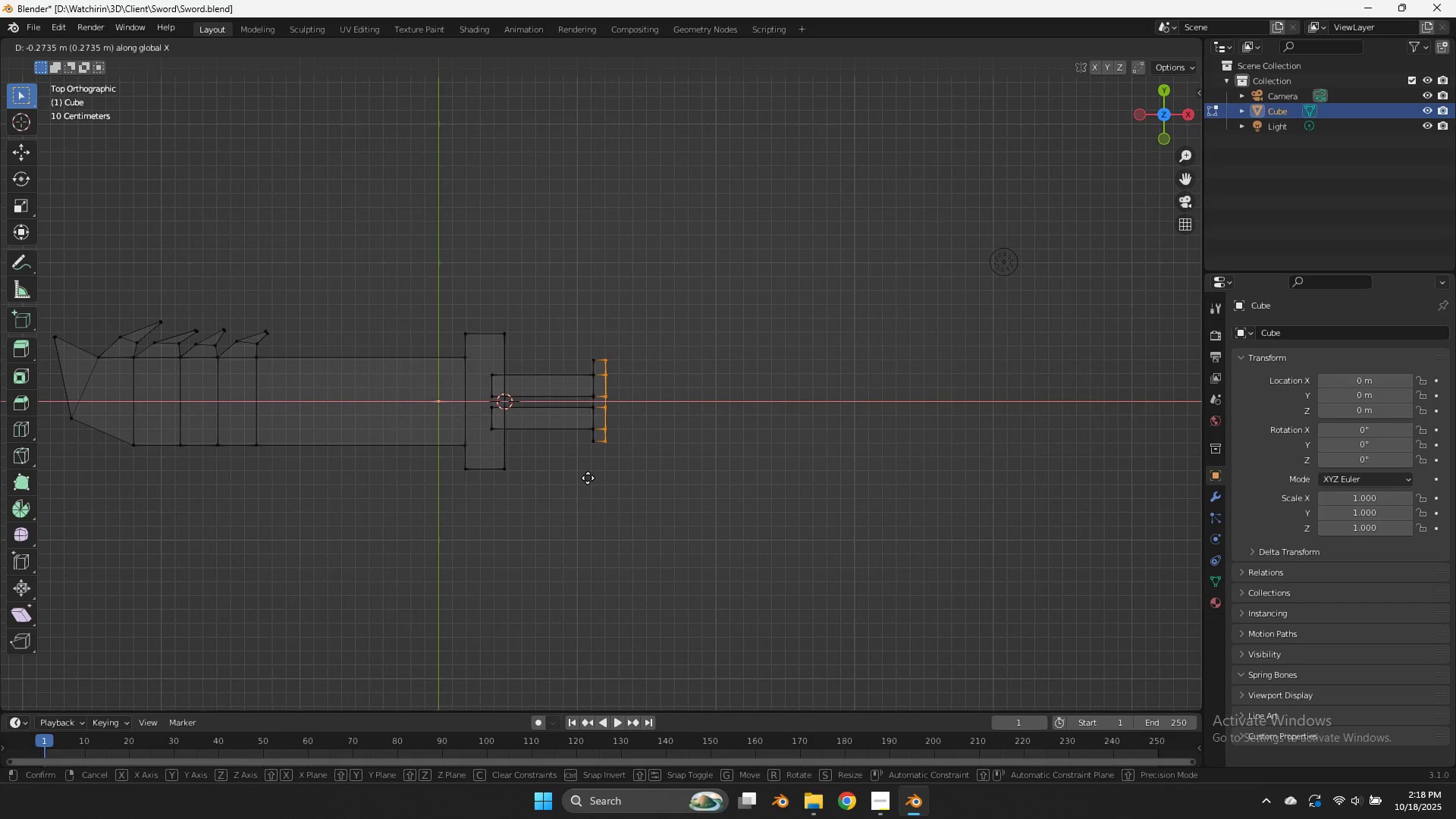 
hold_key(key=ShiftLeft, duration=0.69)
left_click([637, 479])
 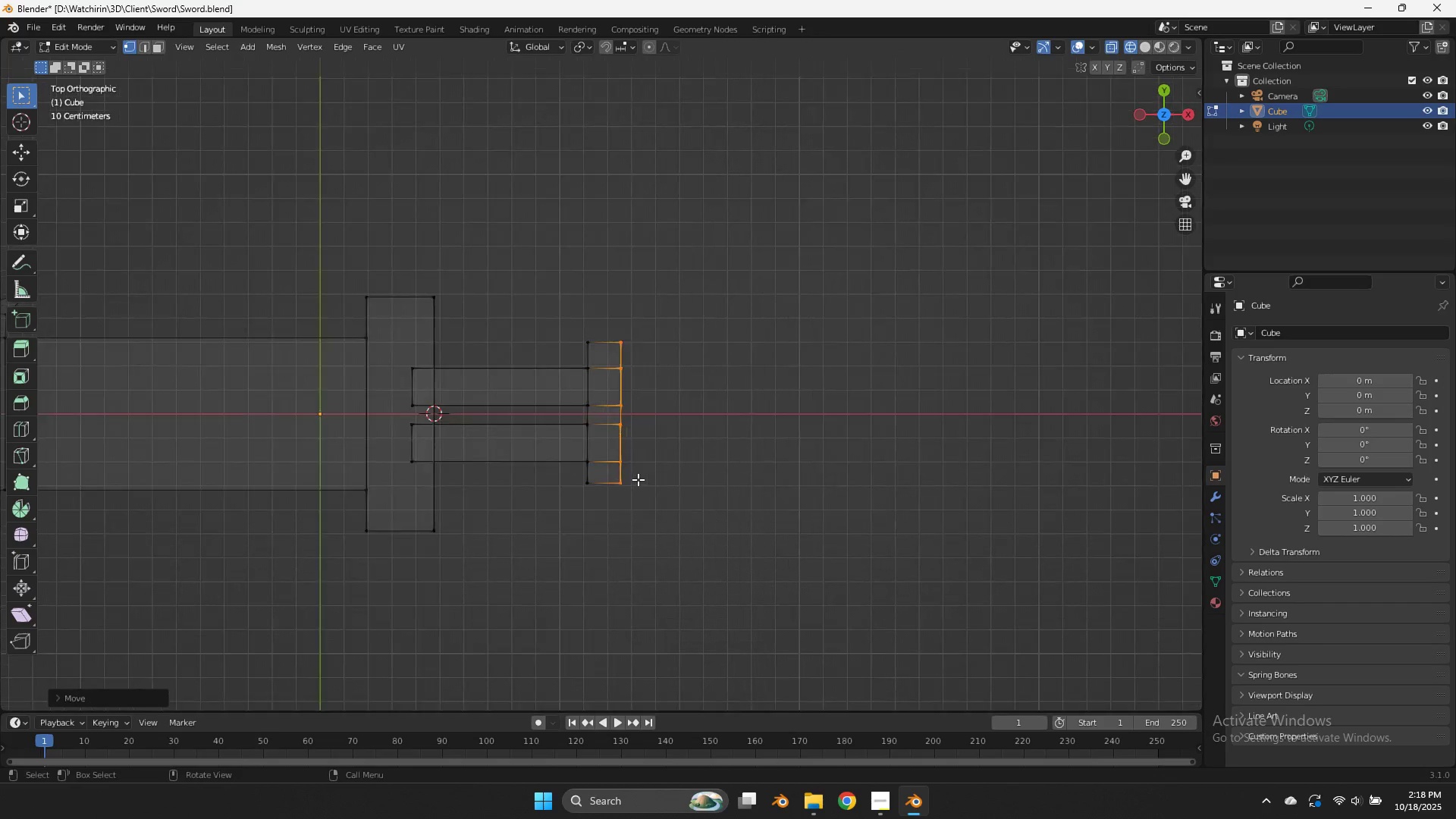 
scroll: coordinate [639, 479], scroll_direction: up, amount: 4.0
 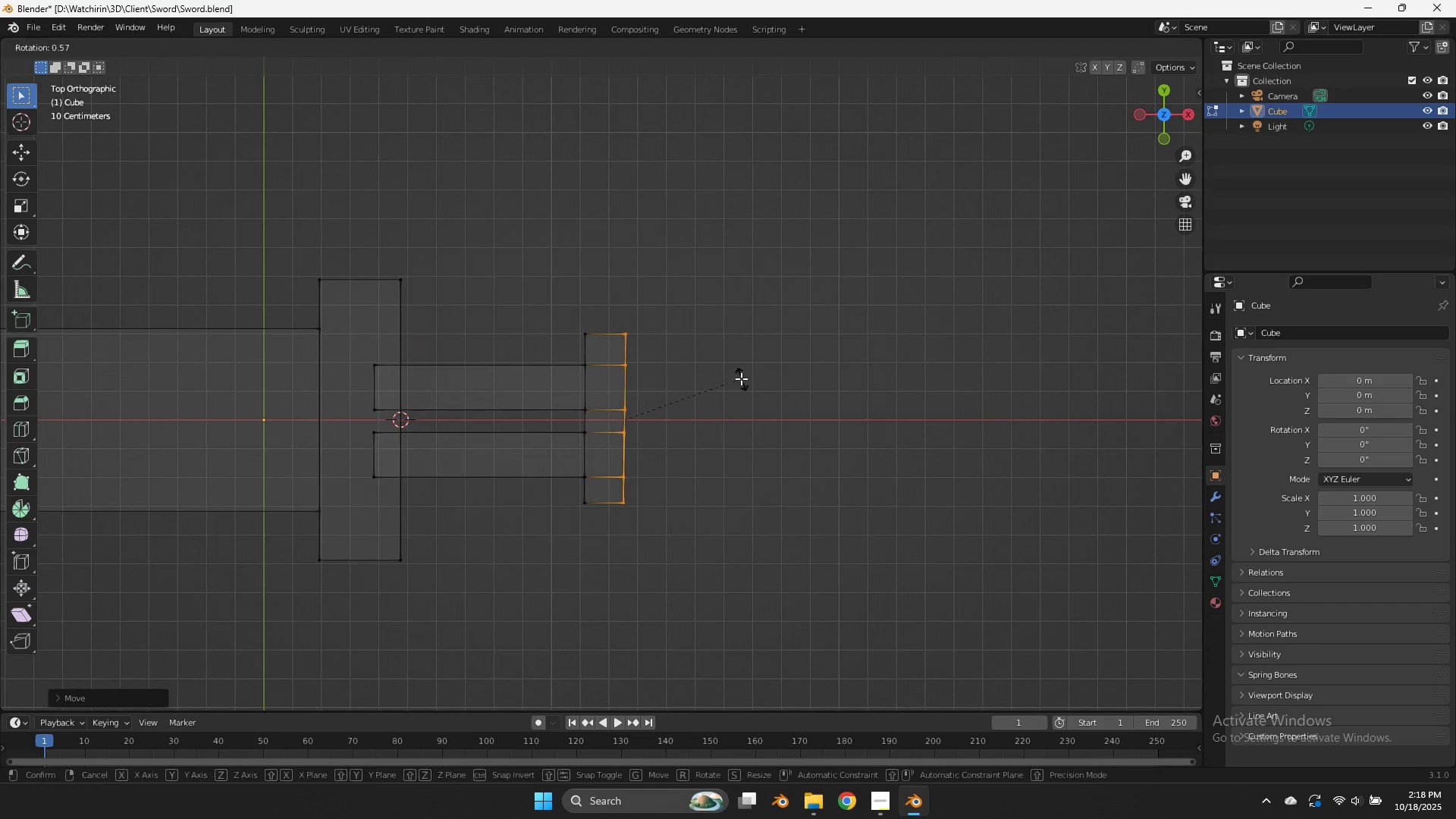 
key(R)
 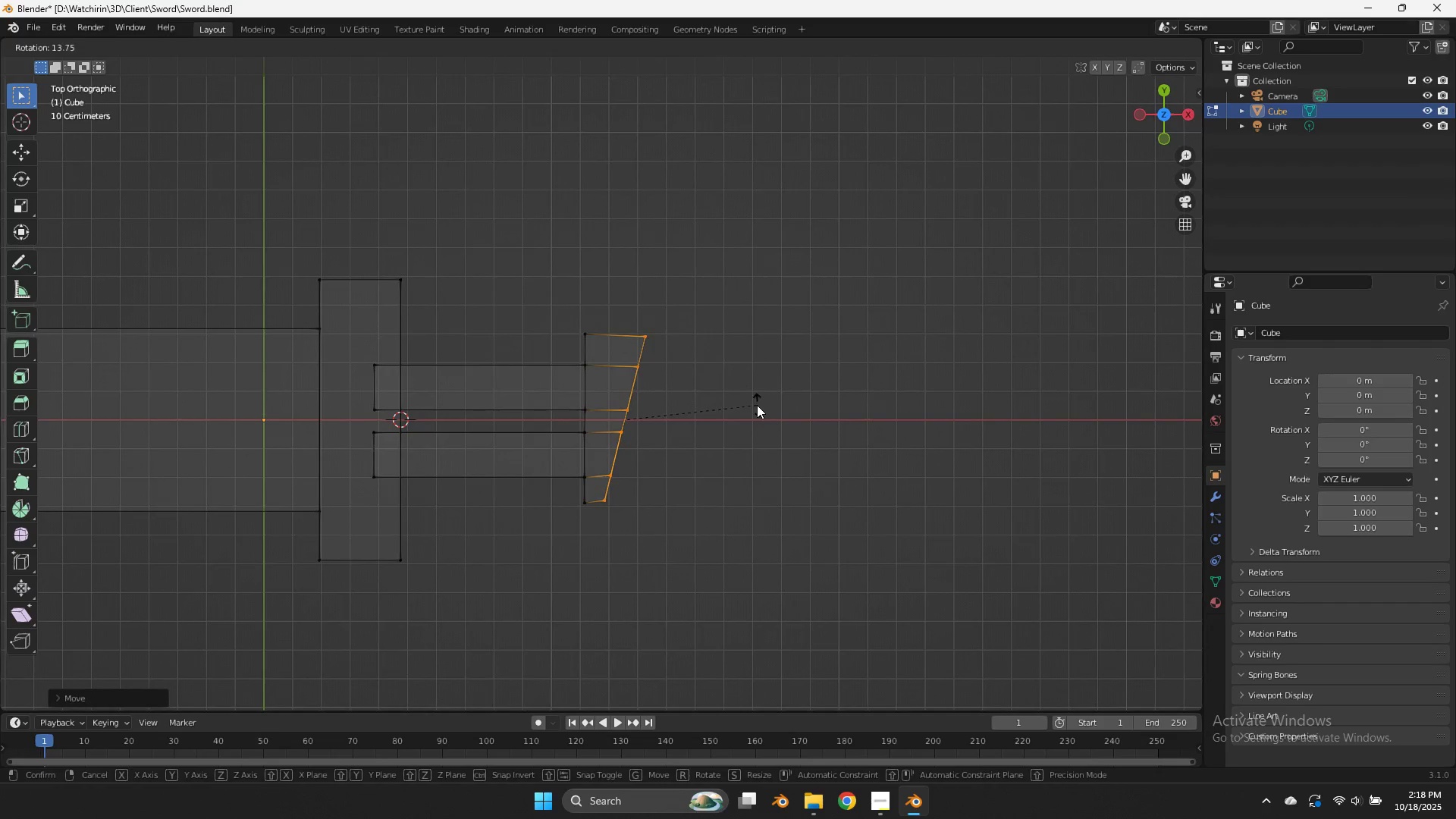 
left_click([757, 405])
 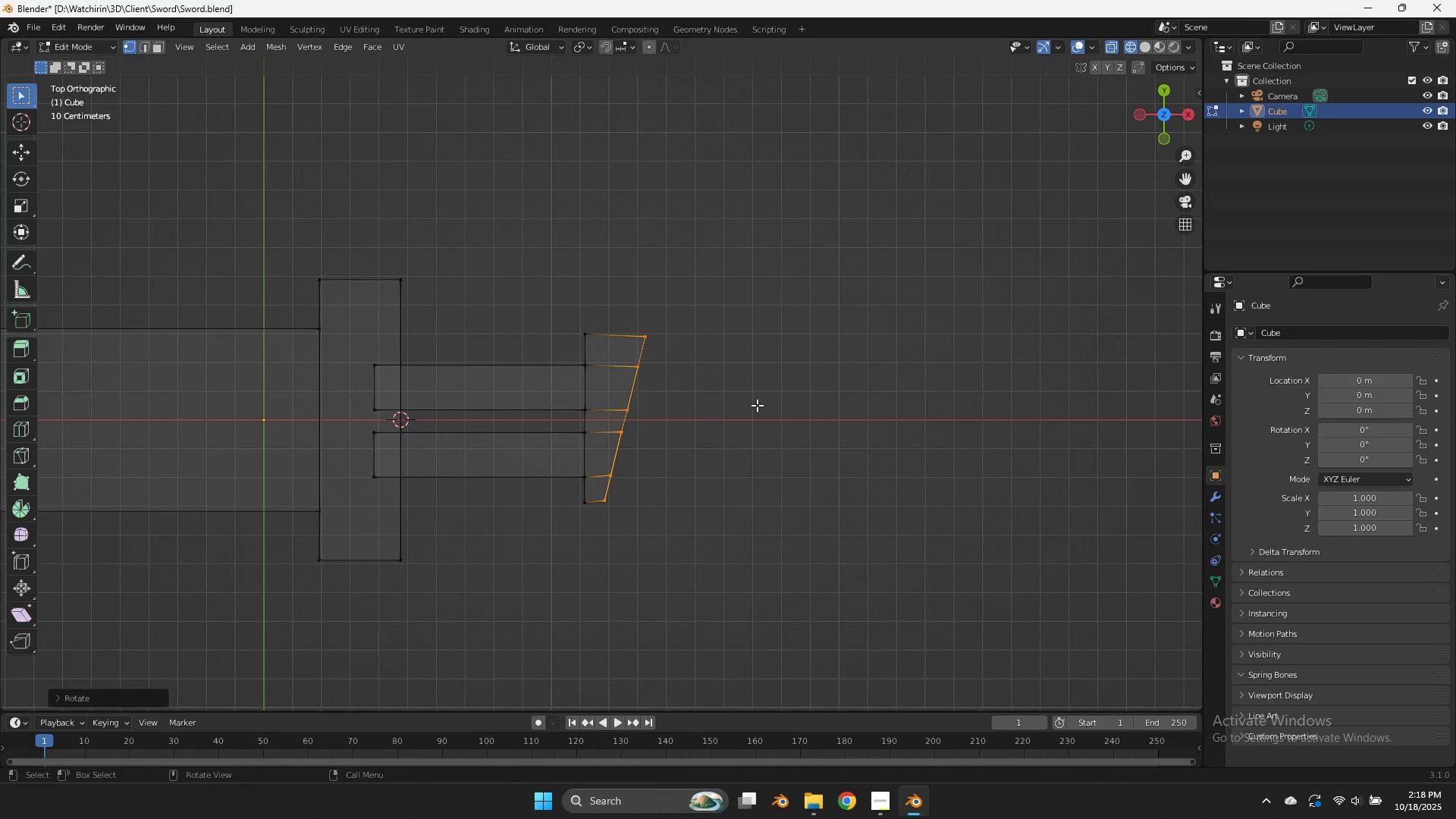 
key(G)
 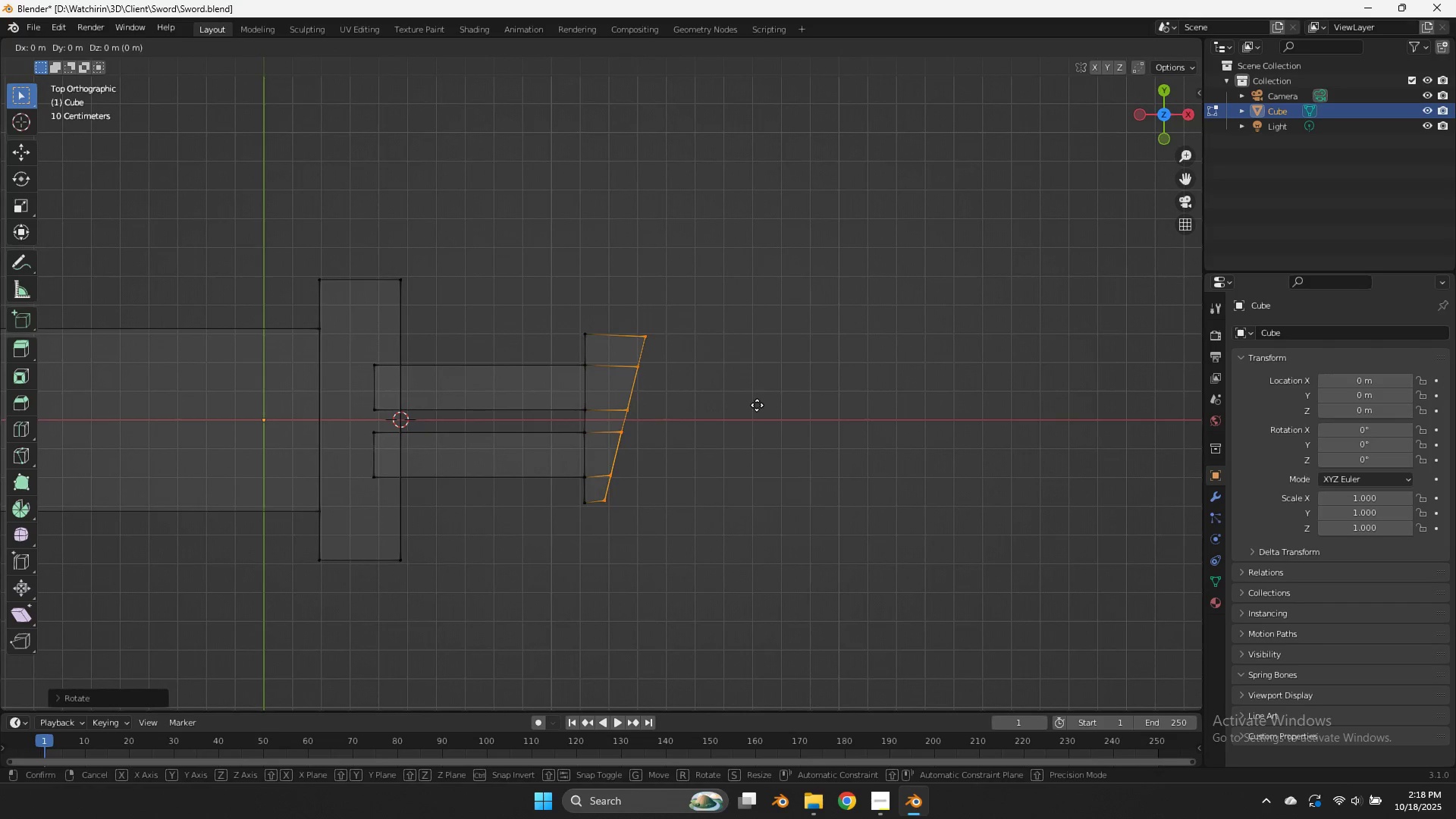 
hold_key(key=ShiftLeft, duration=0.95)
left_click([787, 406])
 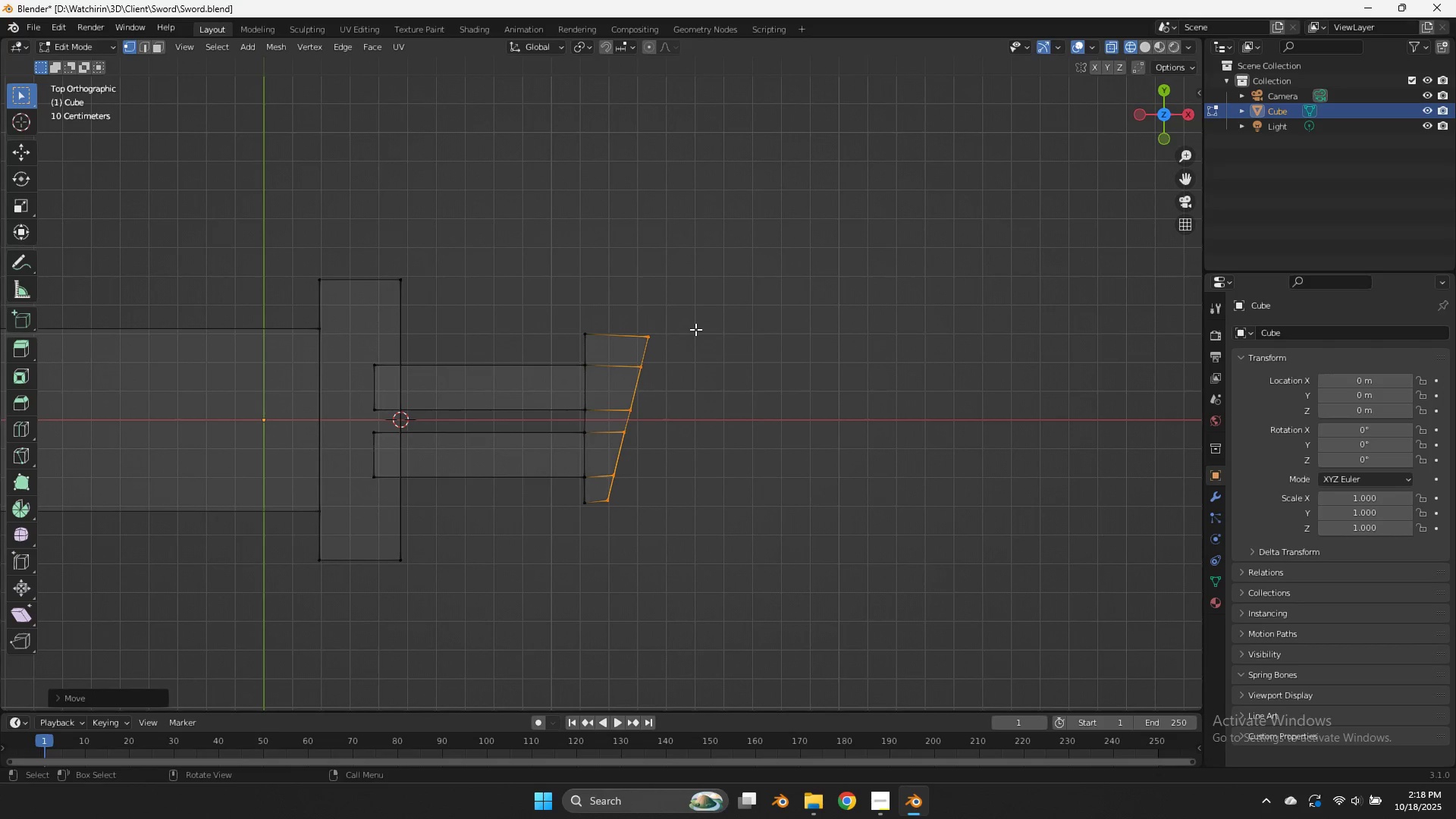 
left_click_drag(start_coordinate=[662, 399], to_coordinate=[610, 442])
 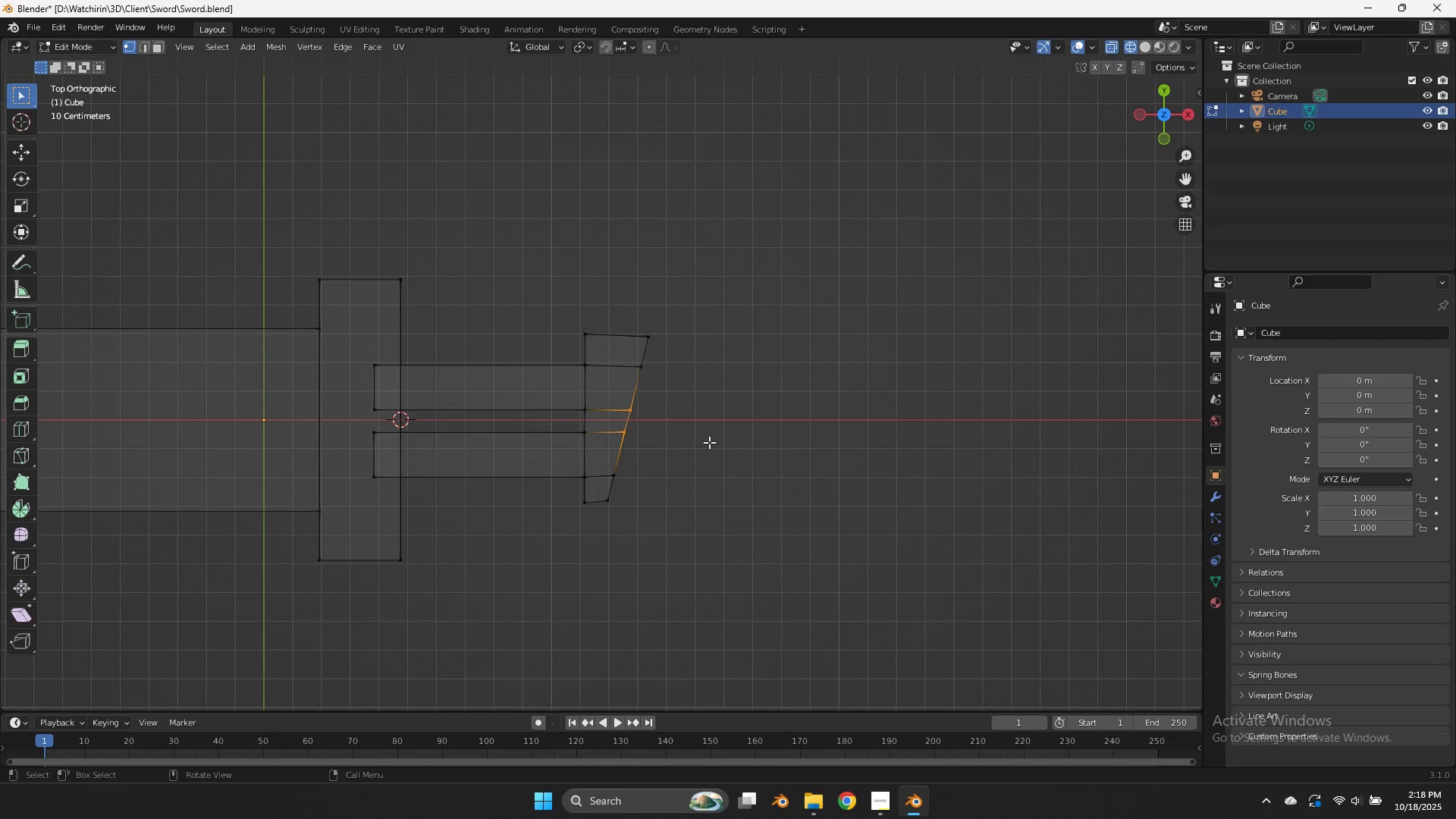 
type(gx)
 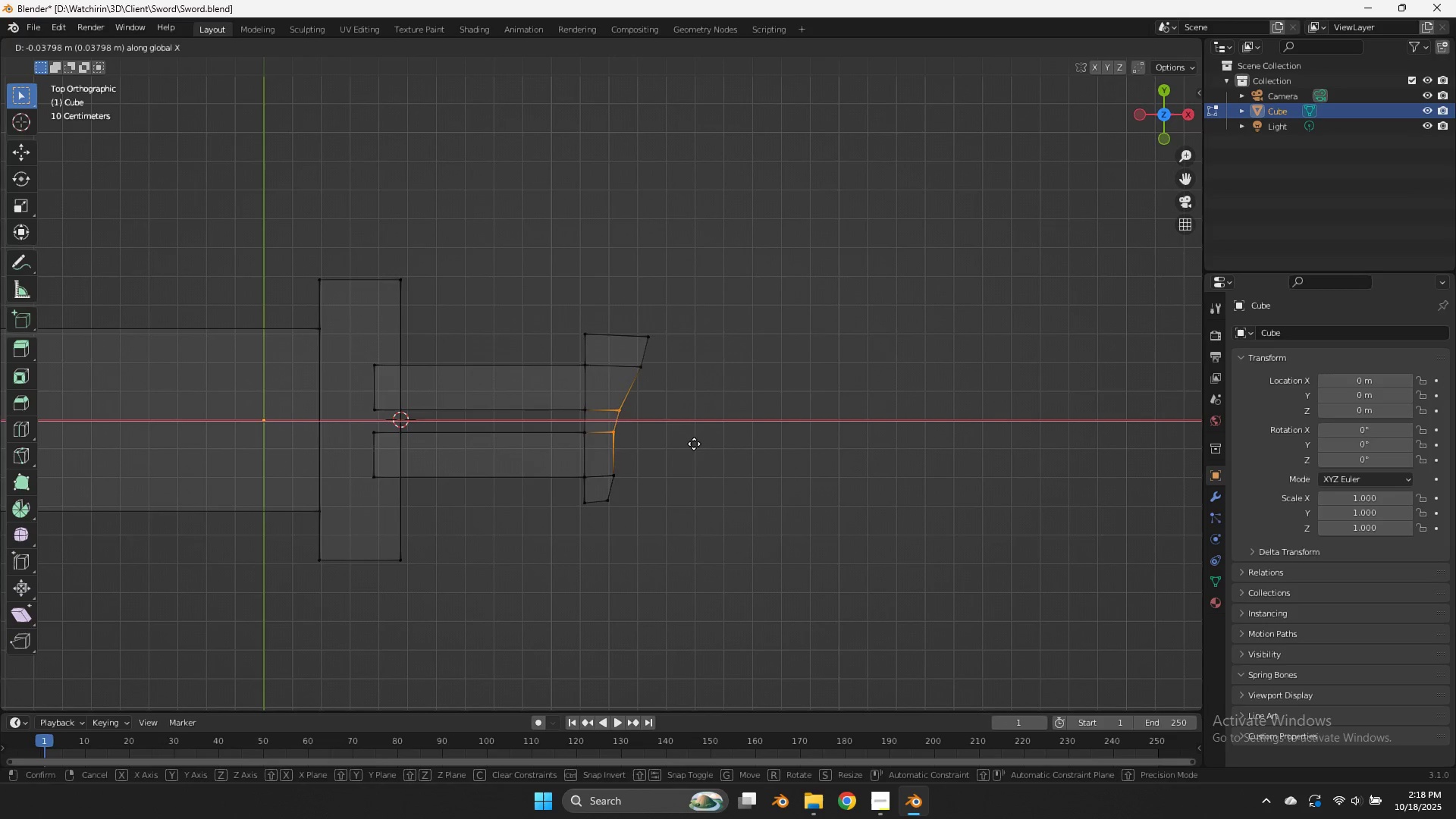 
hold_key(key=ShiftLeft, duration=0.57)
left_click([672, 443])
 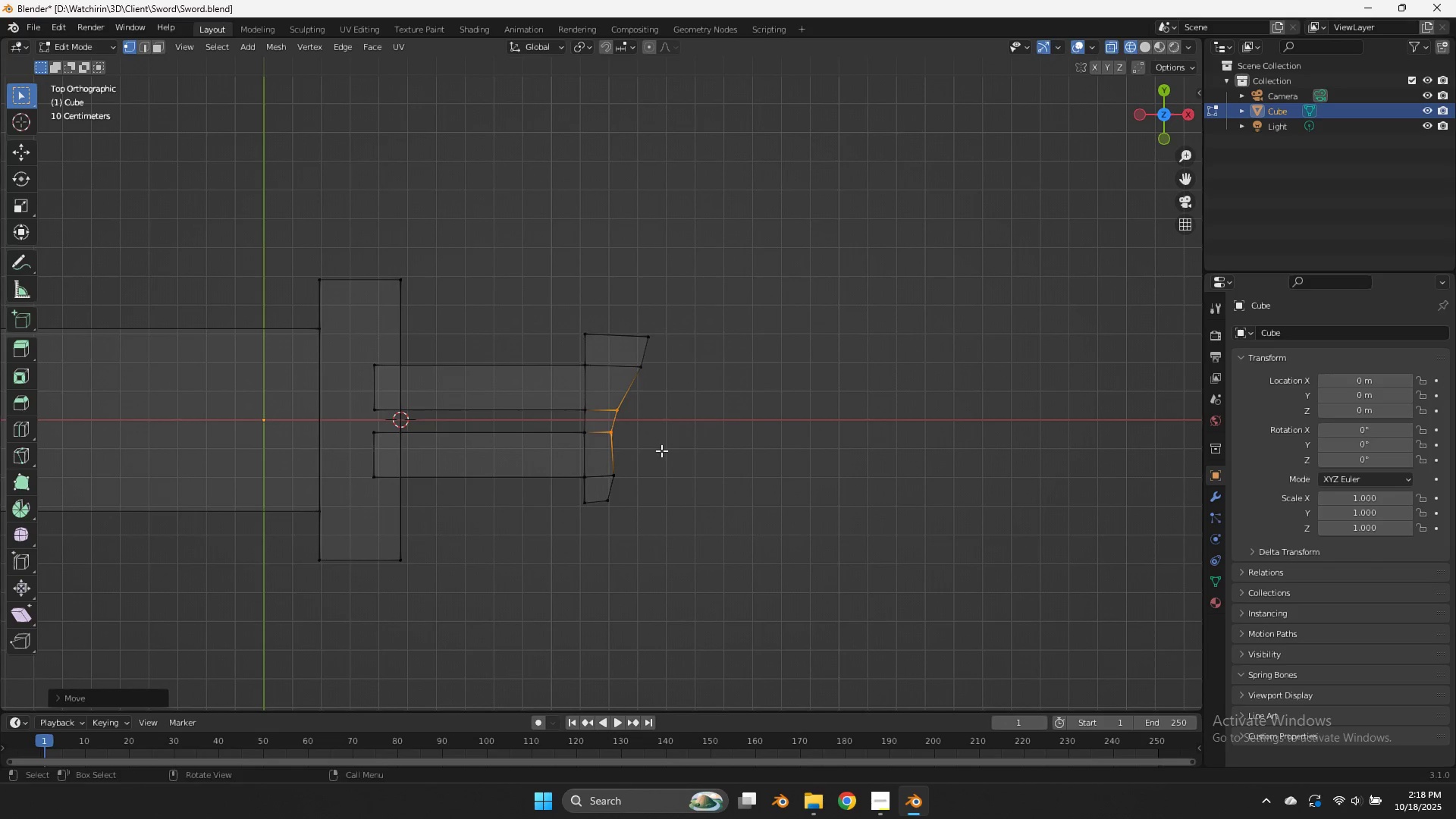 
left_click_drag(start_coordinate=[661, 450], to_coordinate=[605, 519])
 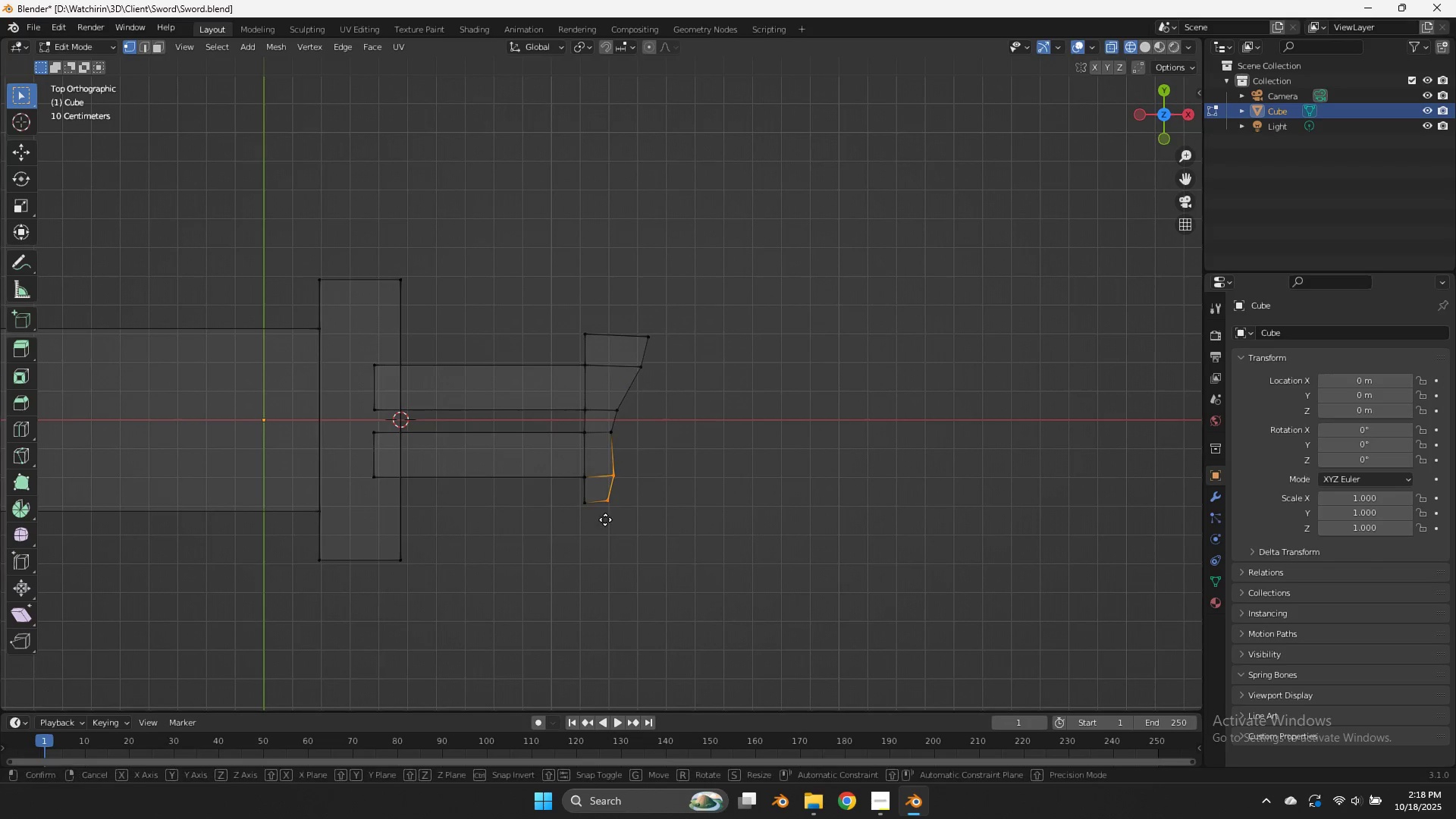 
type(gx)
 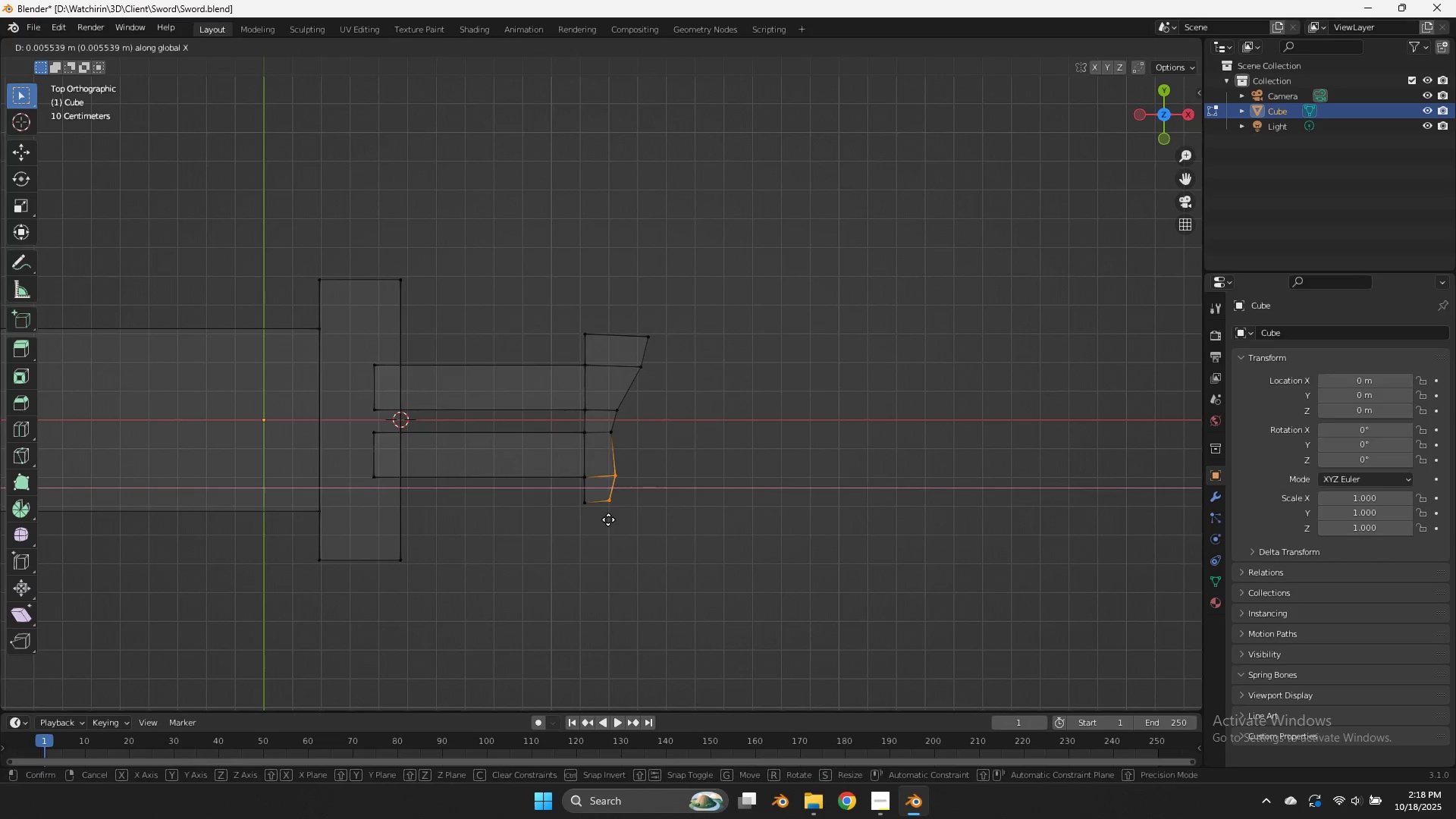 
hold_key(key=ShiftLeft, duration=0.8)
left_click([722, 519])
 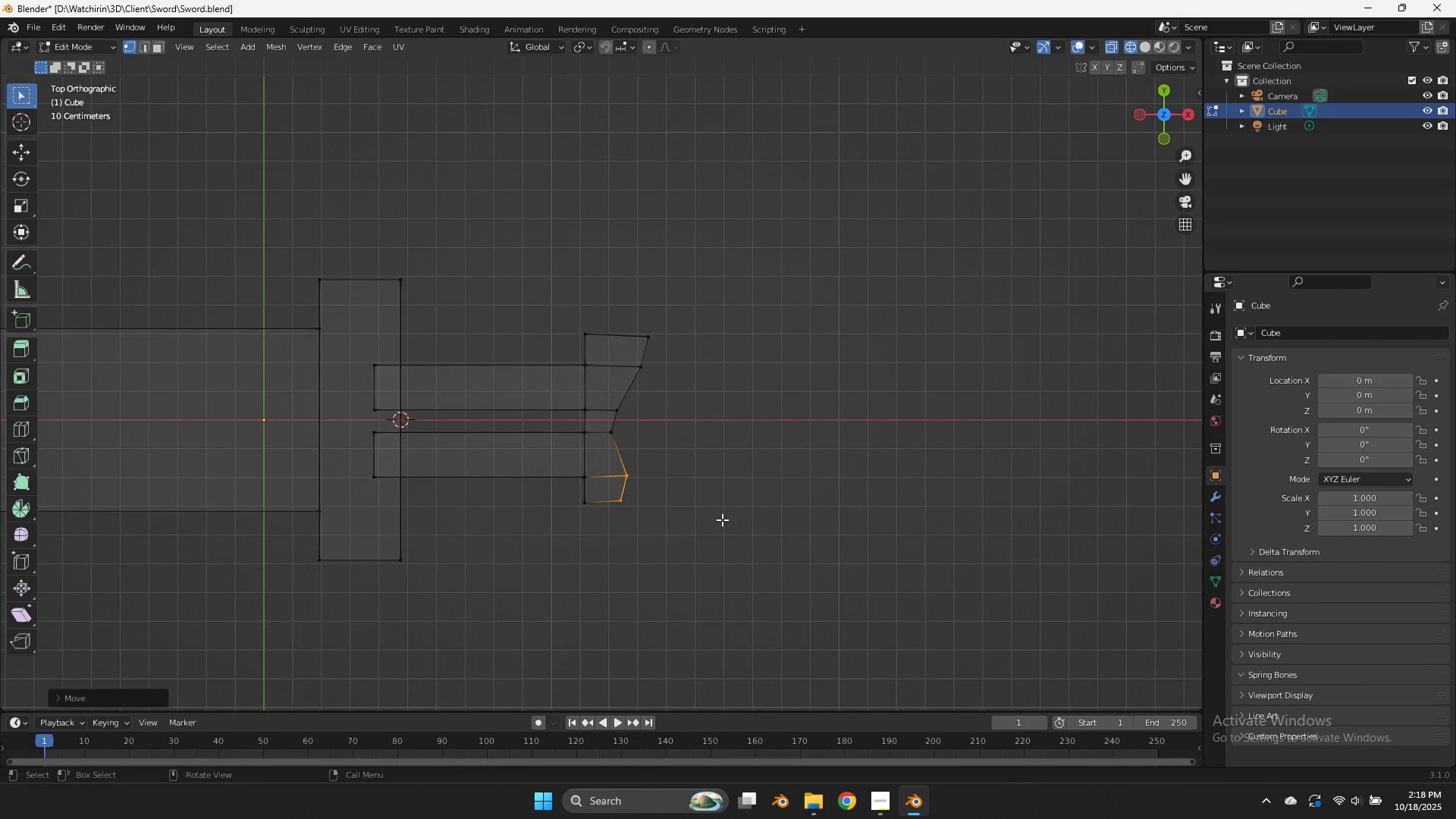 
key(Tab)
 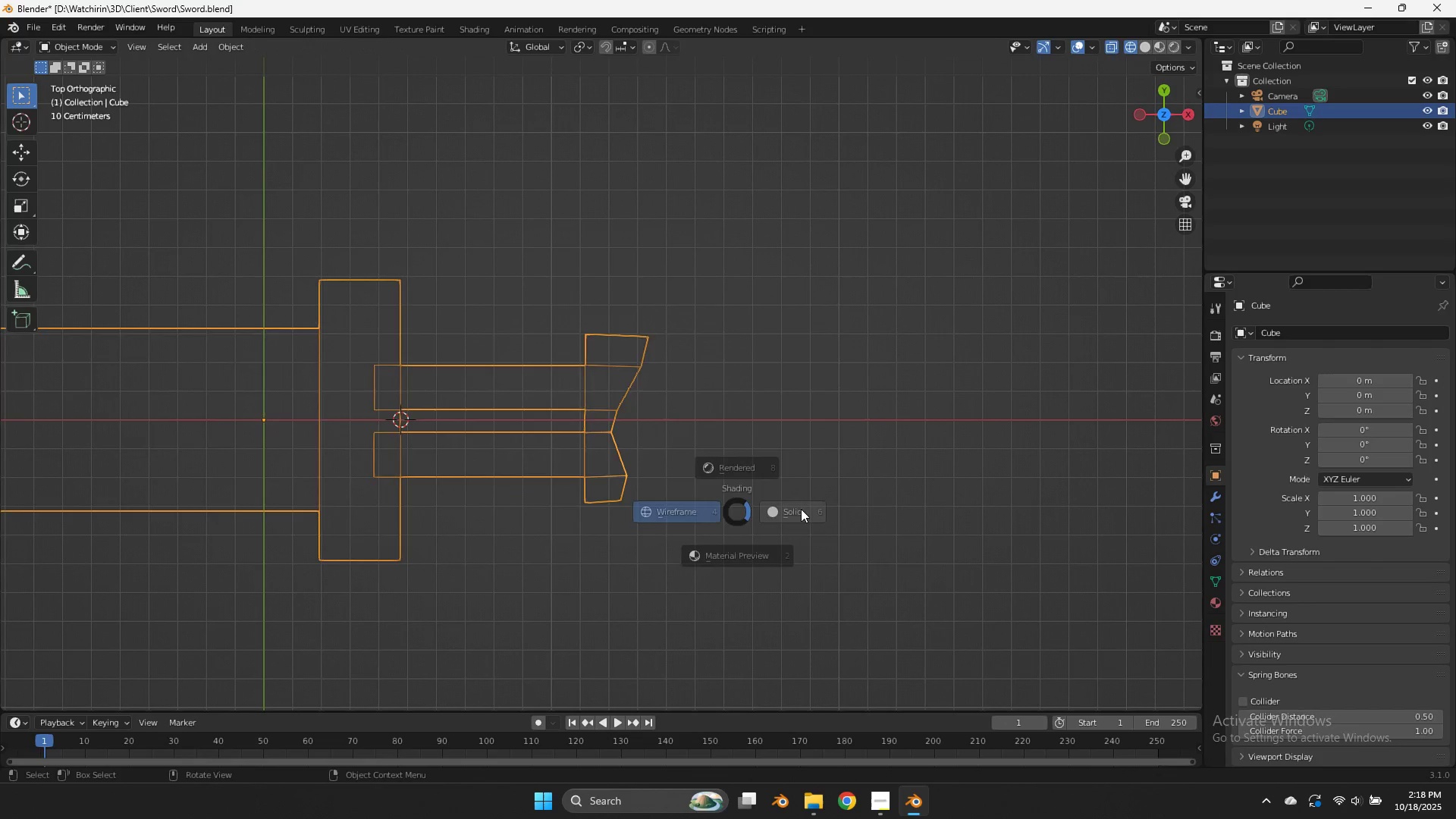 
key(Z)
 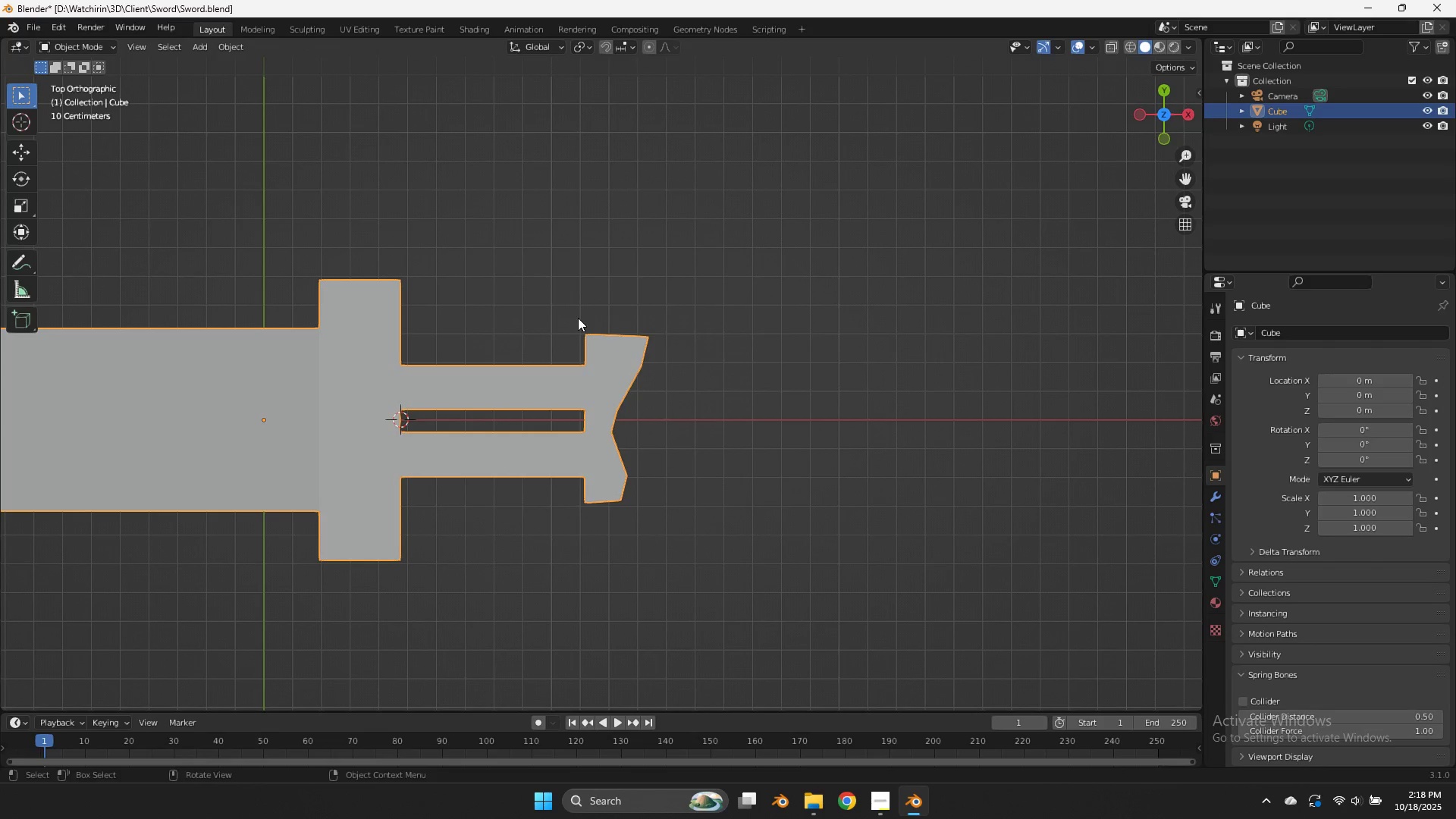 
key(Tab)
 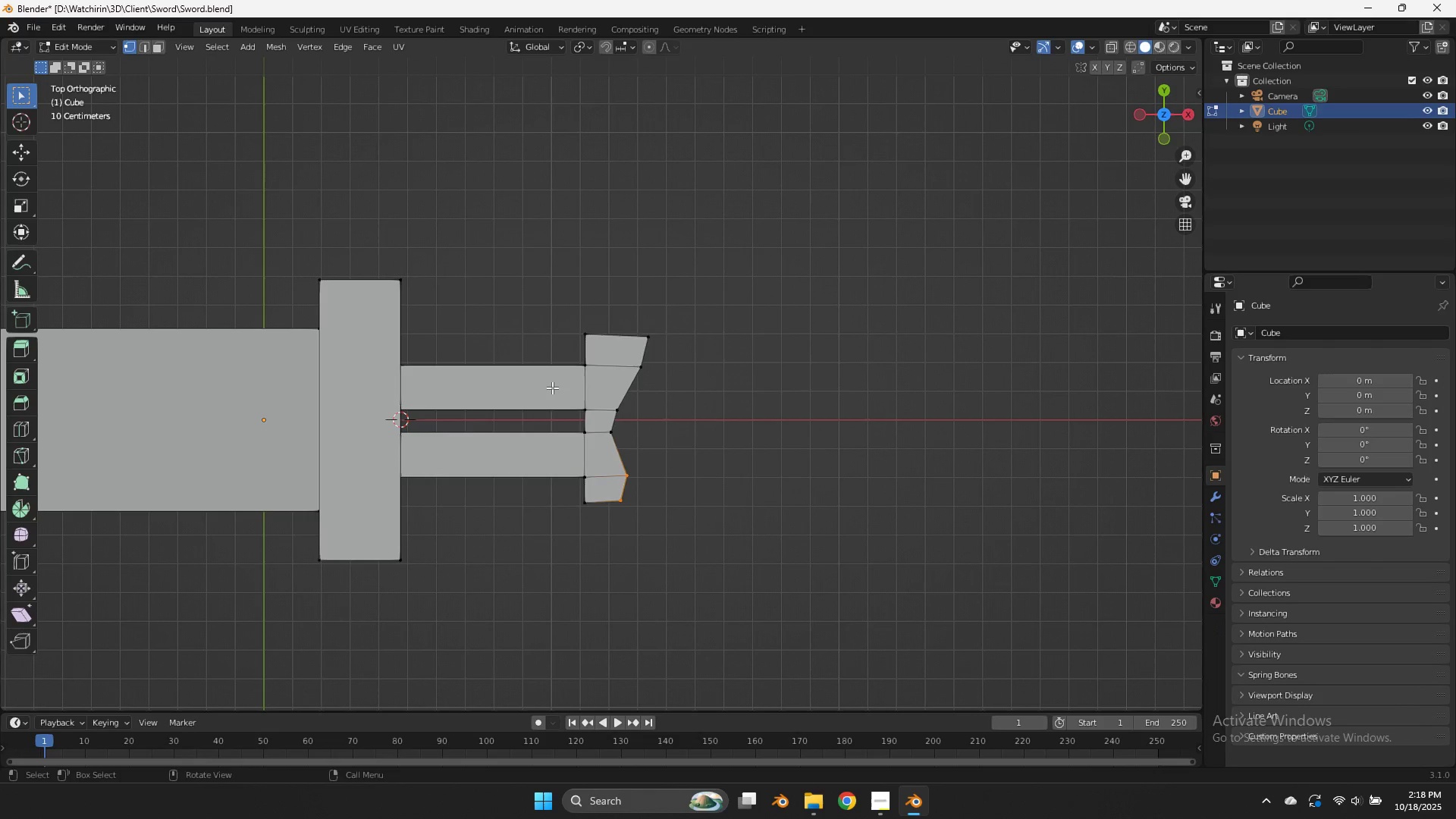 
hold_key(key=ControlLeft, duration=1.82)
 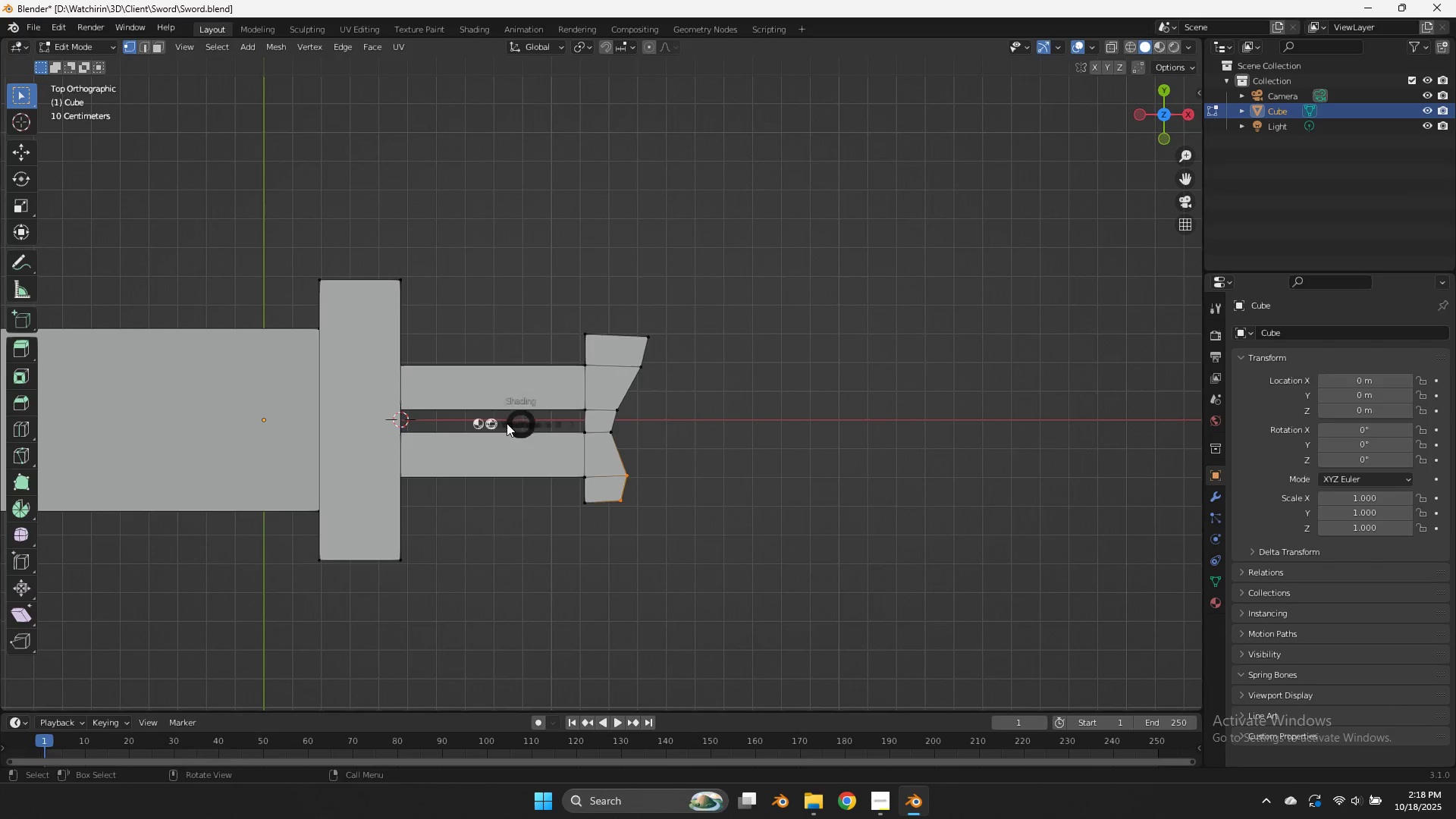 
key(Z)
 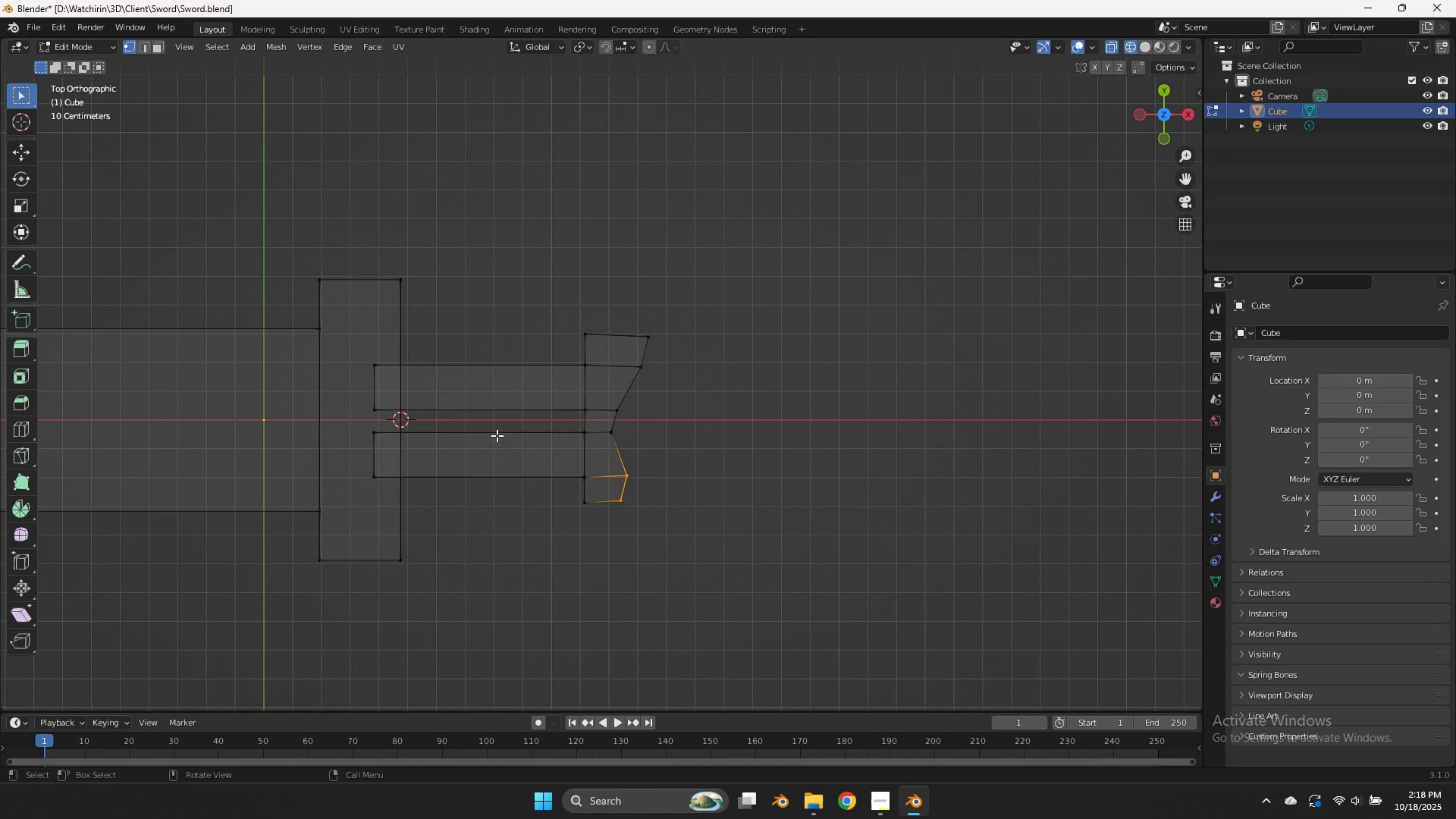 
key(Control+R)
 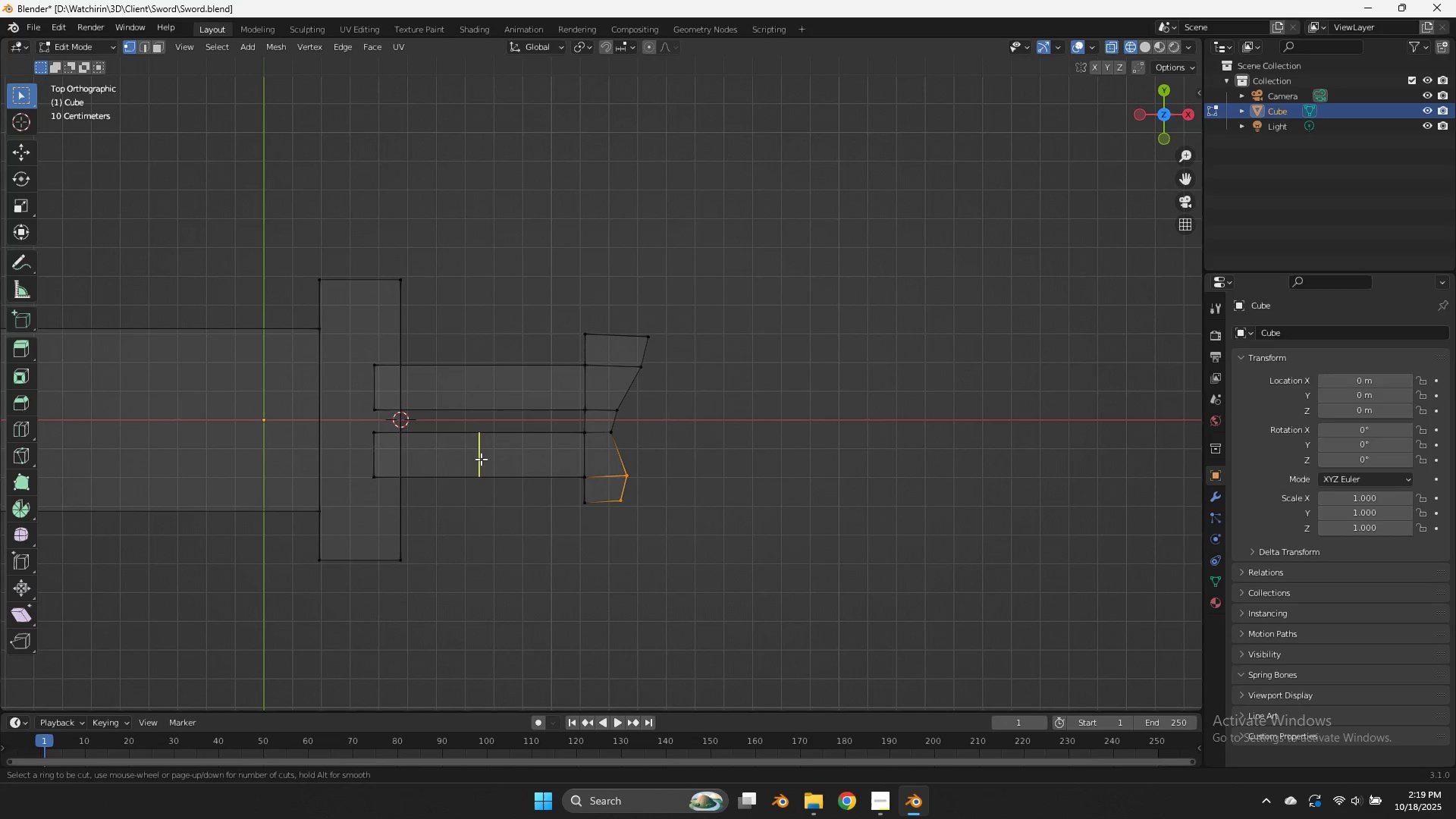 
right_click([481, 459])
 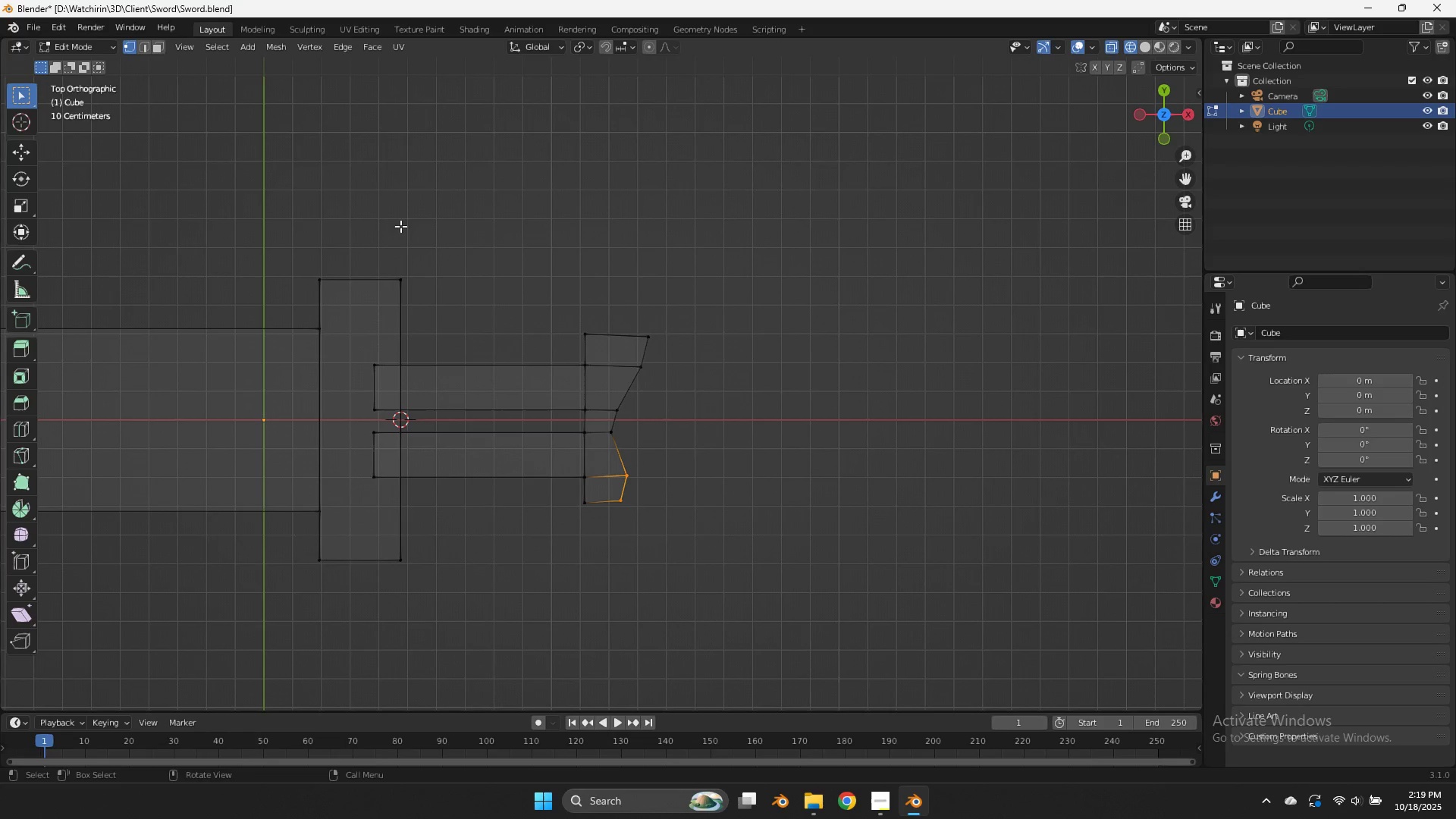 
left_click_drag(start_coordinate=[435, 244], to_coordinate=[379, 312])
 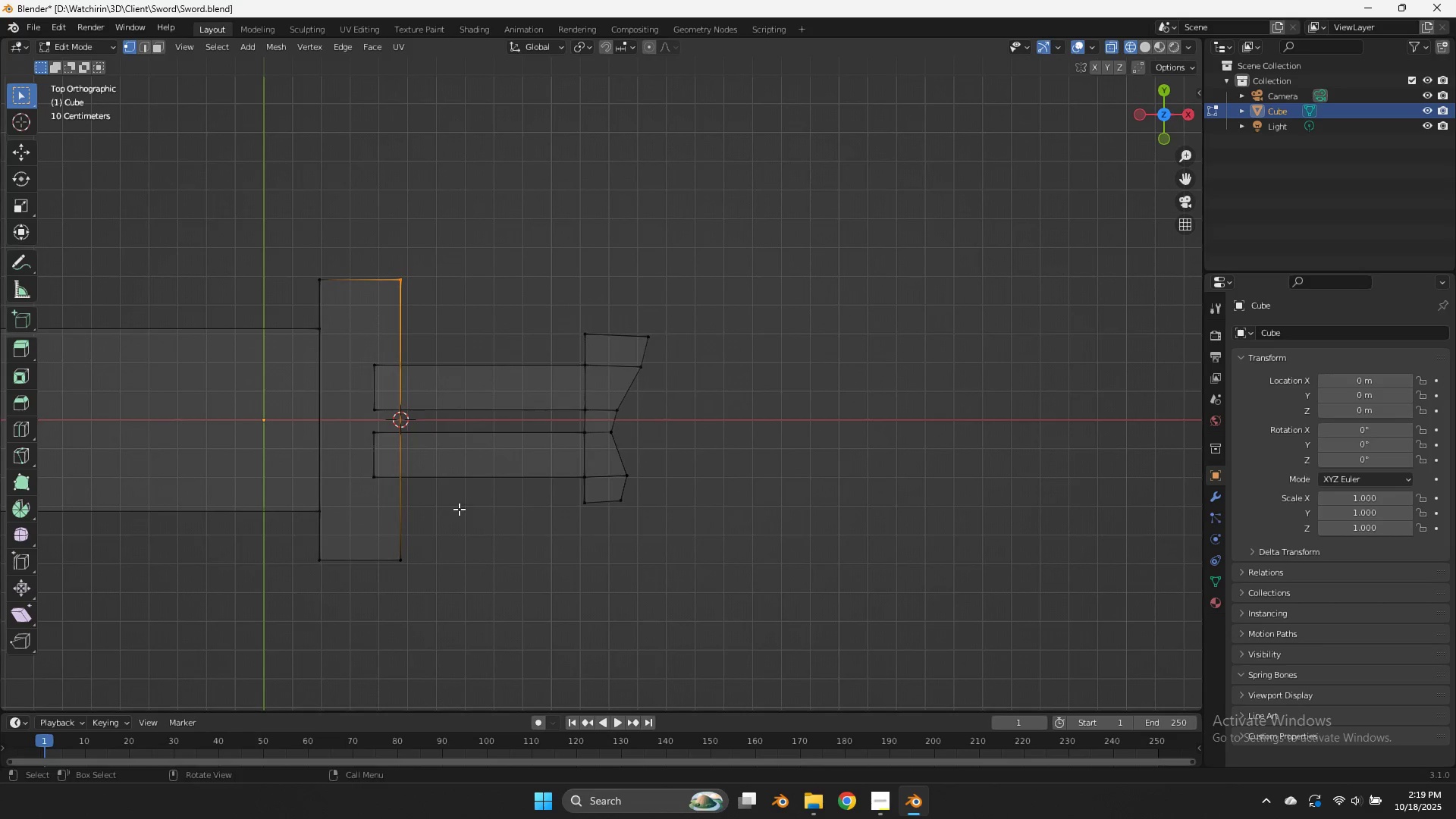 
hold_key(key=ShiftLeft, duration=0.77)
left_click_drag(start_coordinate=[454, 513], to_coordinate=[388, 577])
 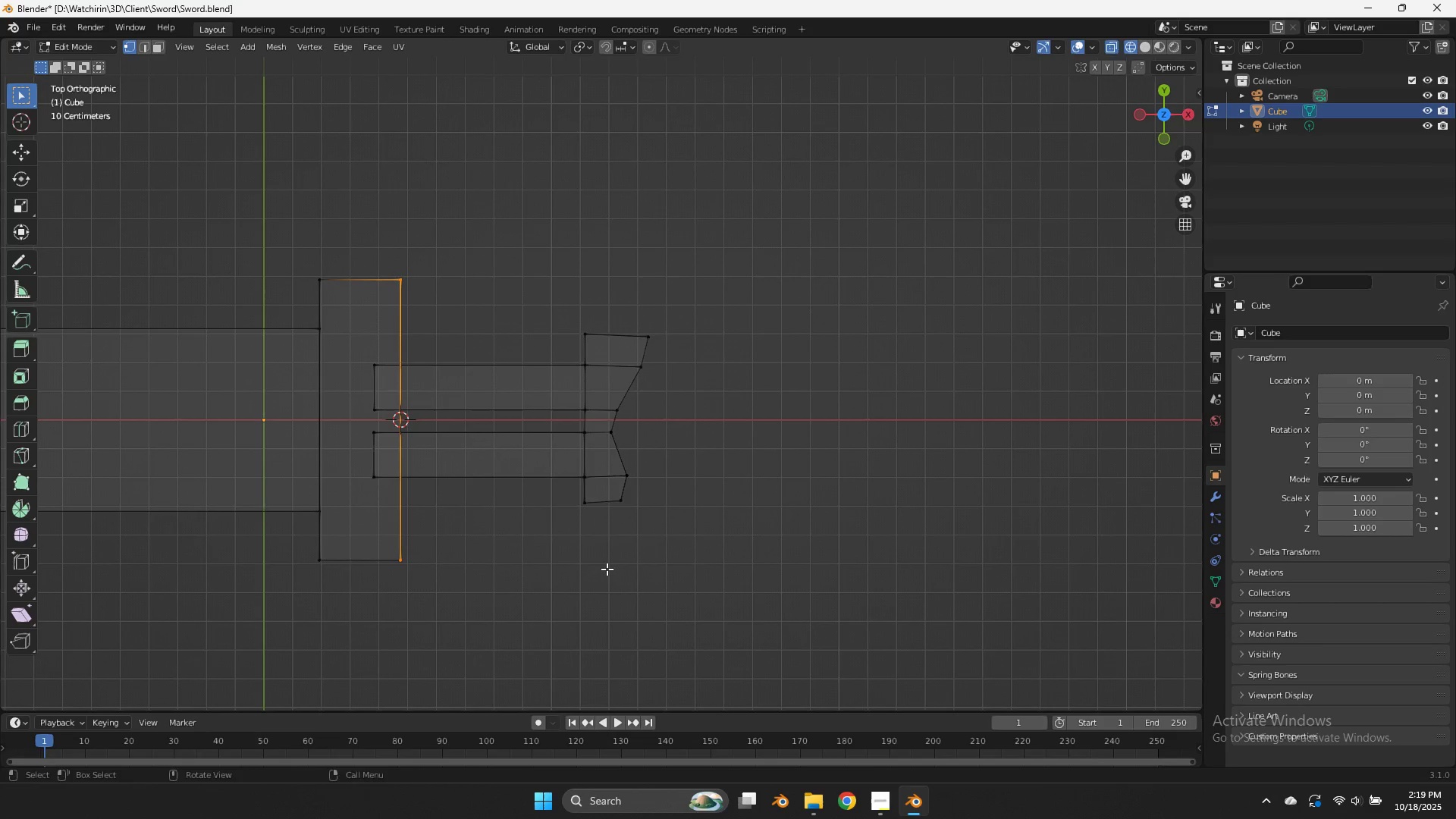 
type(sy)
 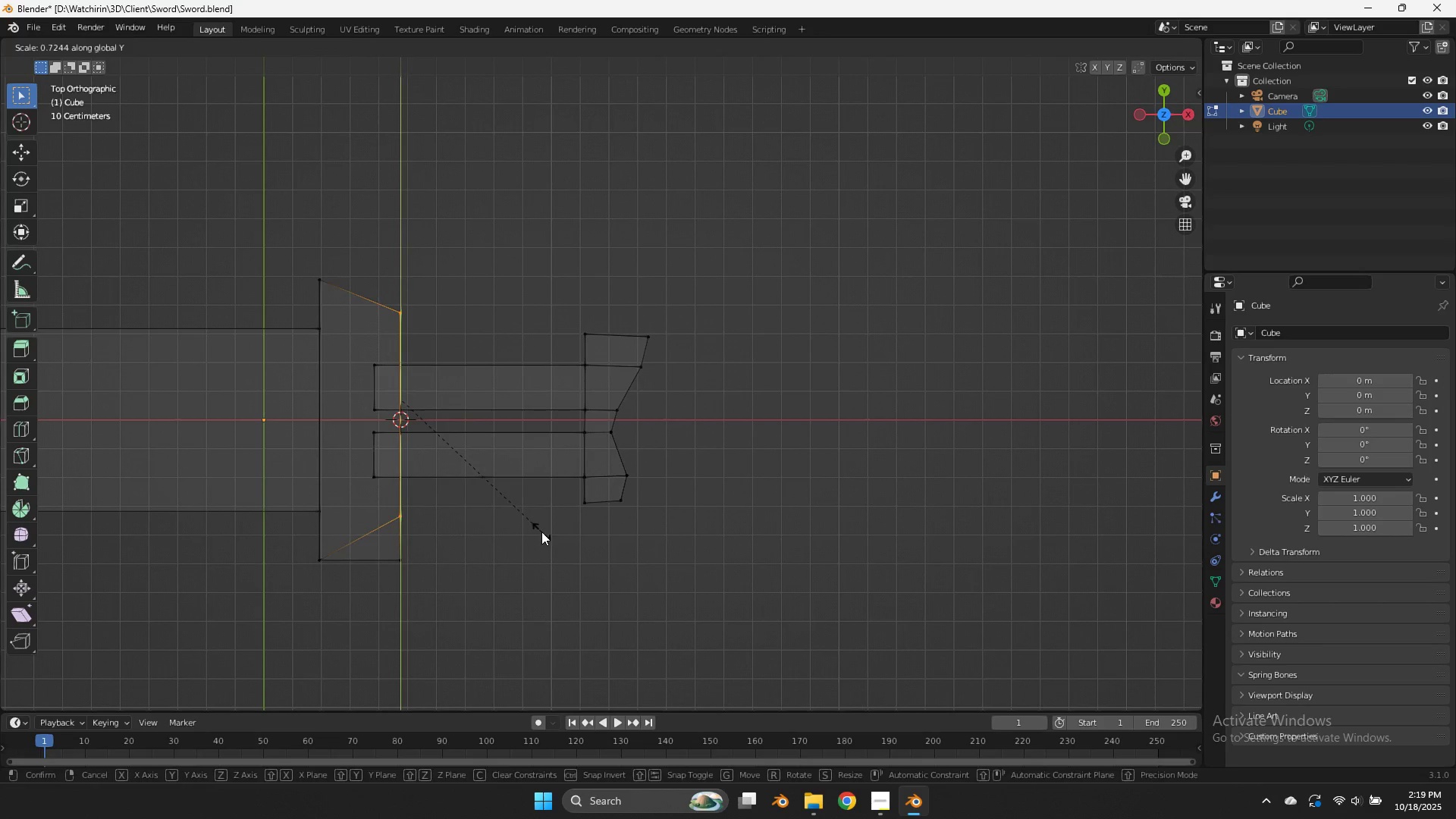 
right_click([541, 532])
 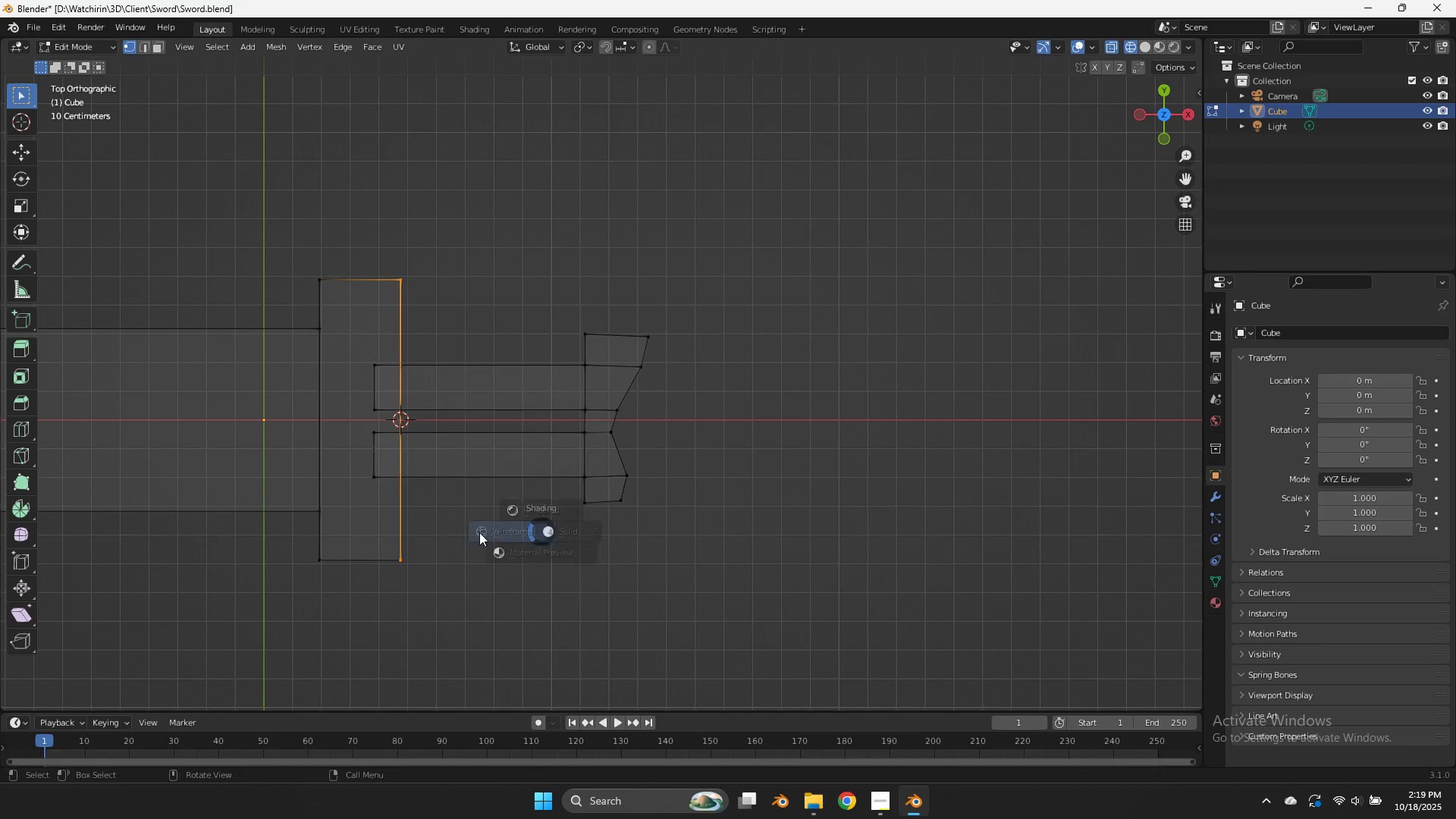 
type(zsy)
 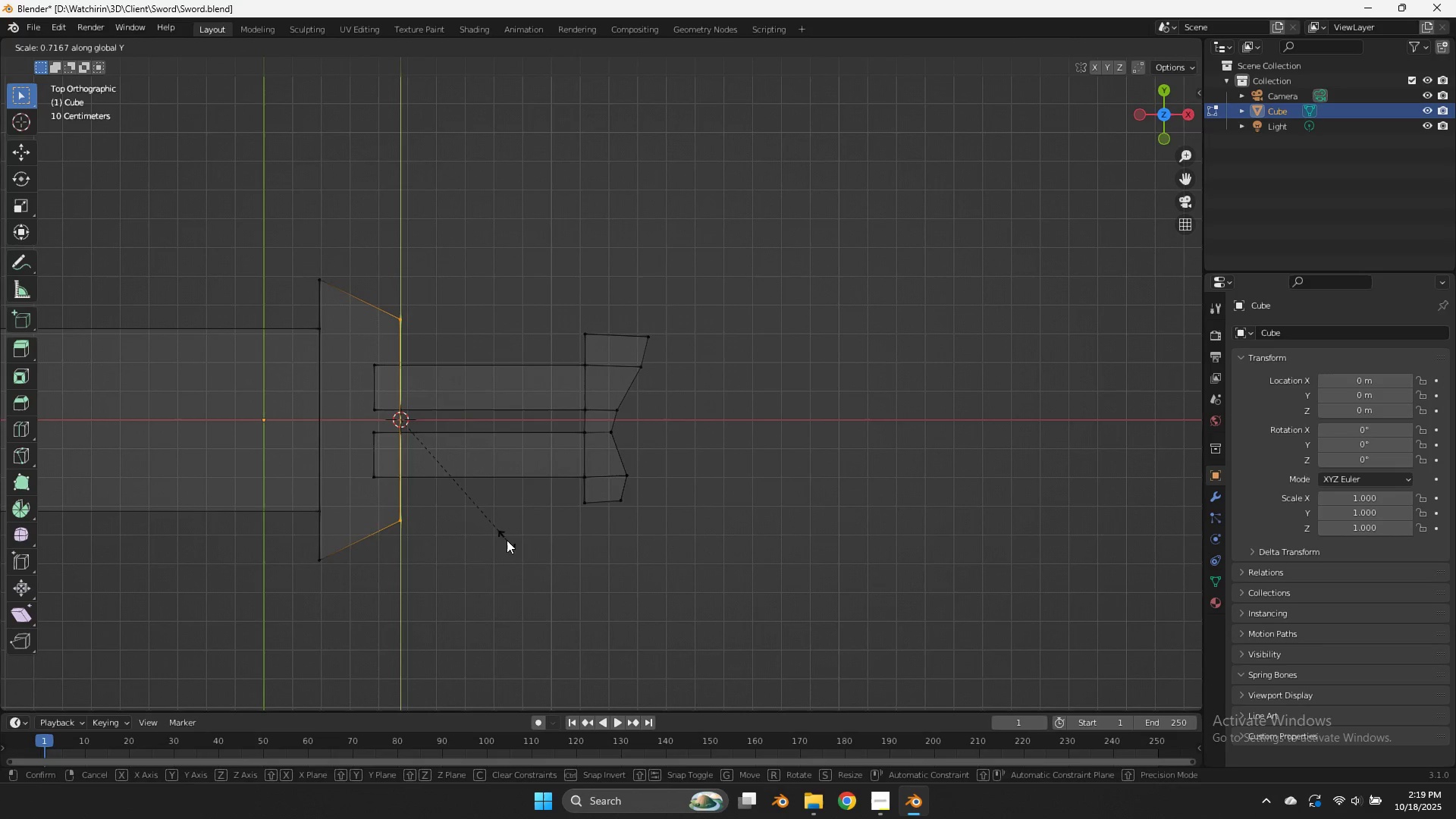 
left_click_drag(start_coordinate=[487, 529], to_coordinate=[381, 598])
 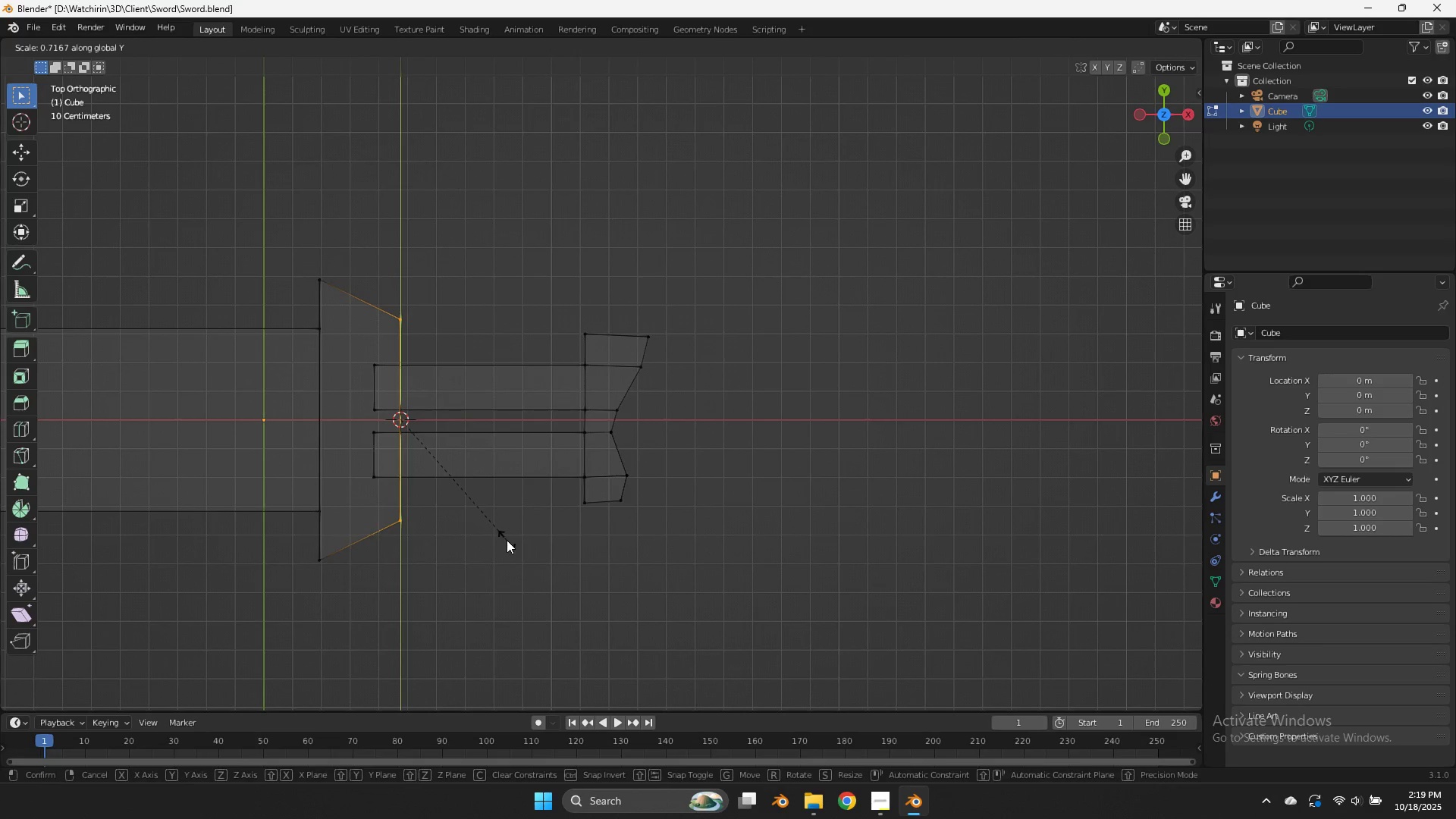 
left_click([507, 540])
 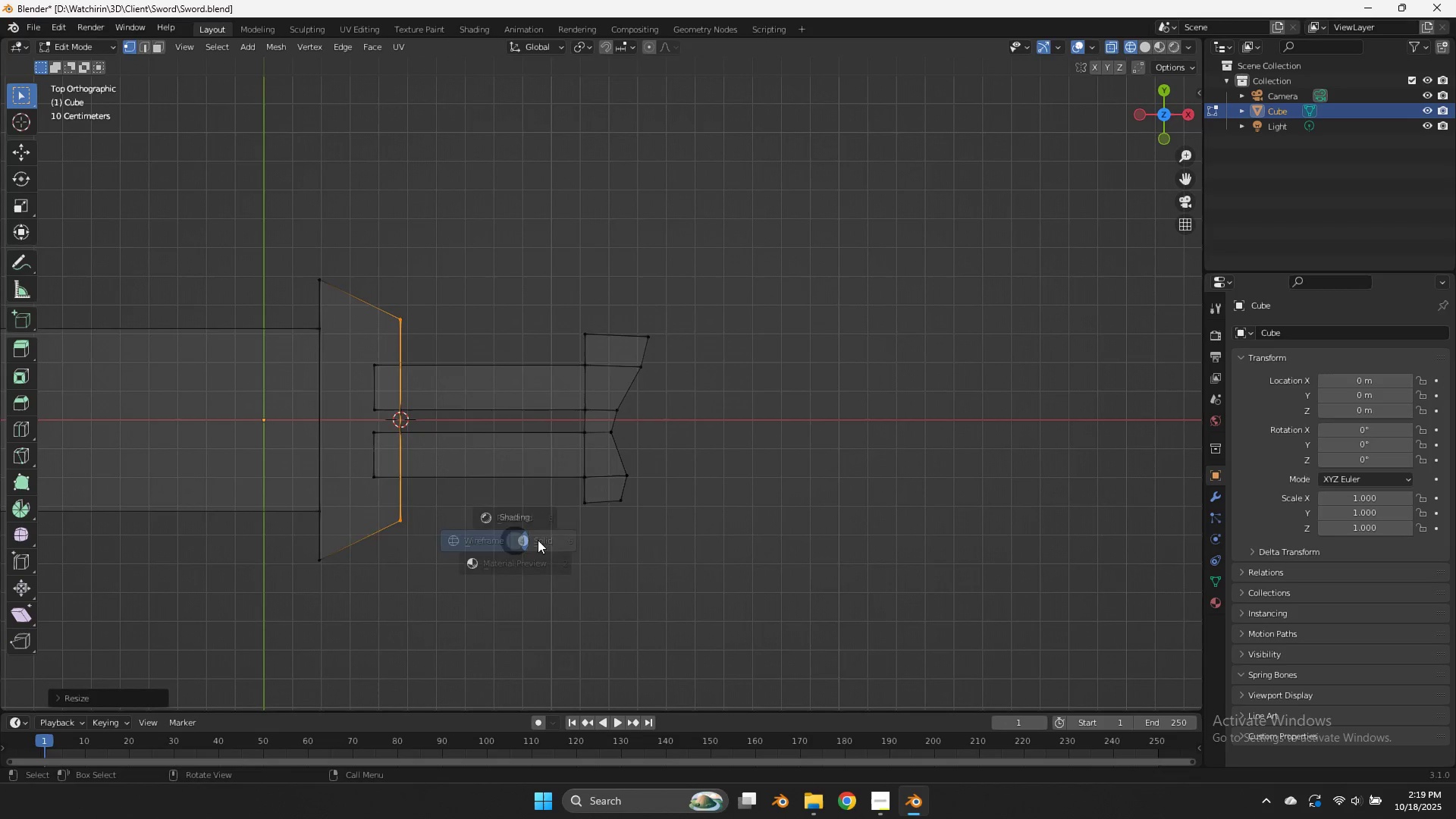 
key(Z)
 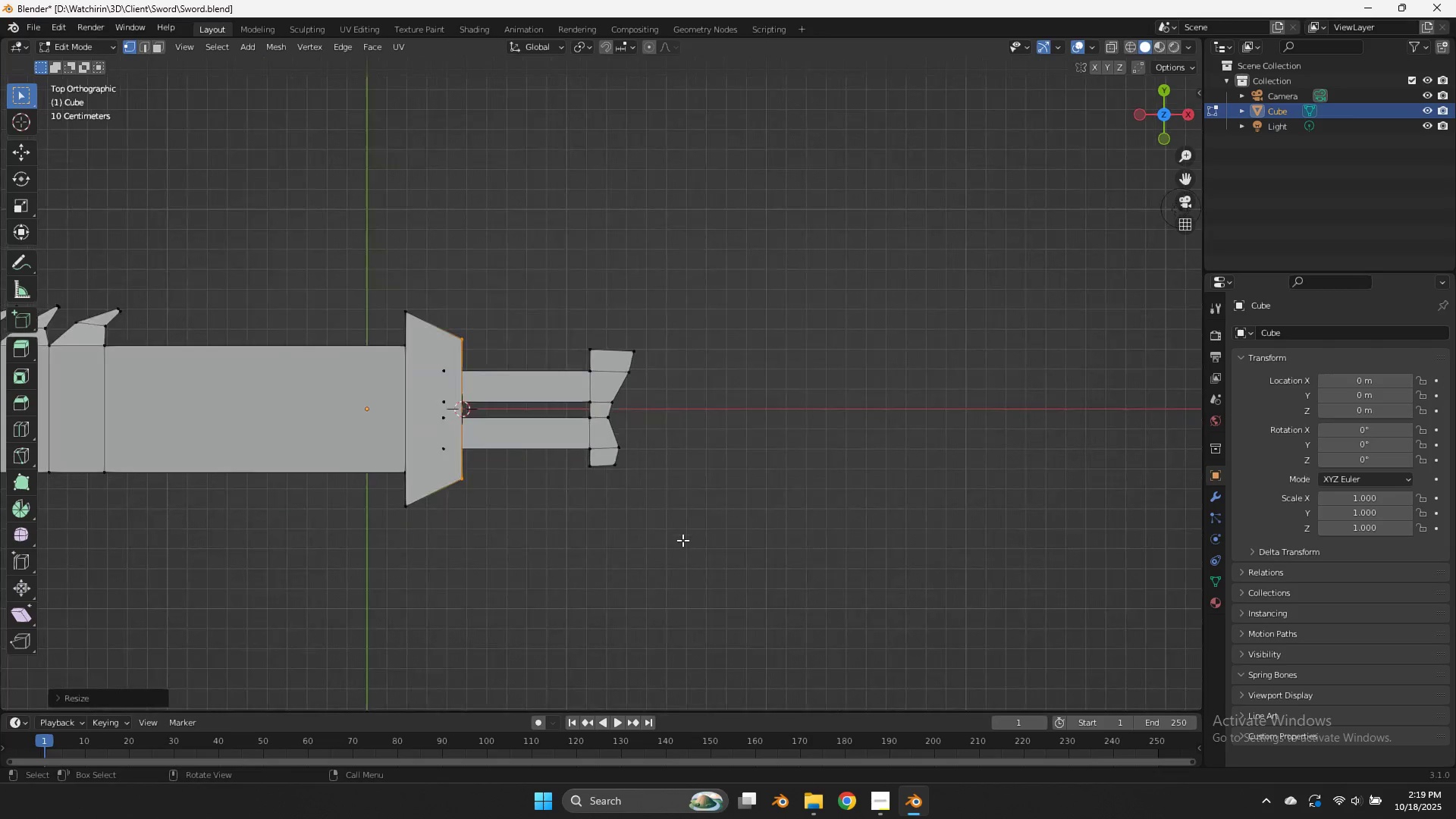 
scroll: coordinate [682, 540], scroll_direction: down, amount: 5.0
 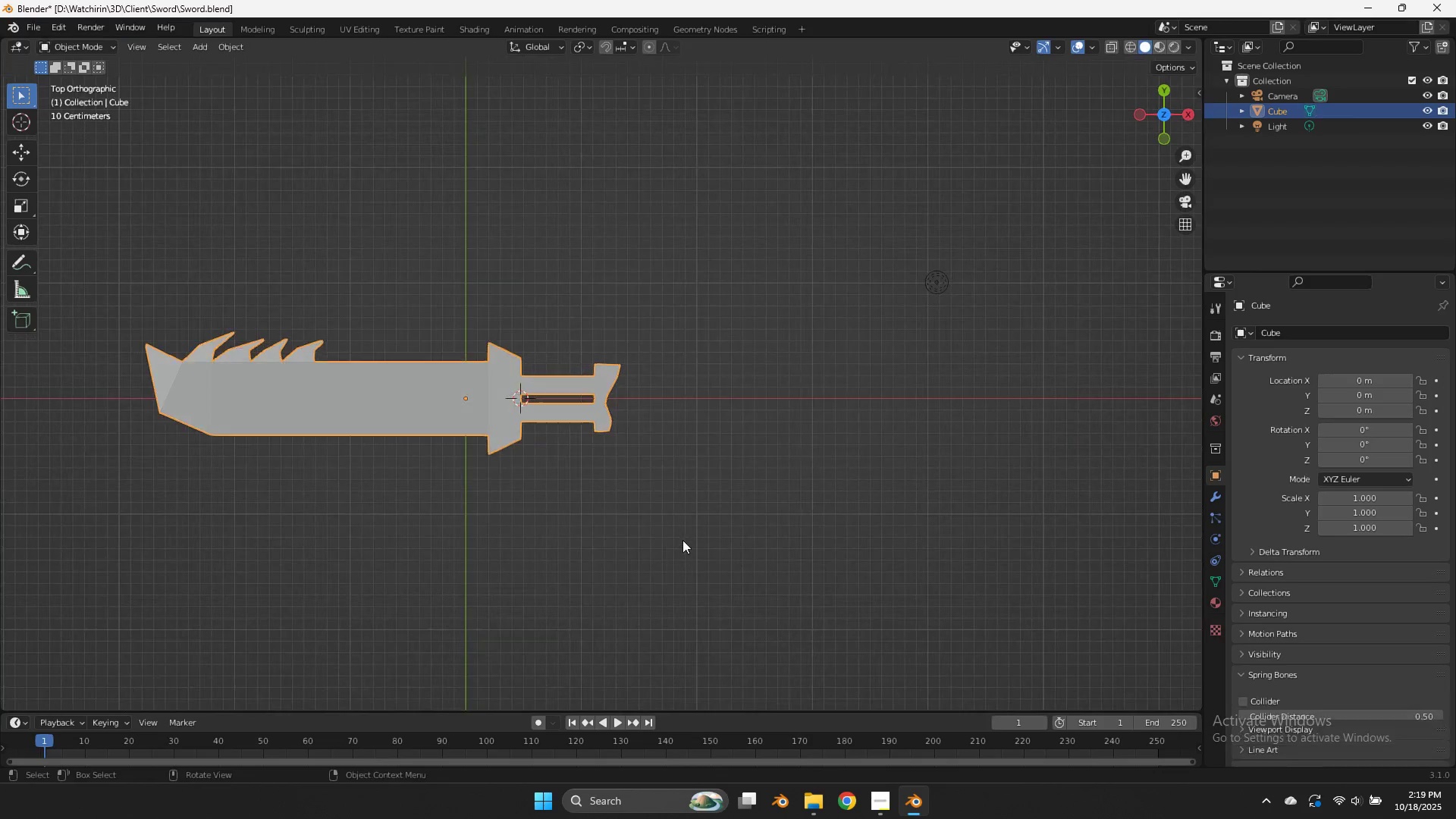 
key(Tab)
 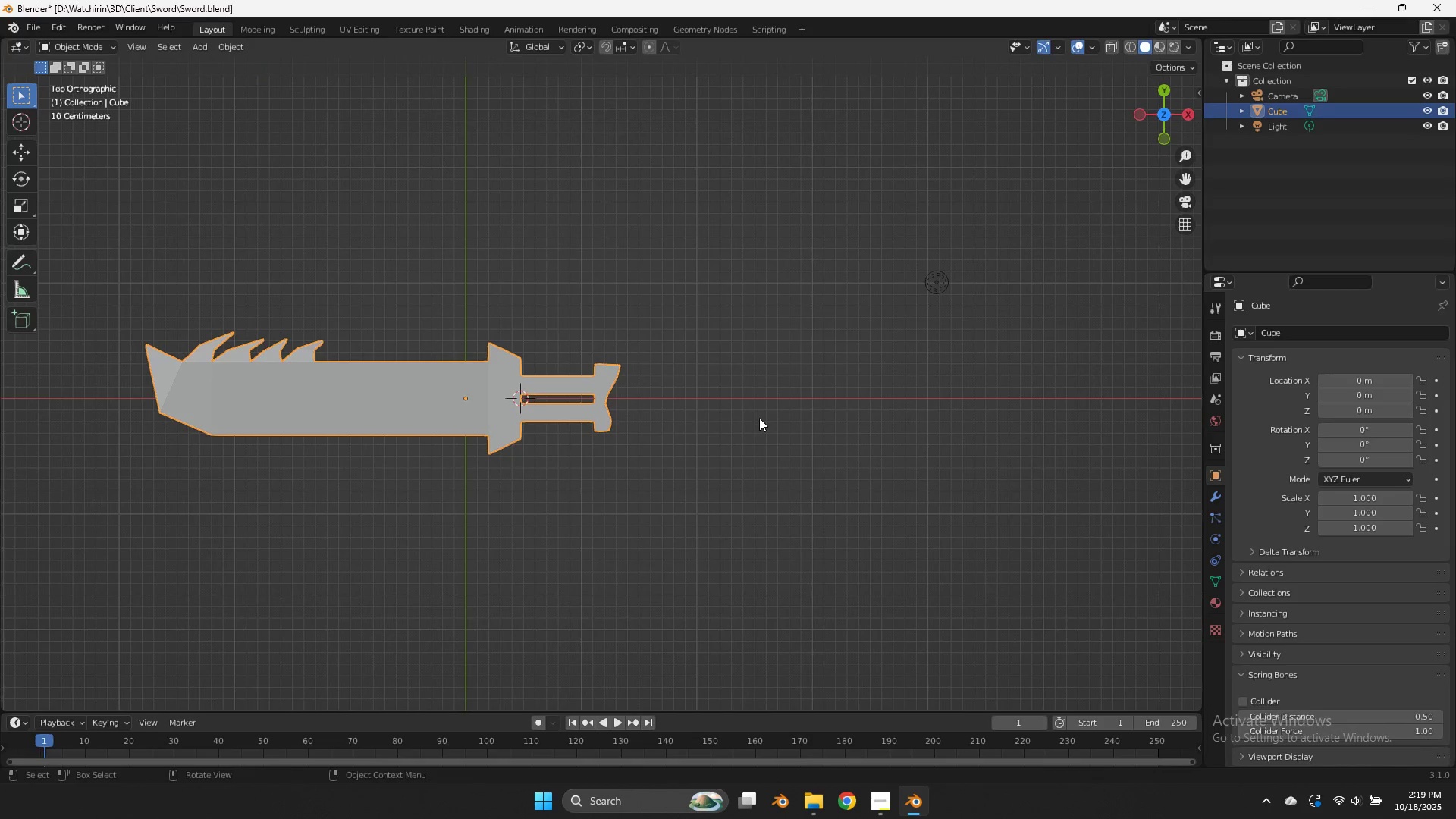 
key(Control+S)
 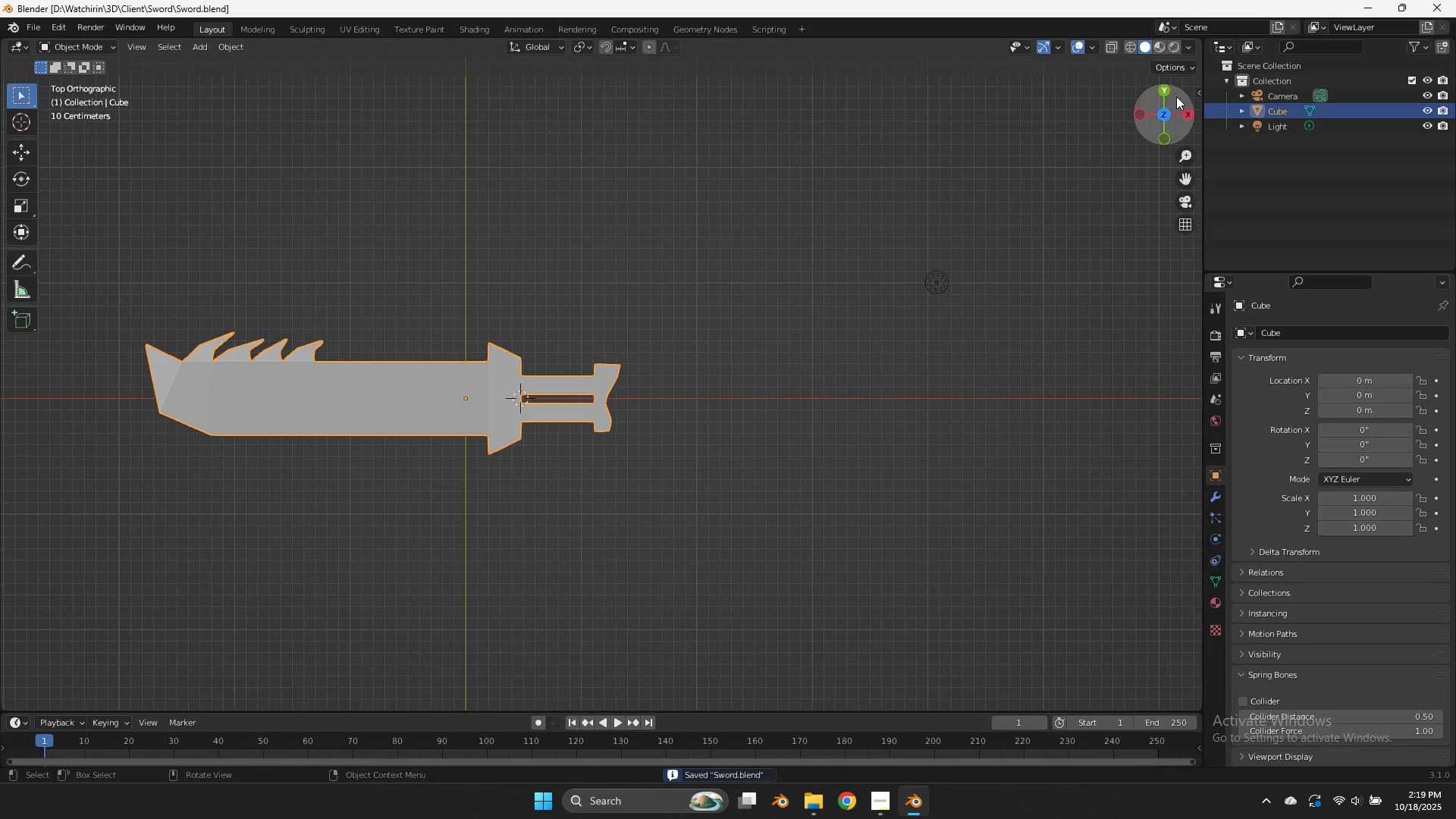 
left_click_drag(start_coordinate=[1172, 102], to_coordinate=[12, 610])
 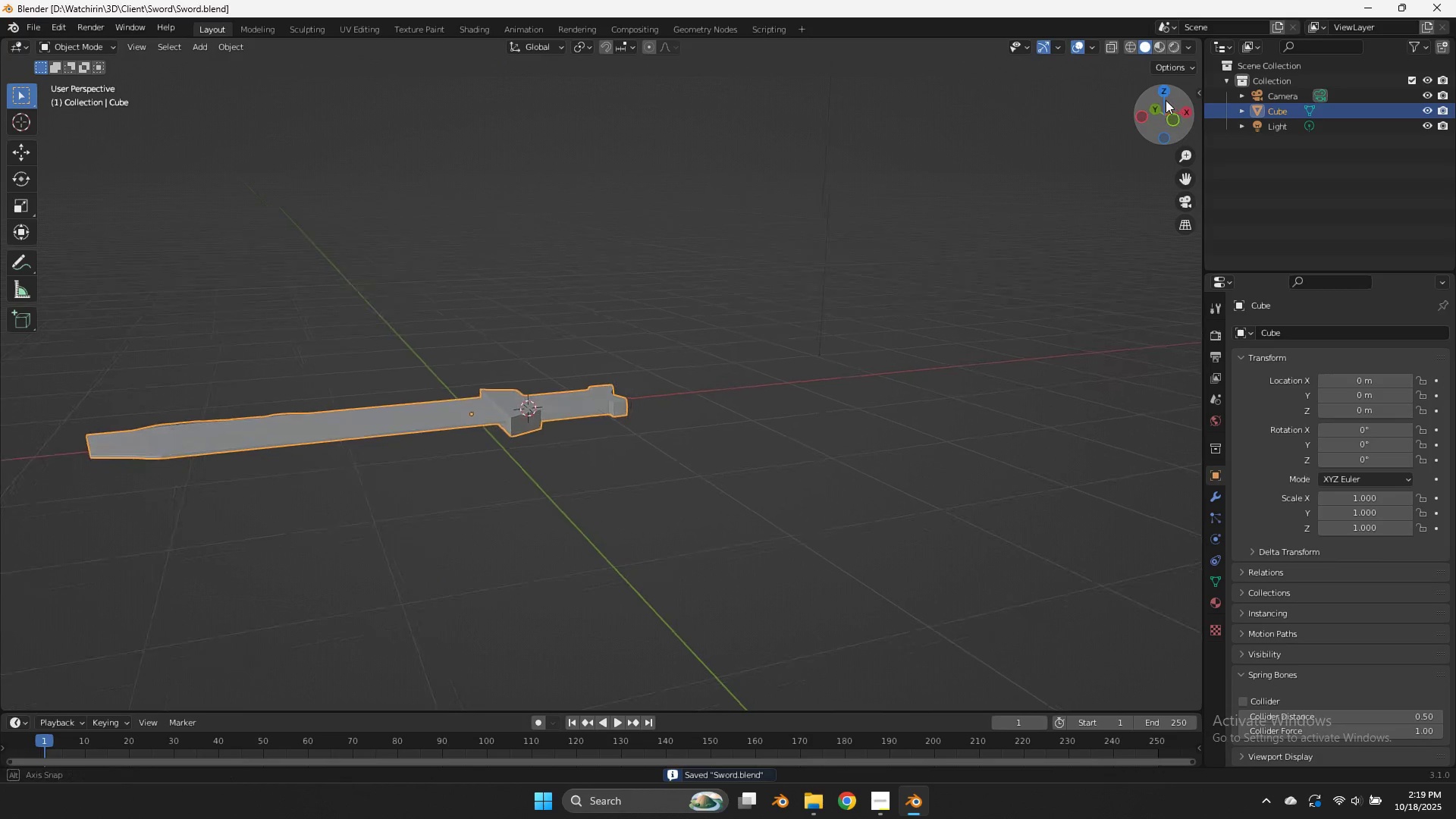 
left_click_drag(start_coordinate=[1171, 102], to_coordinate=[1164, 99])
 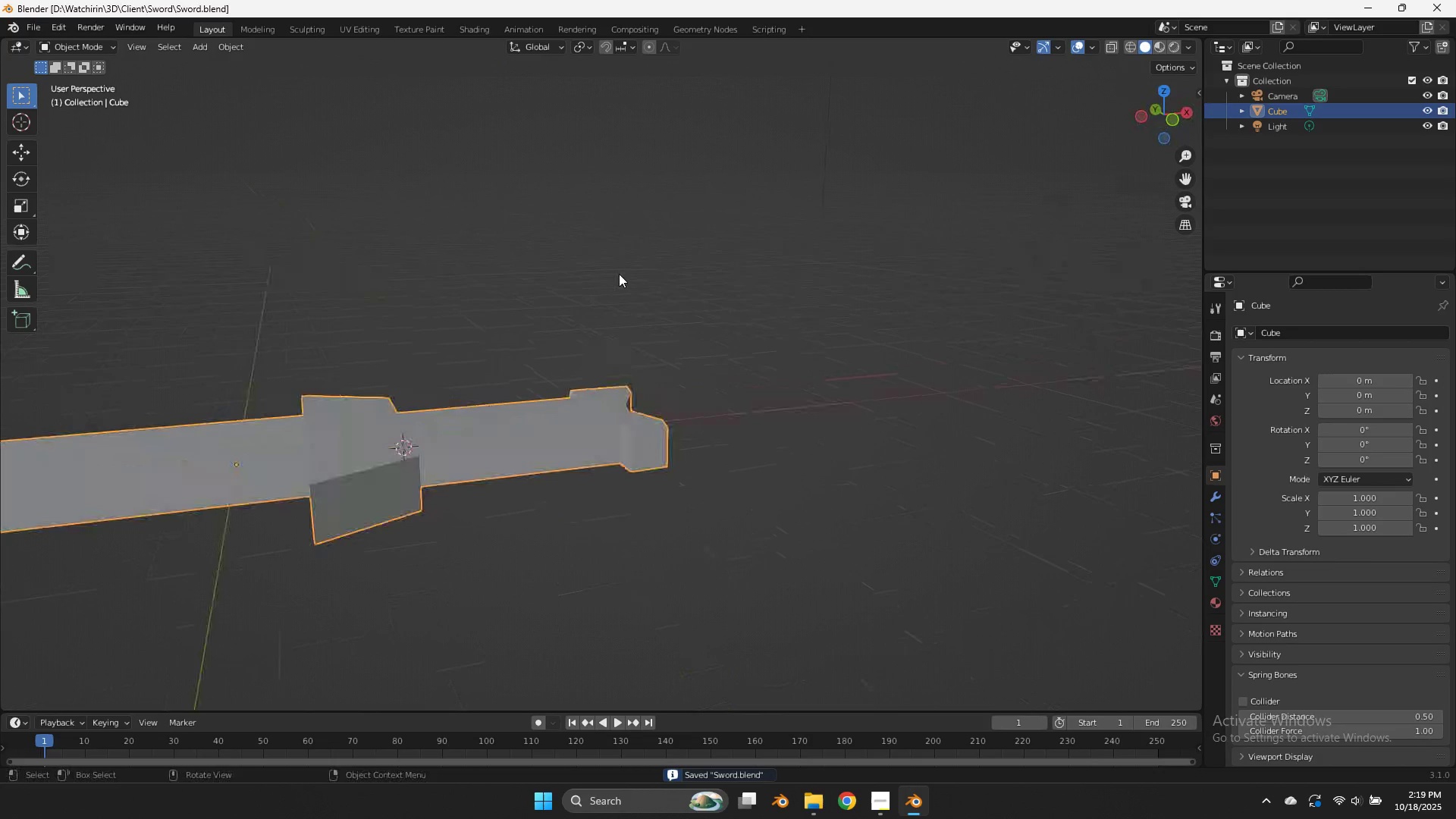 
scroll: coordinate [619, 274], scroll_direction: up, amount: 5.0
 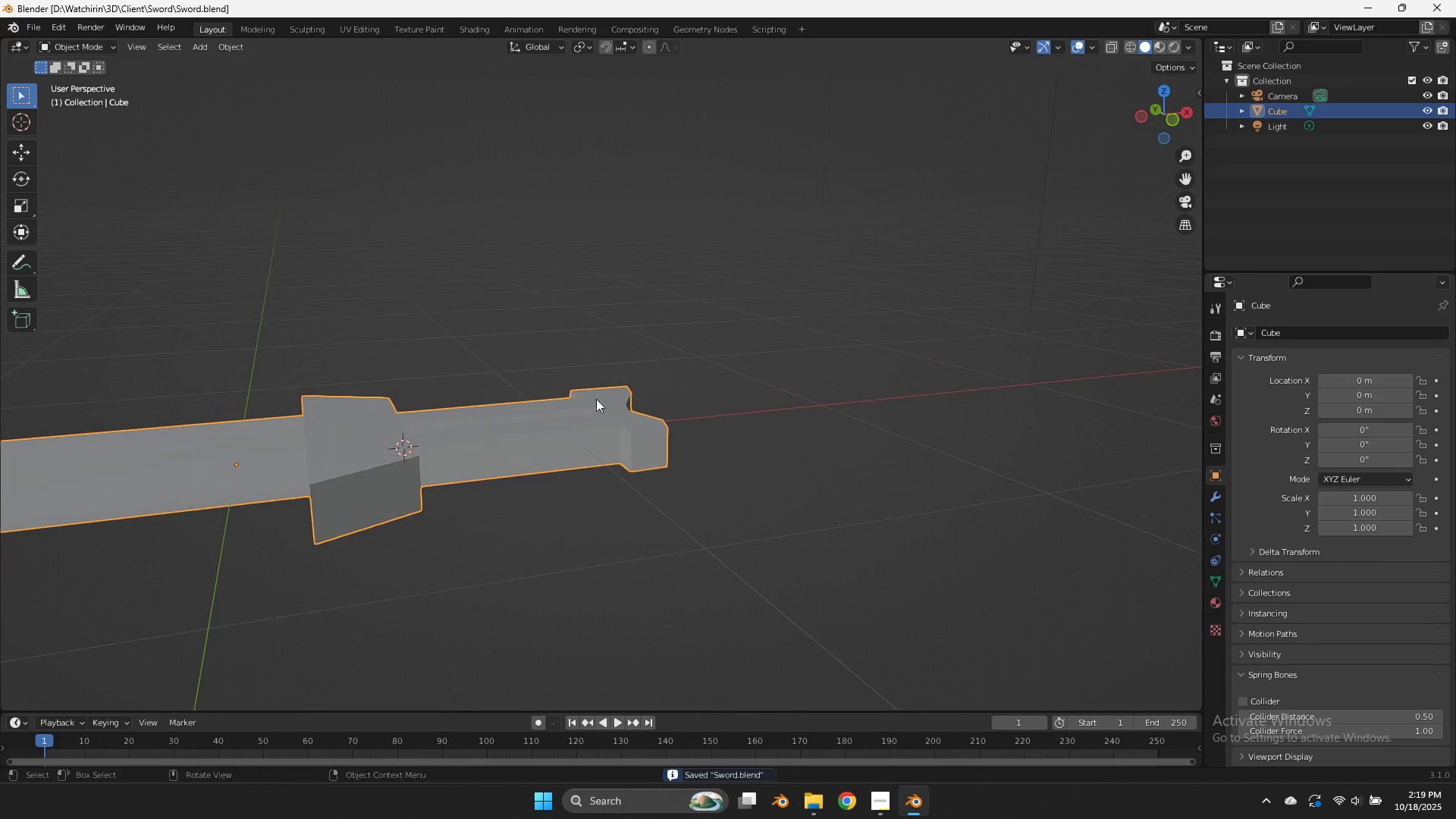 
key(Tab)
 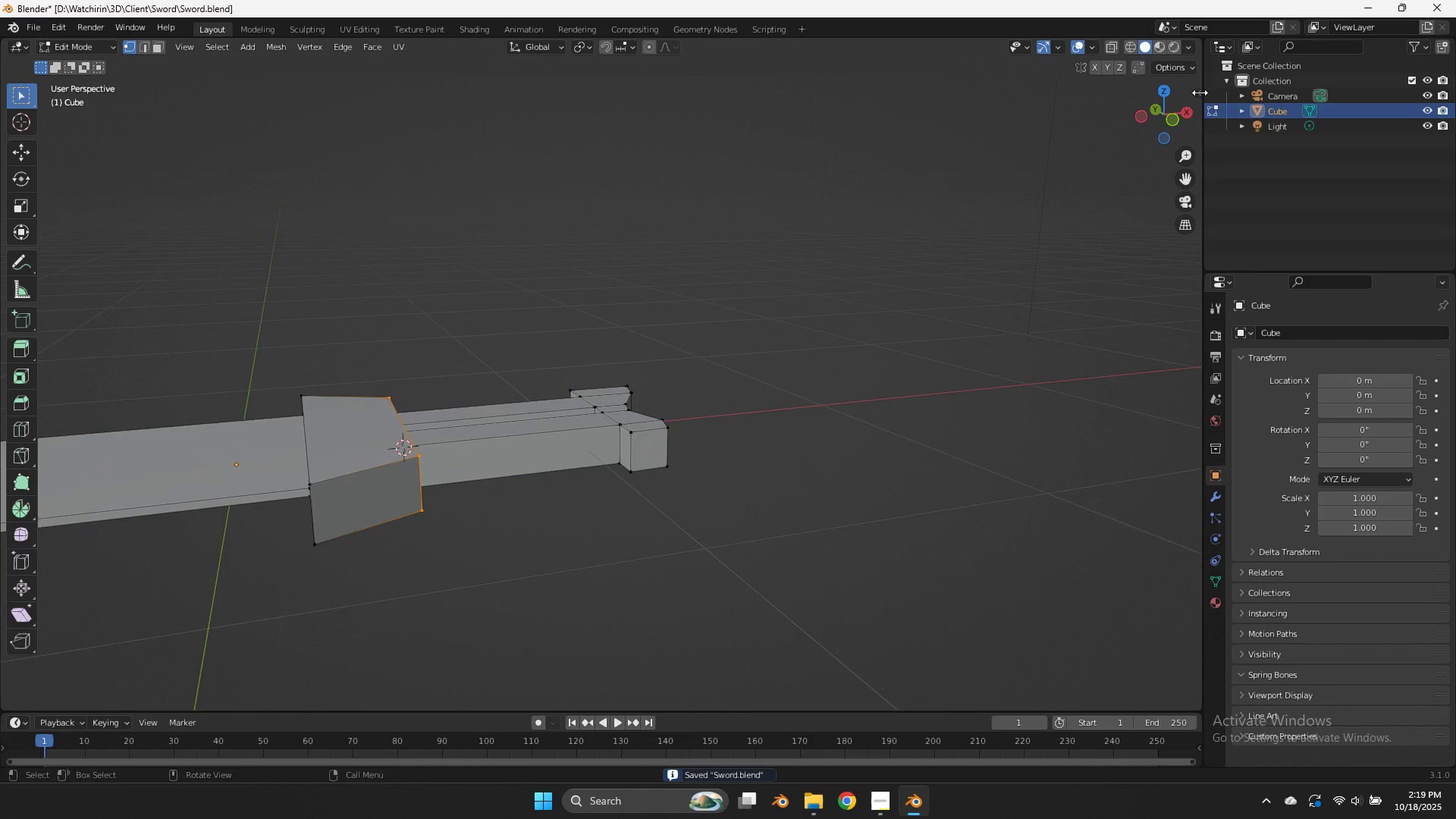 
left_click([1175, 126])
 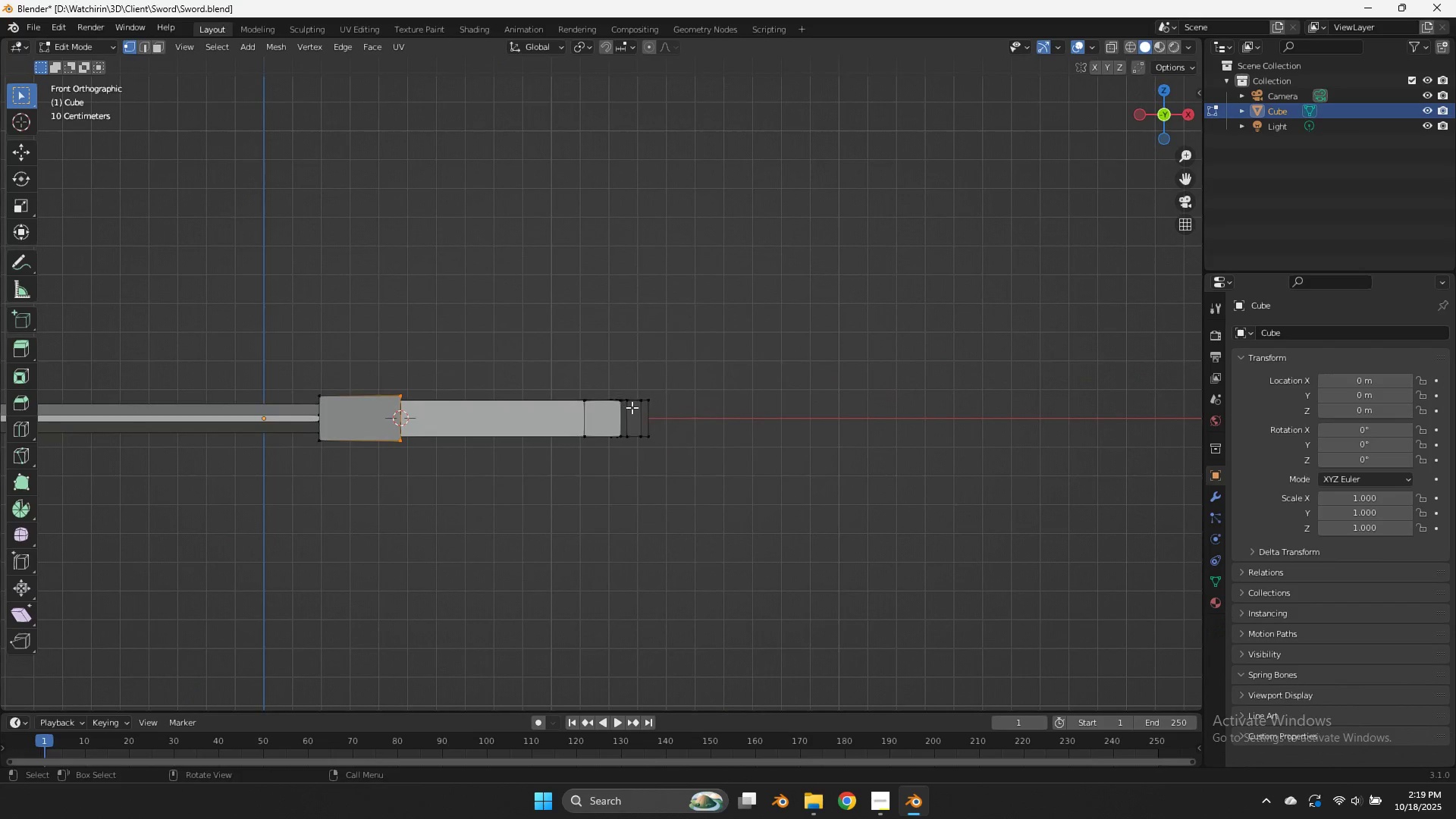 
key(L)
 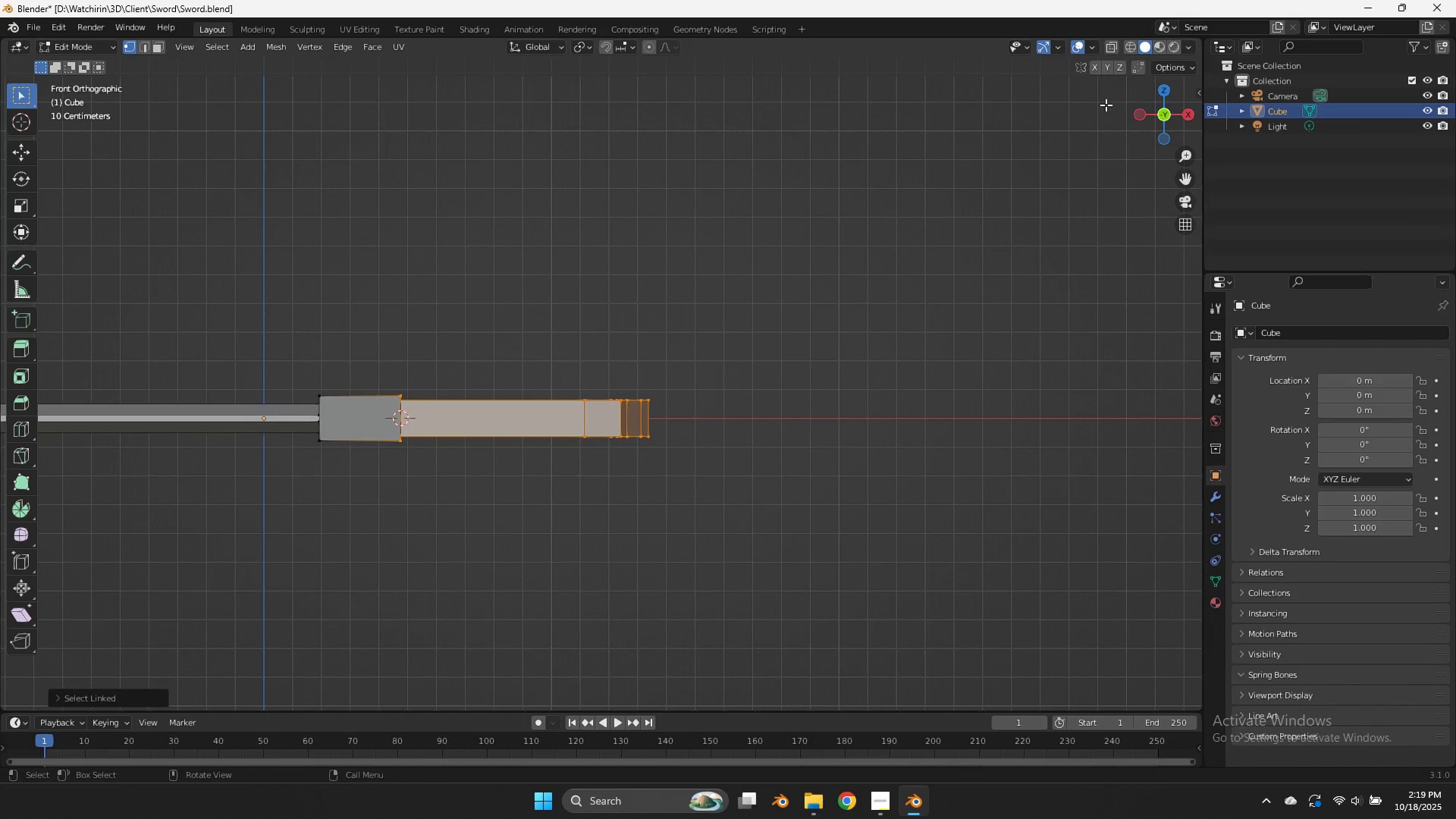 
left_click_drag(start_coordinate=[1149, 113], to_coordinate=[1144, 173])
 